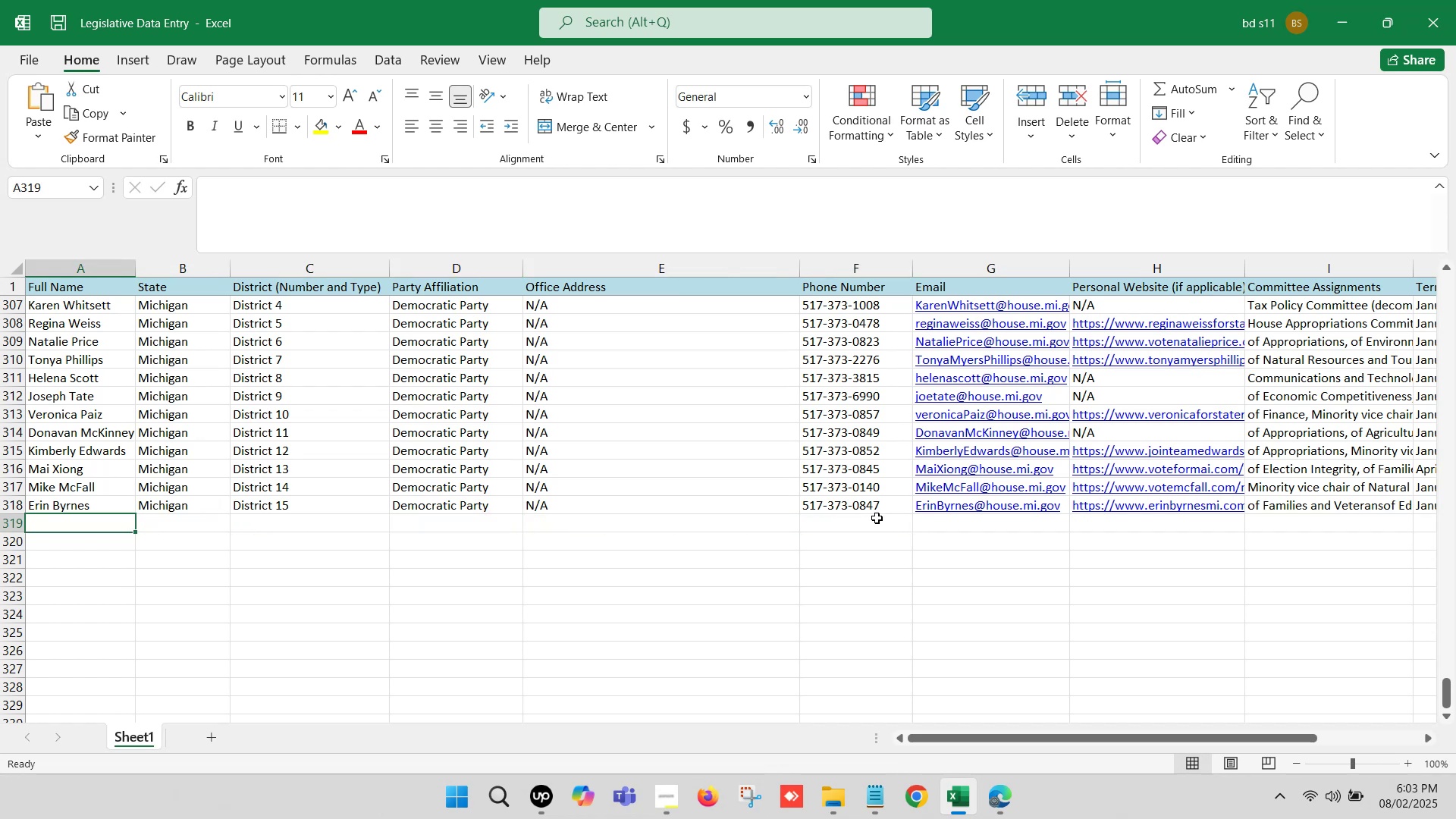 
key(ArrowLeft)
 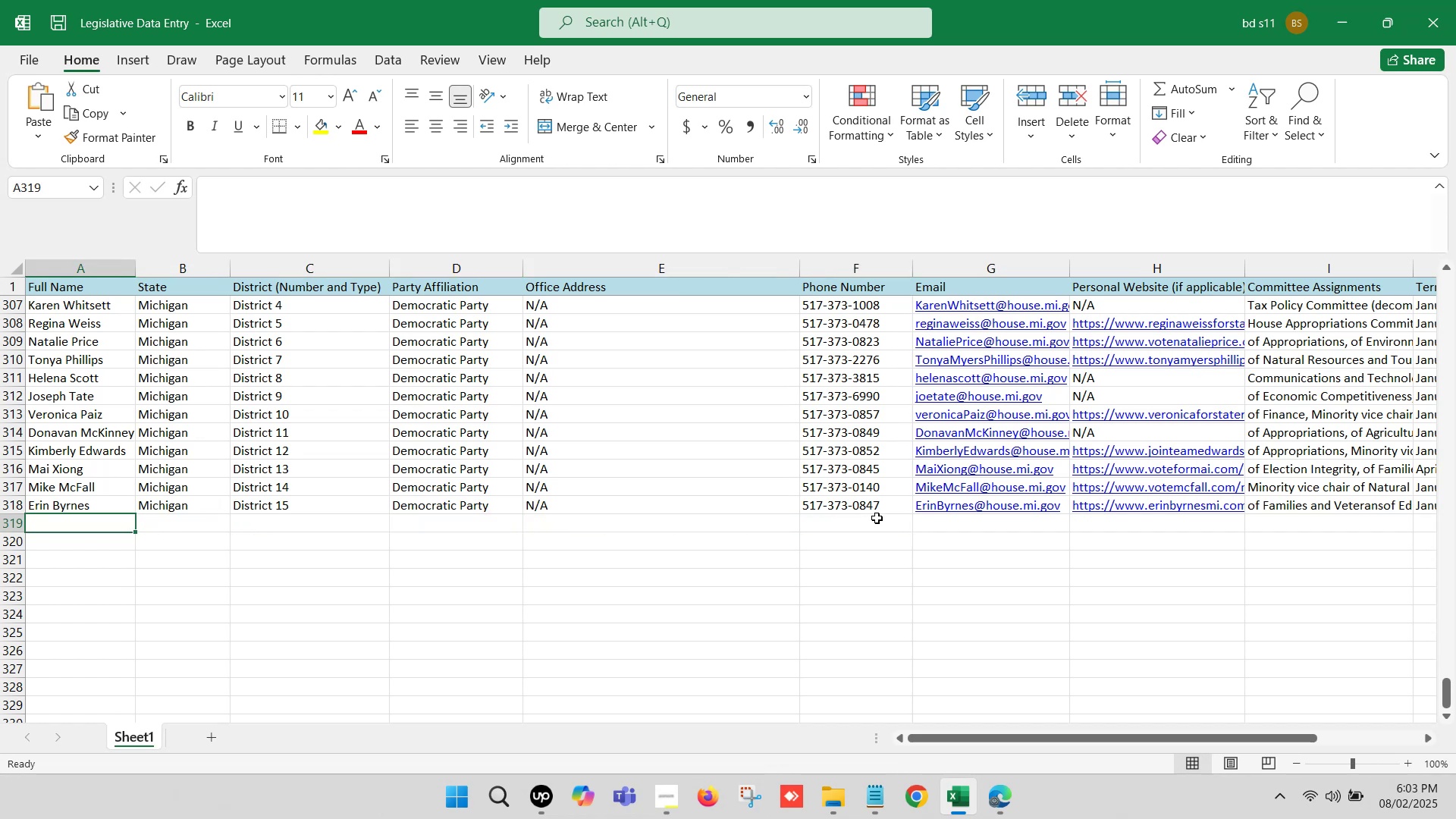 
key(ArrowLeft)
 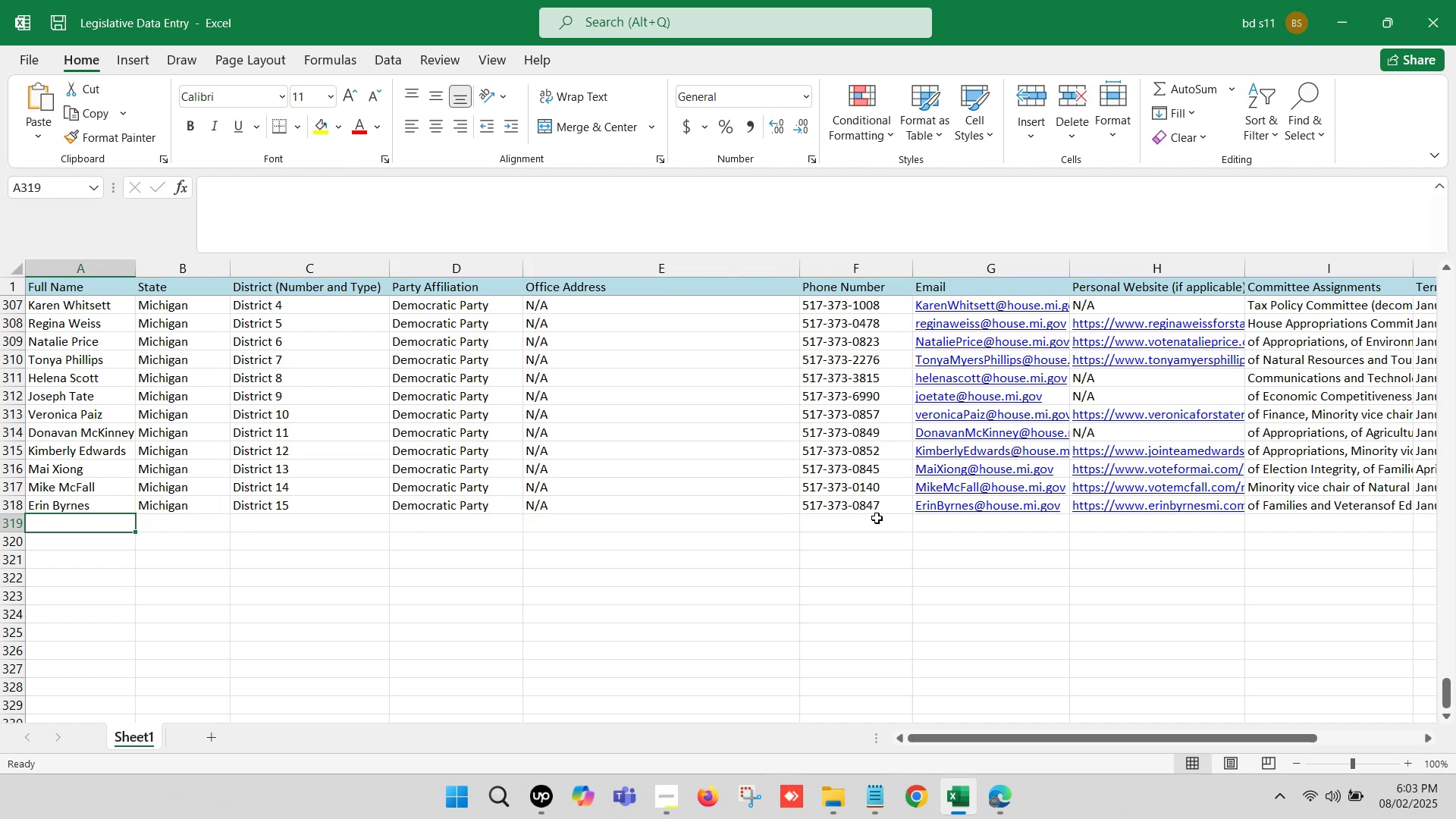 
key(ArrowLeft)
 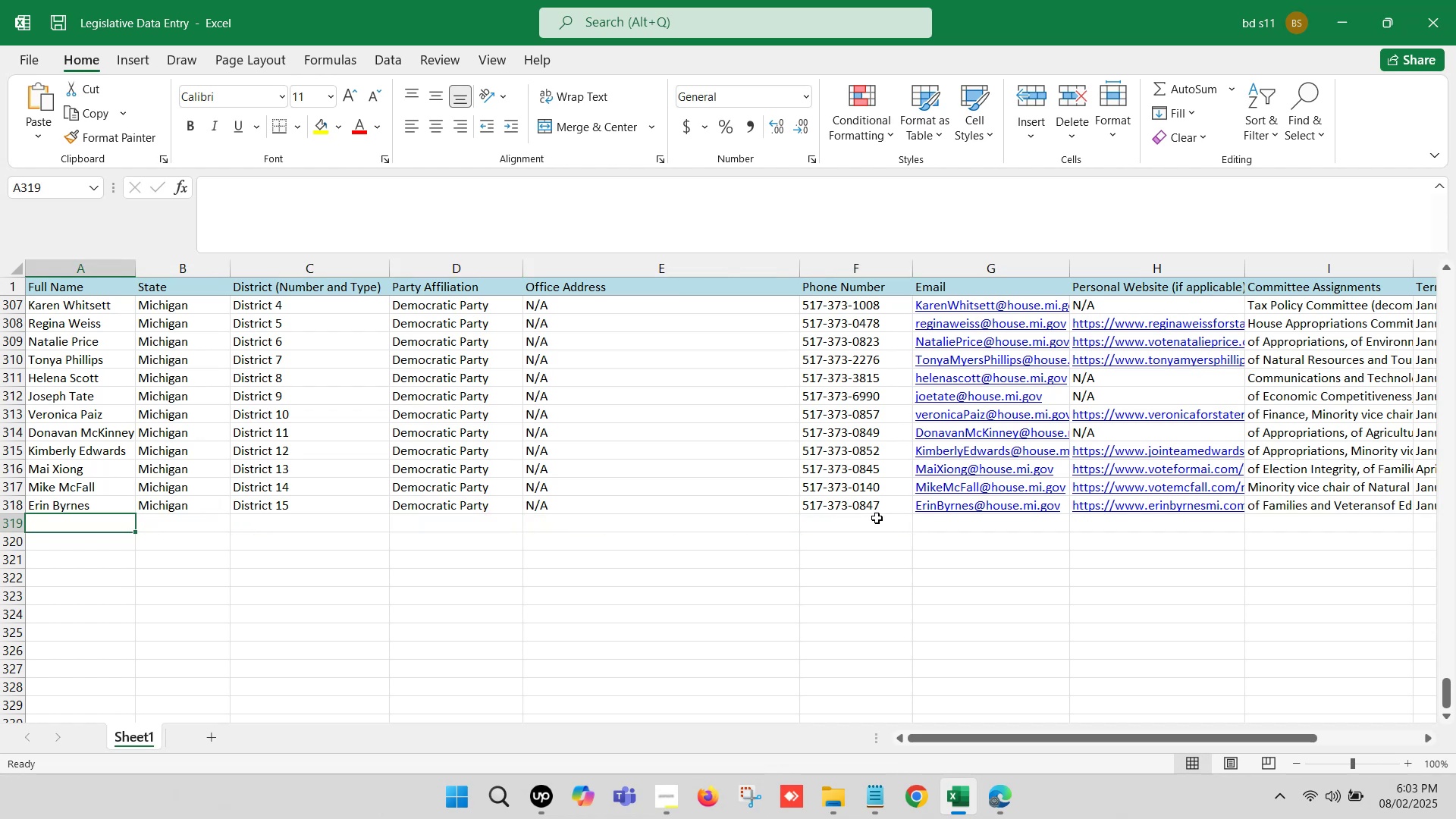 
key(ArrowLeft)
 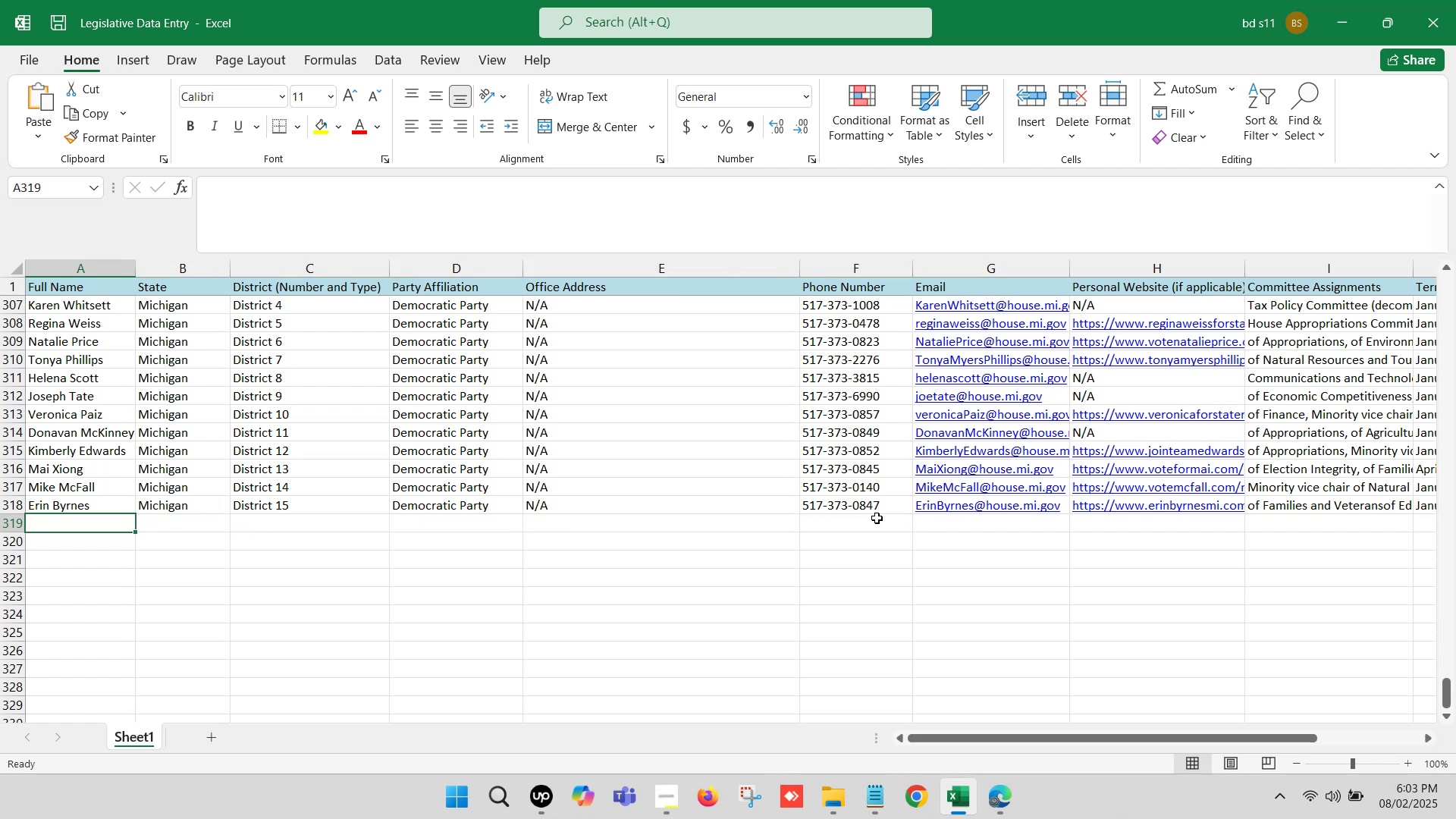 
key(ArrowLeft)
 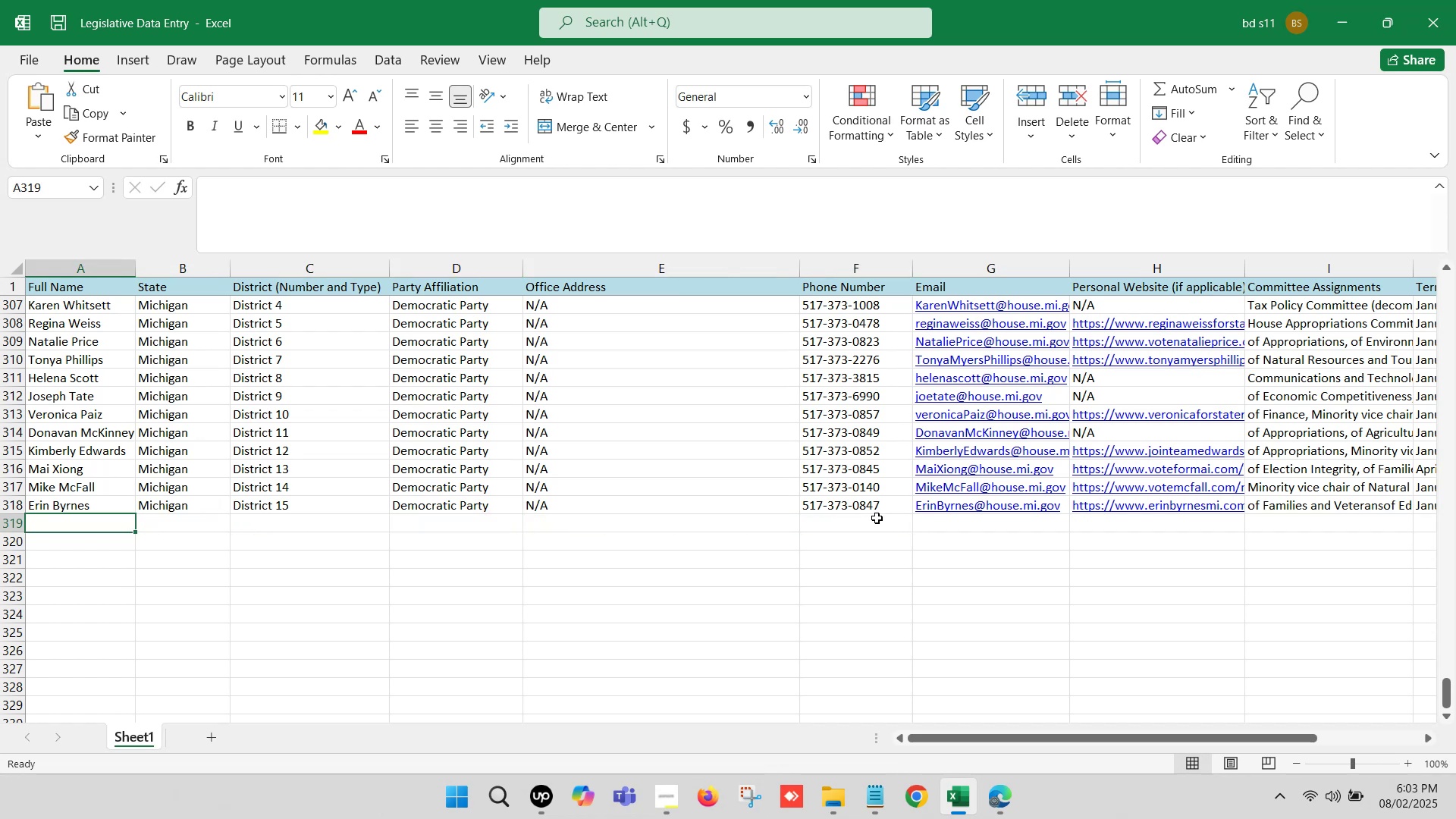 
key(ArrowLeft)
 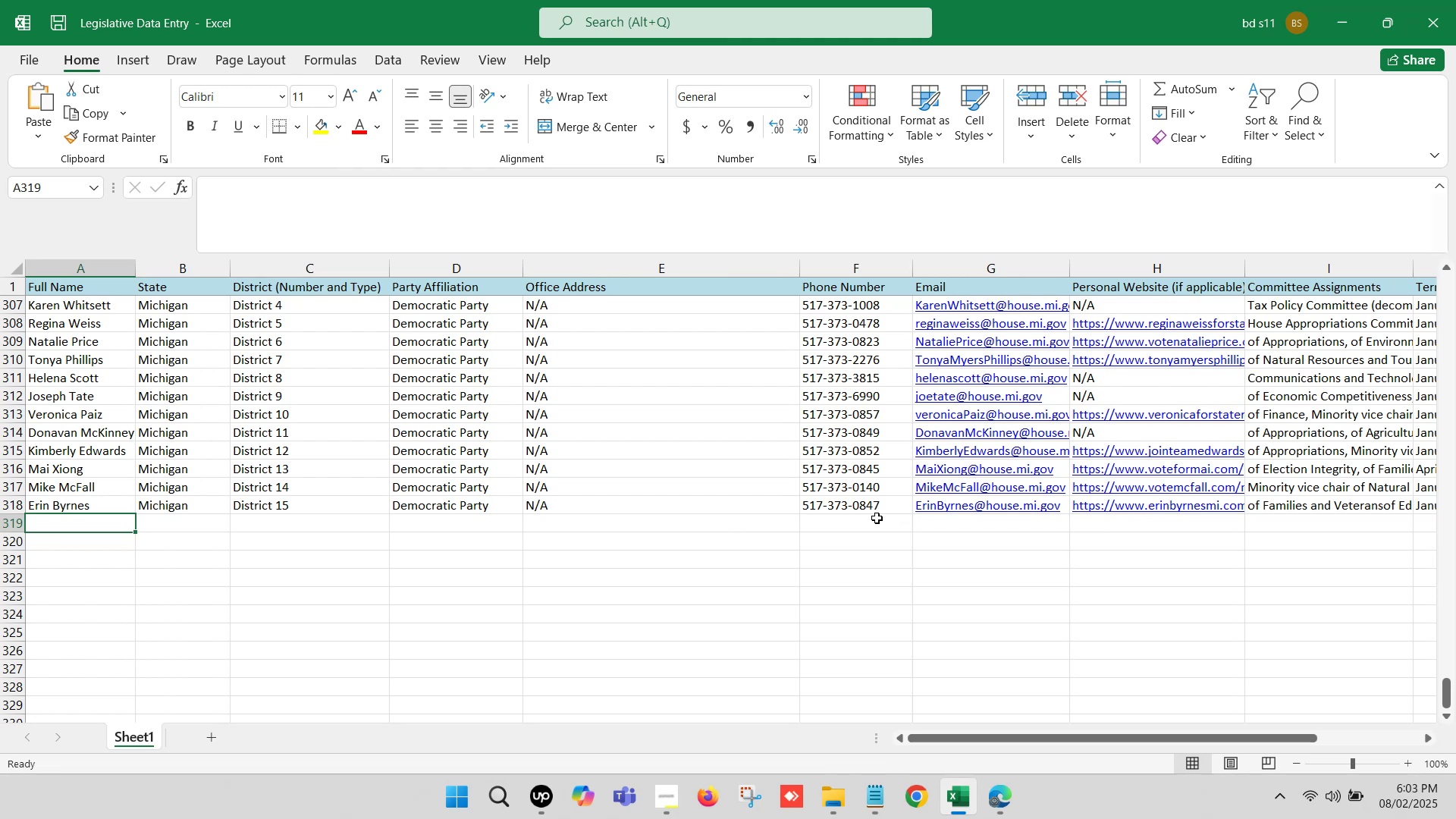 
left_click([976, 523])
 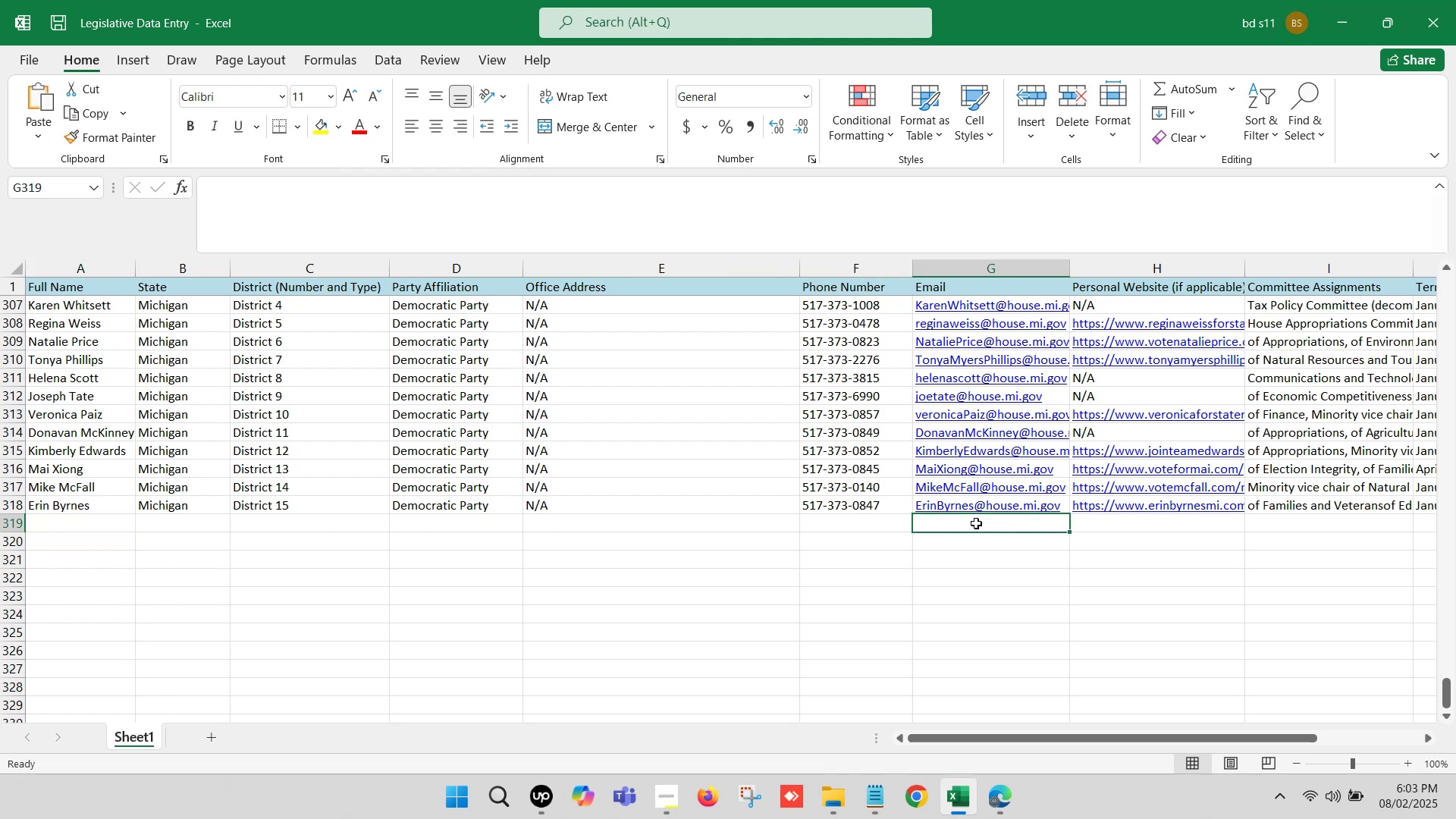 
key(ArrowLeft)
 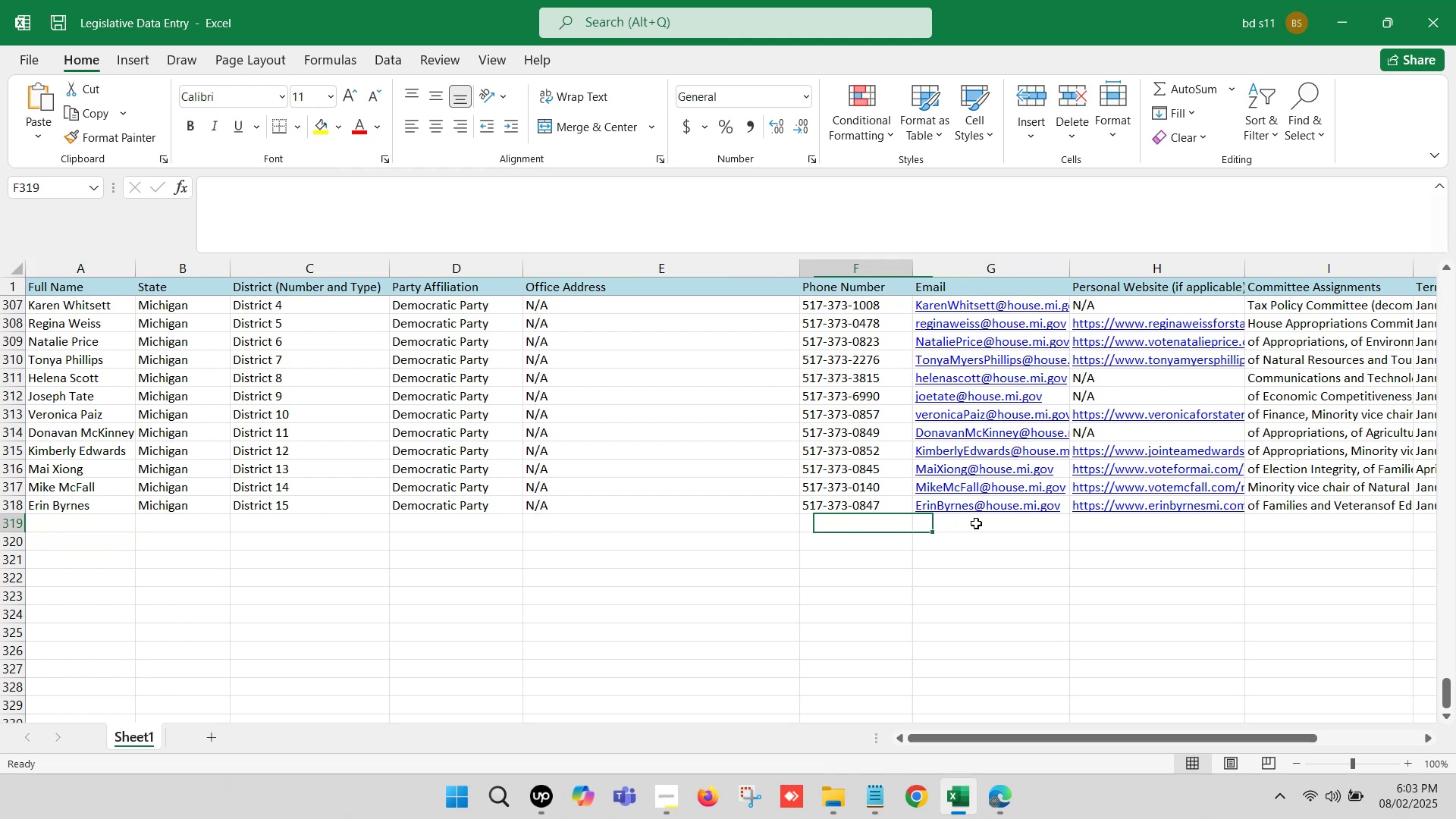 
key(ArrowLeft)
 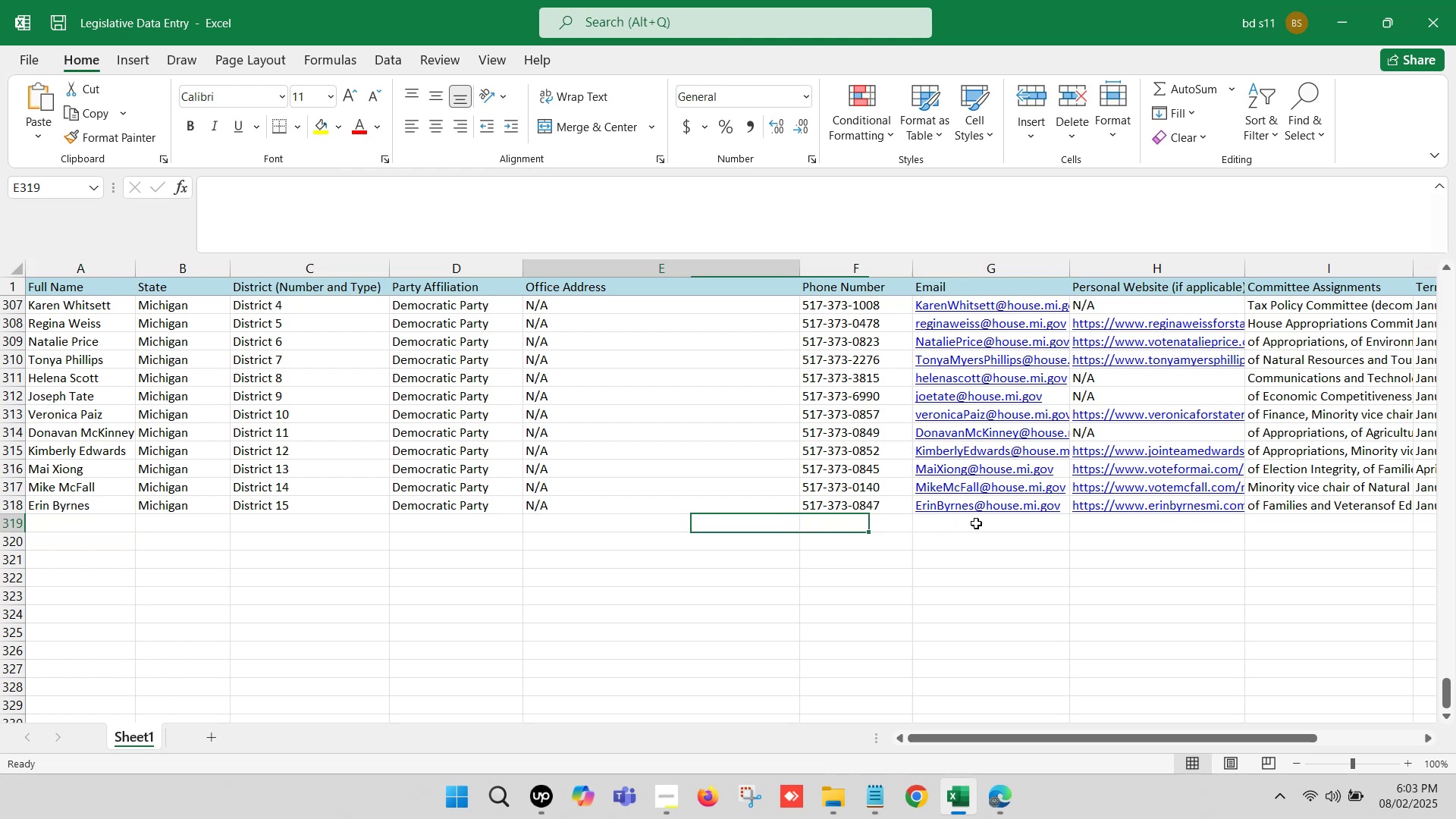 
key(ArrowLeft)
 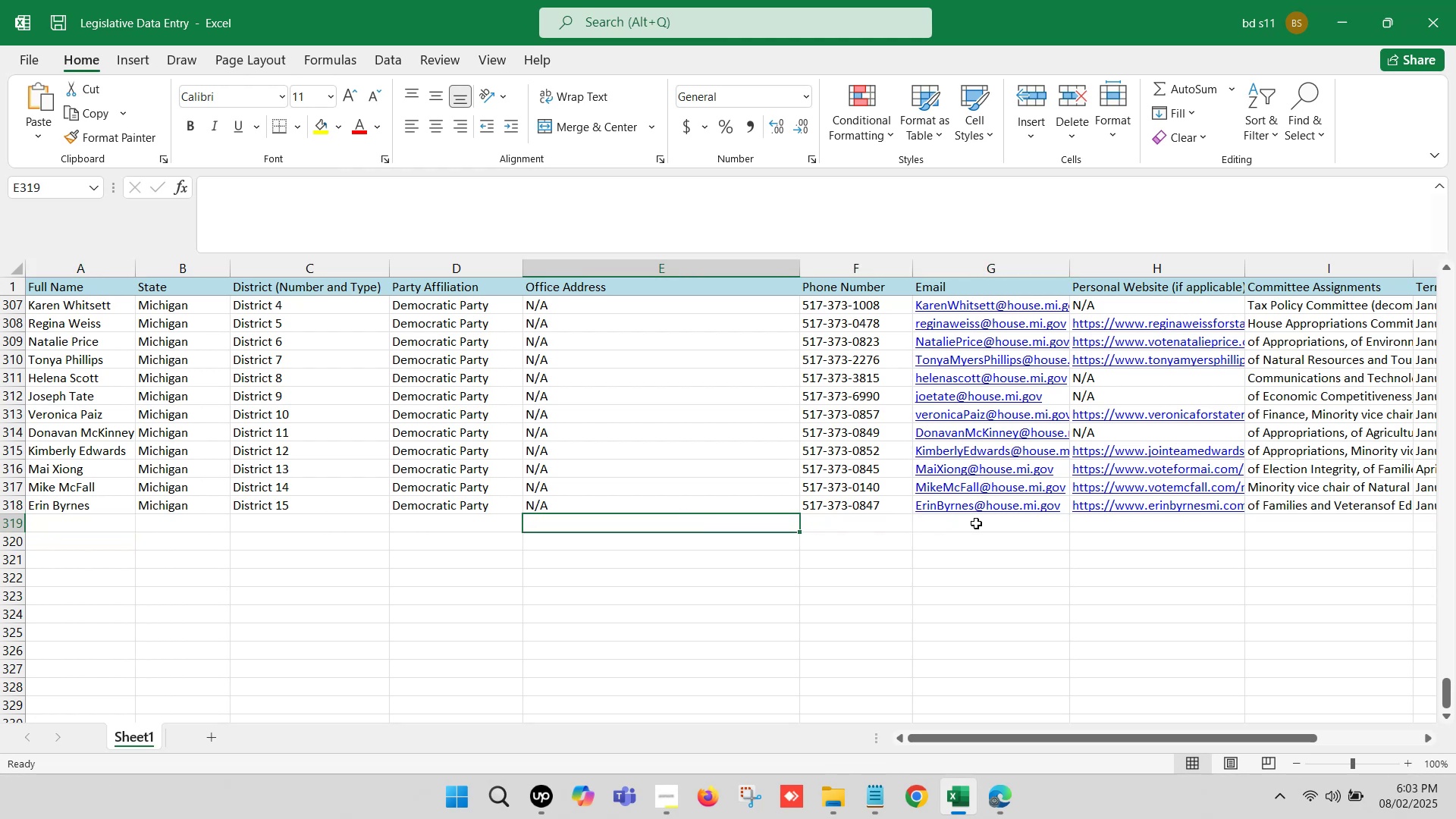 
key(ArrowLeft)
 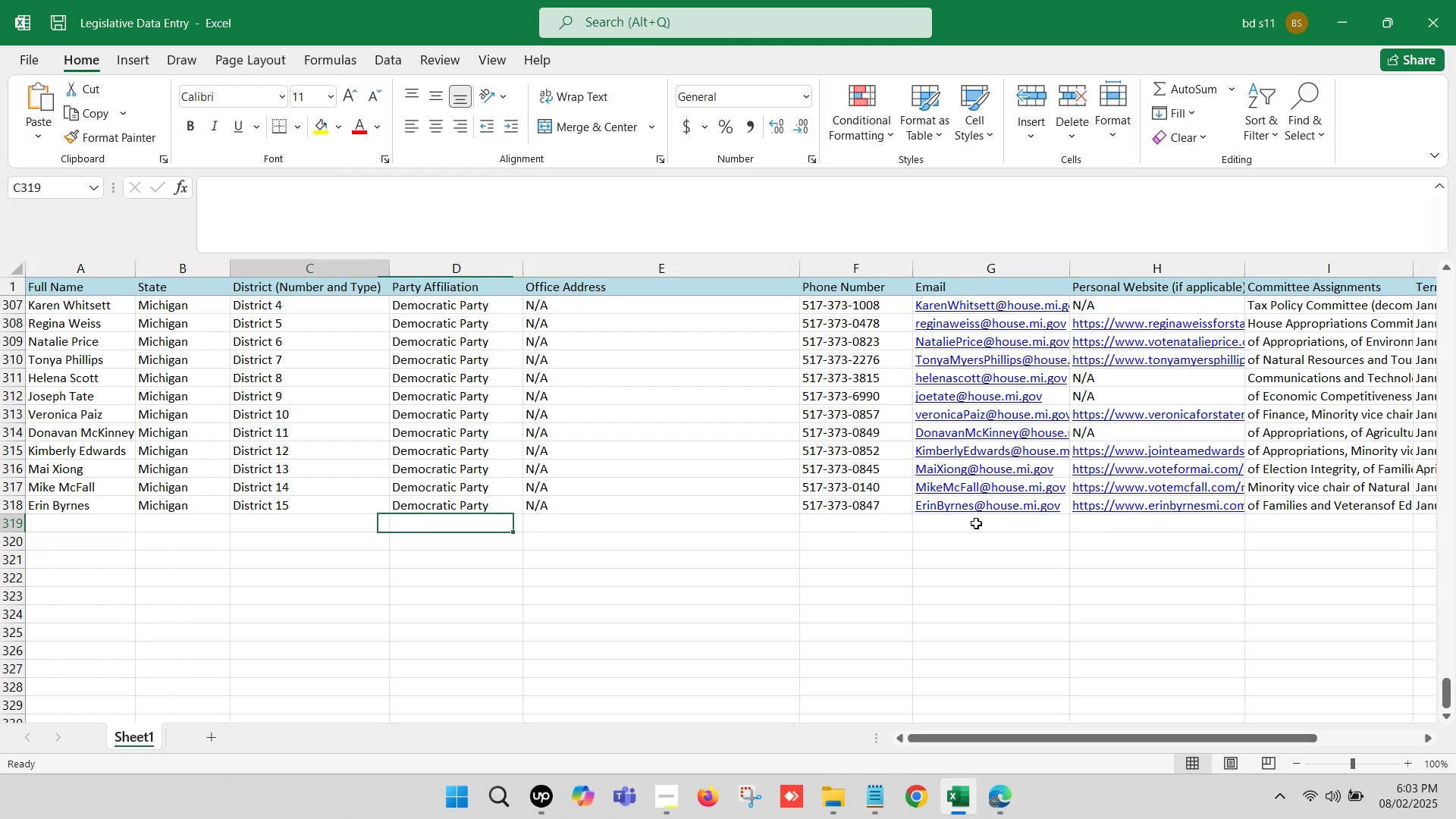 
key(ArrowLeft)
 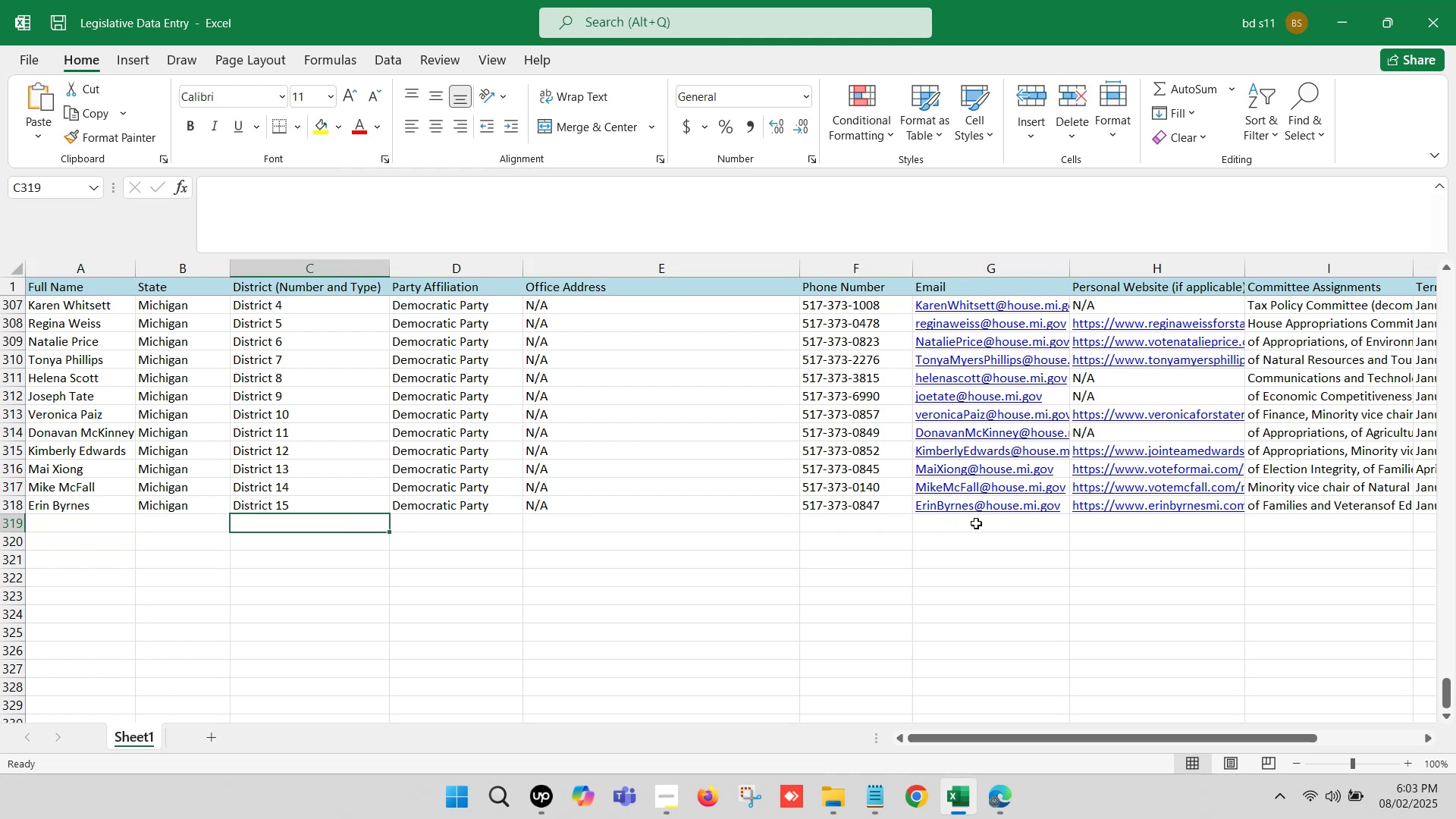 
key(ArrowLeft)
 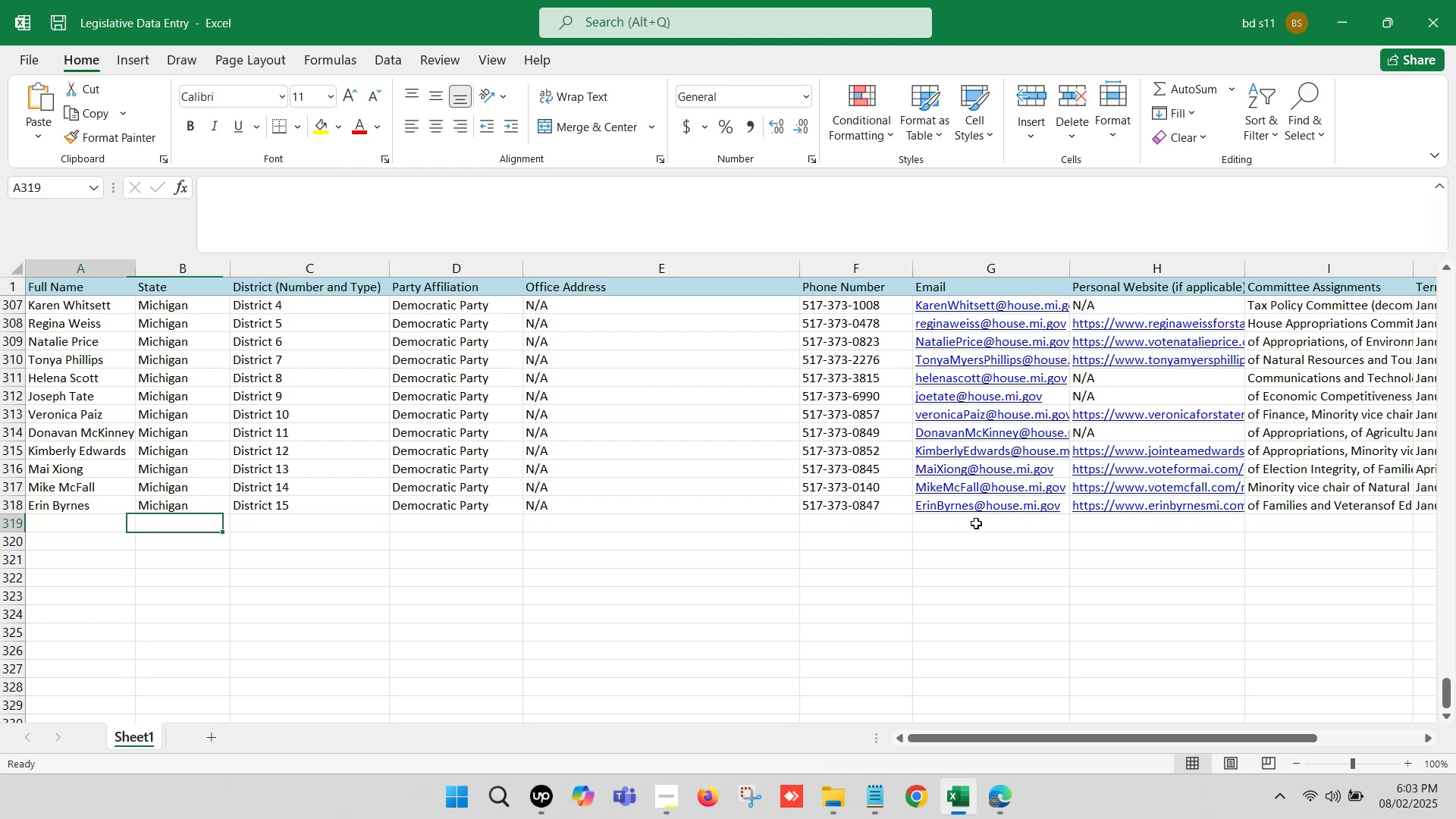 
key(ArrowLeft)
 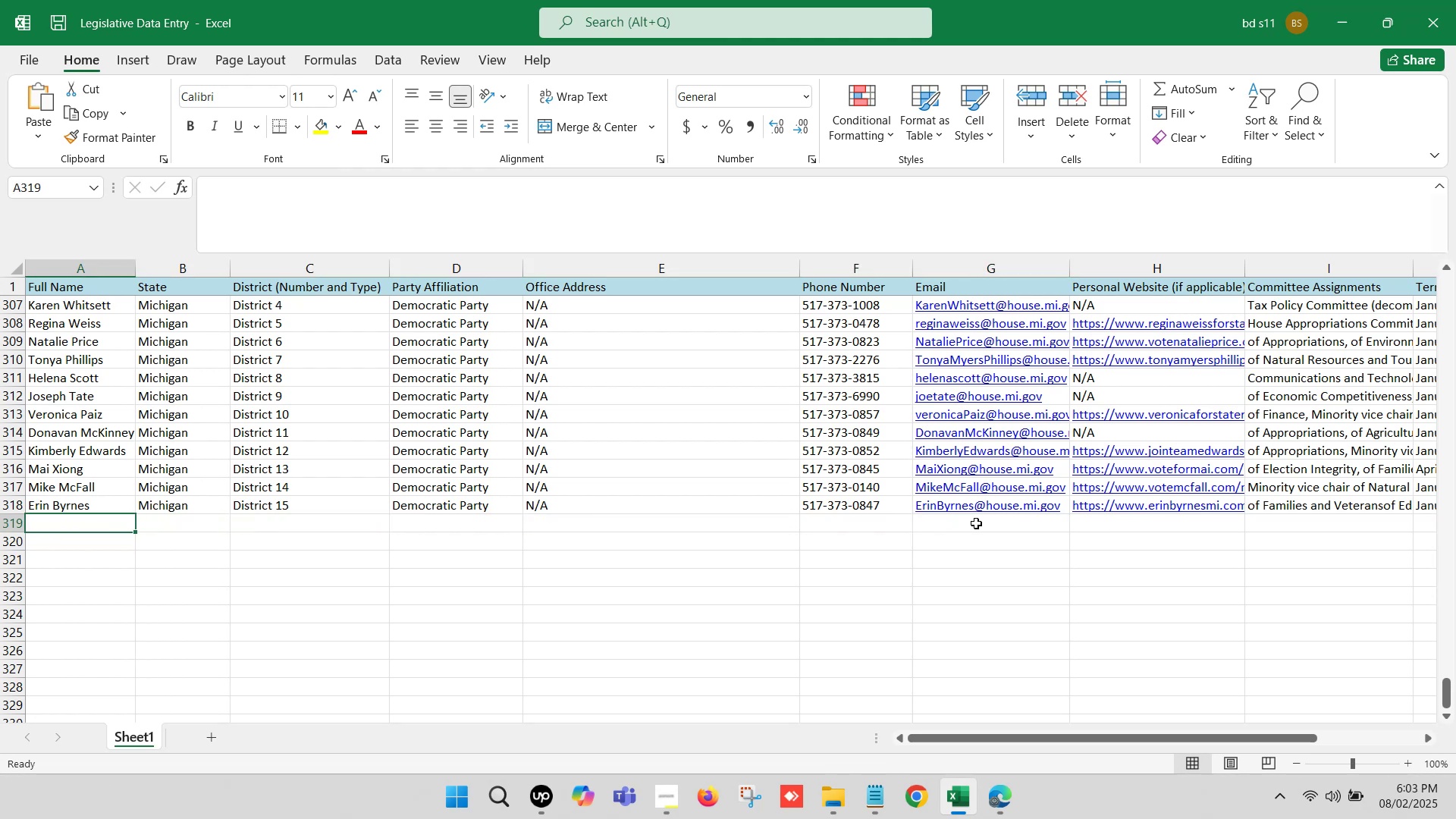 
key(ArrowLeft)
 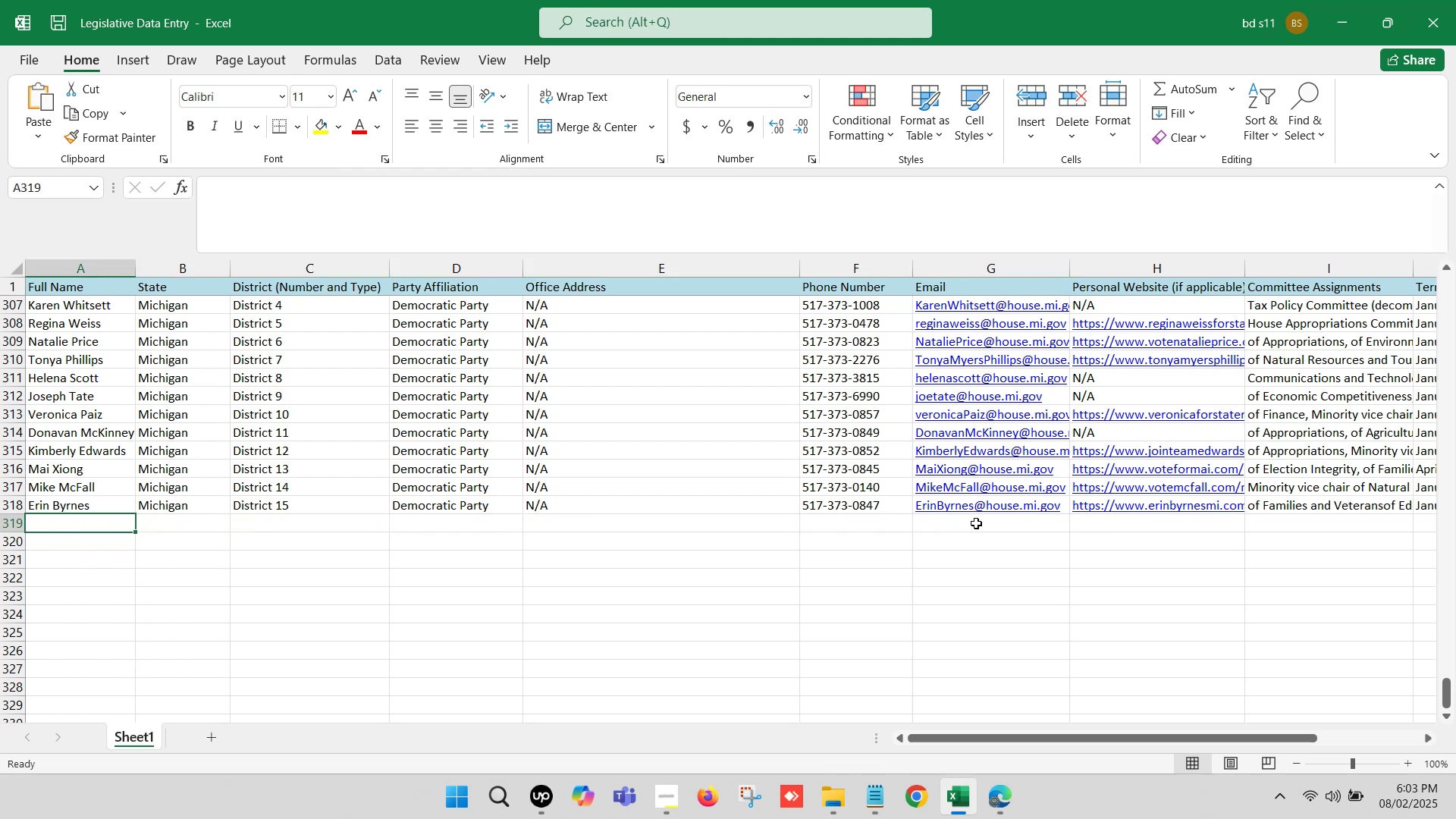 
key(ArrowLeft)
 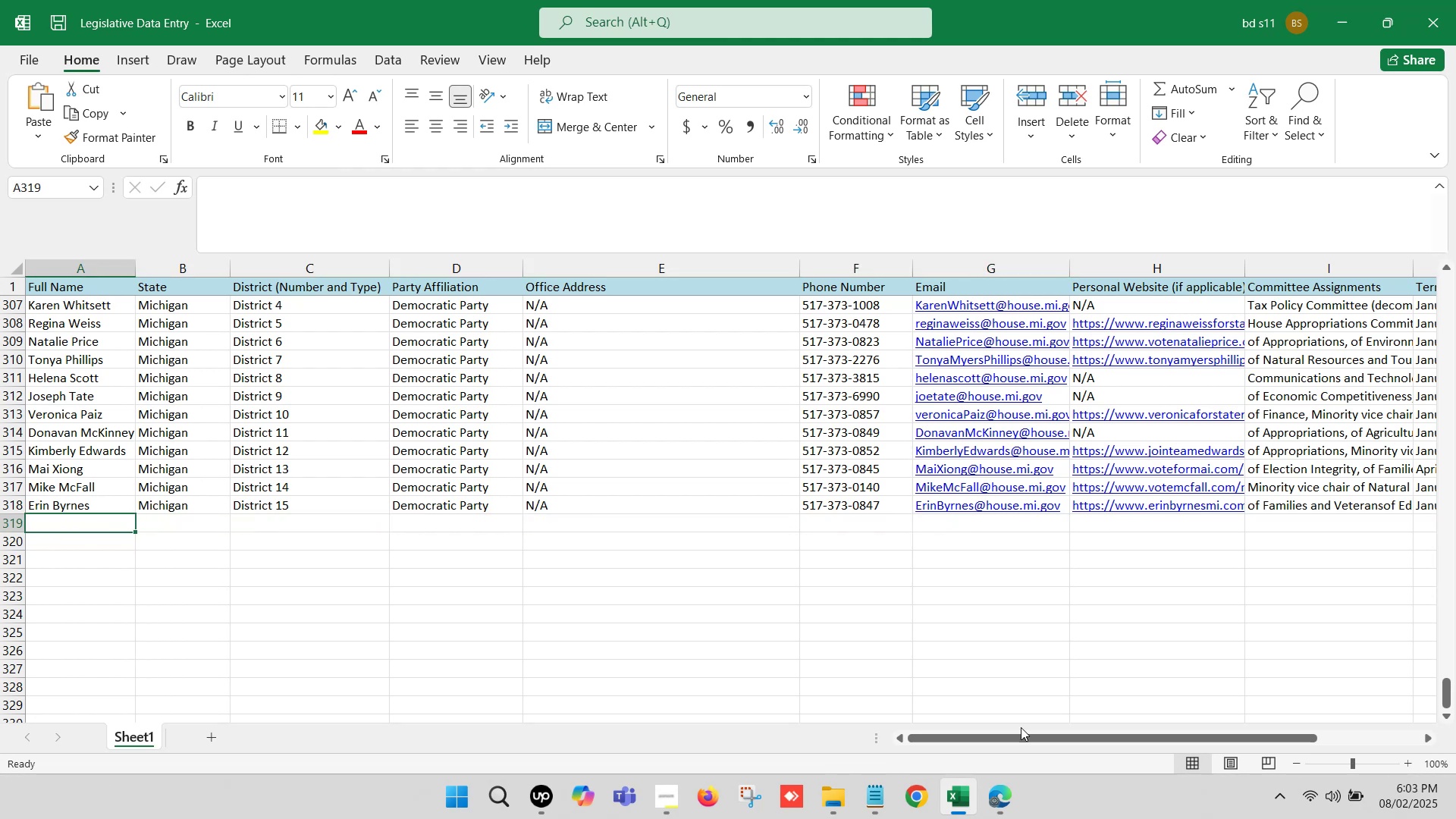 
left_click([1015, 794])
 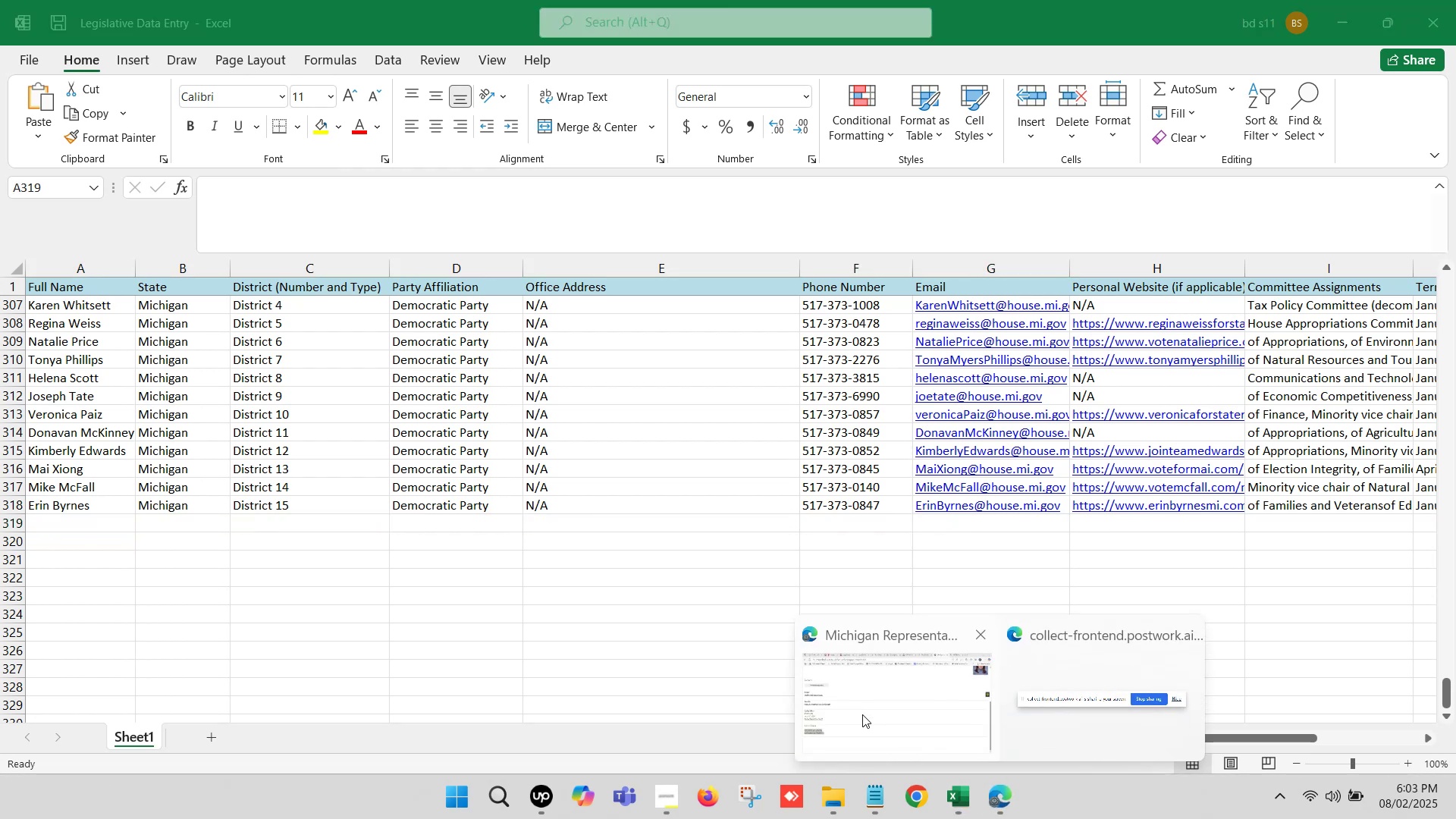 
left_click([858, 698])
 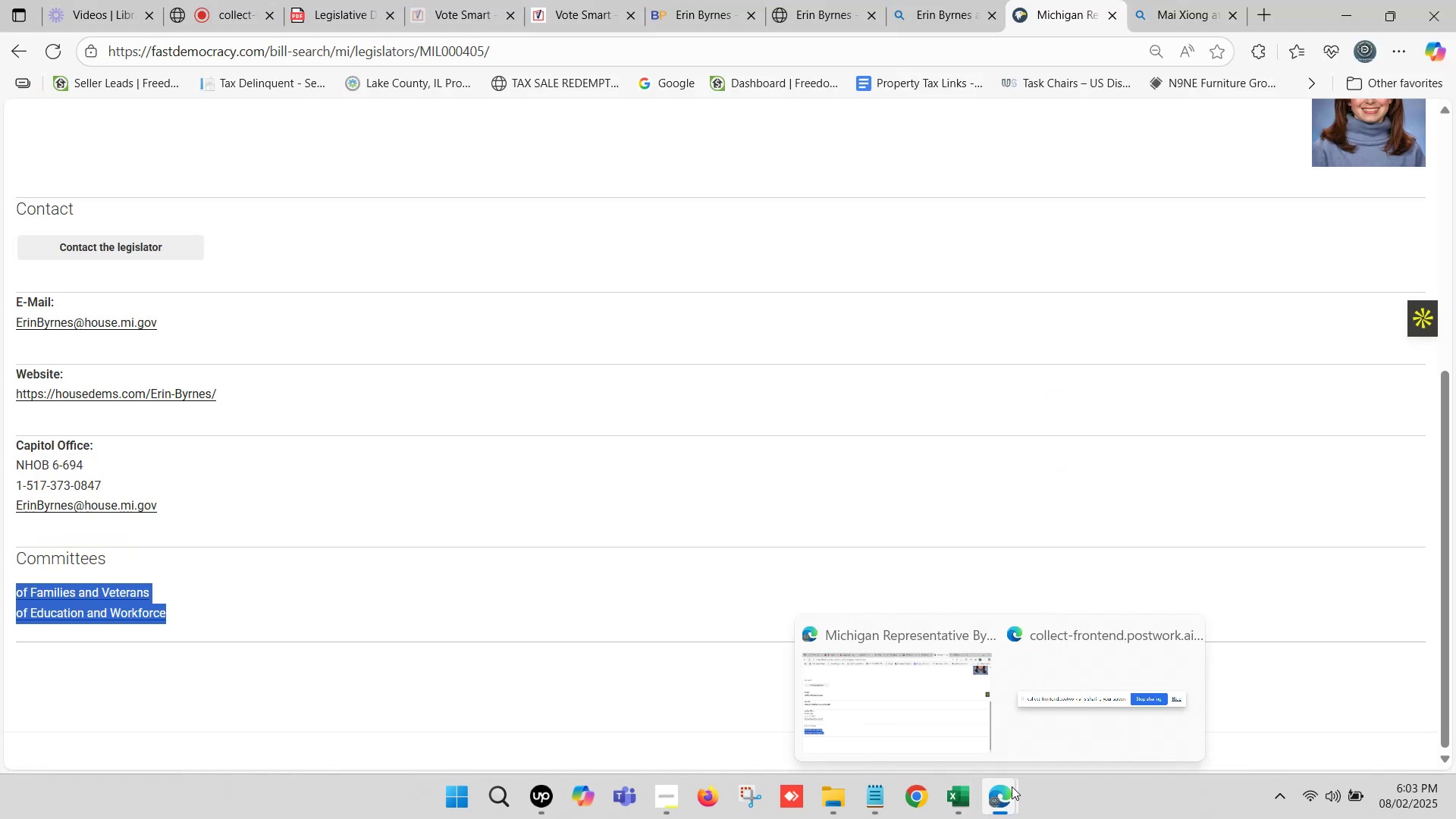 
mouse_move([800, 695])
 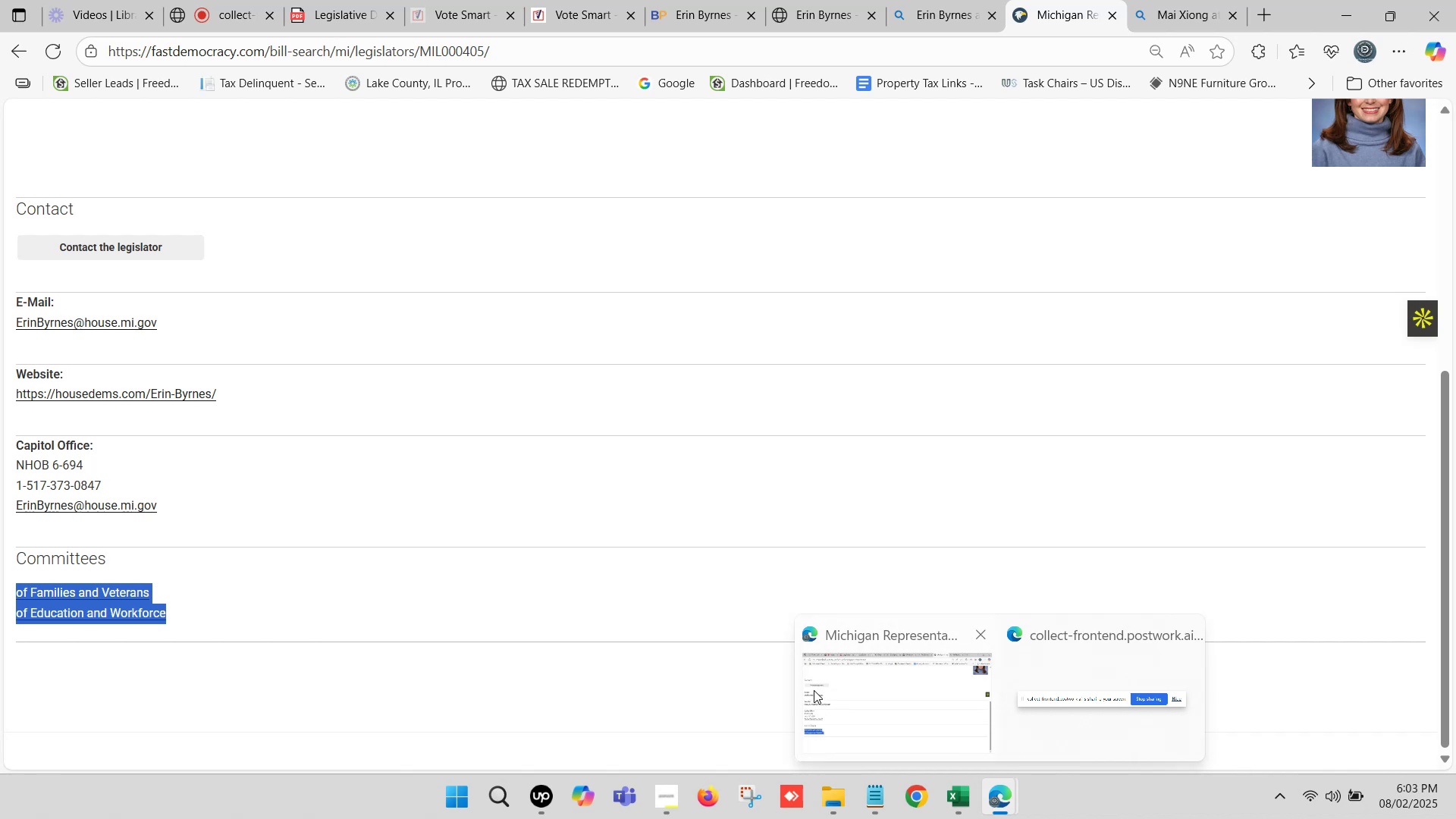 
wait(8.19)
 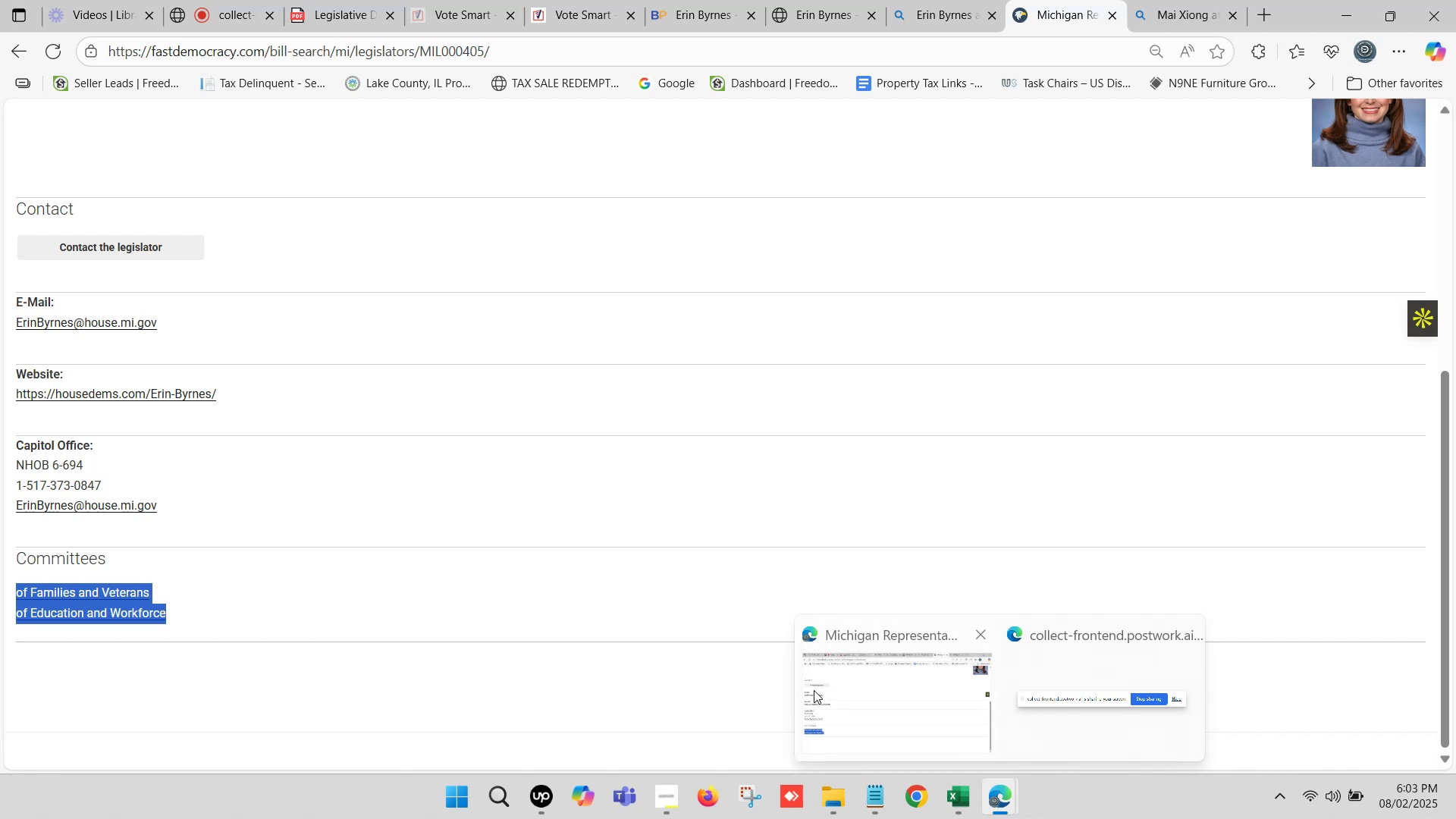 
left_click([890, 707])
 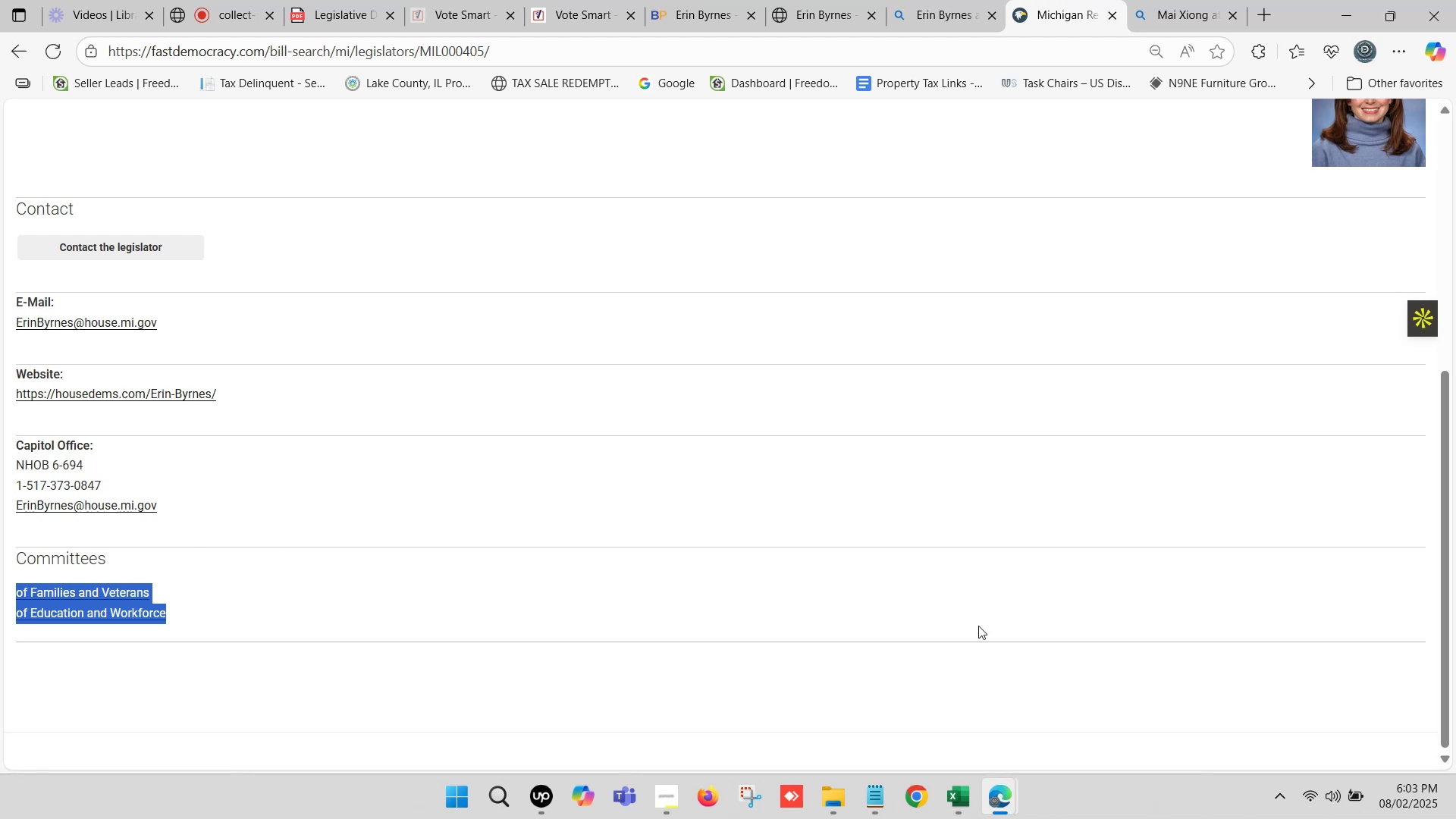 
left_click([951, 805])
 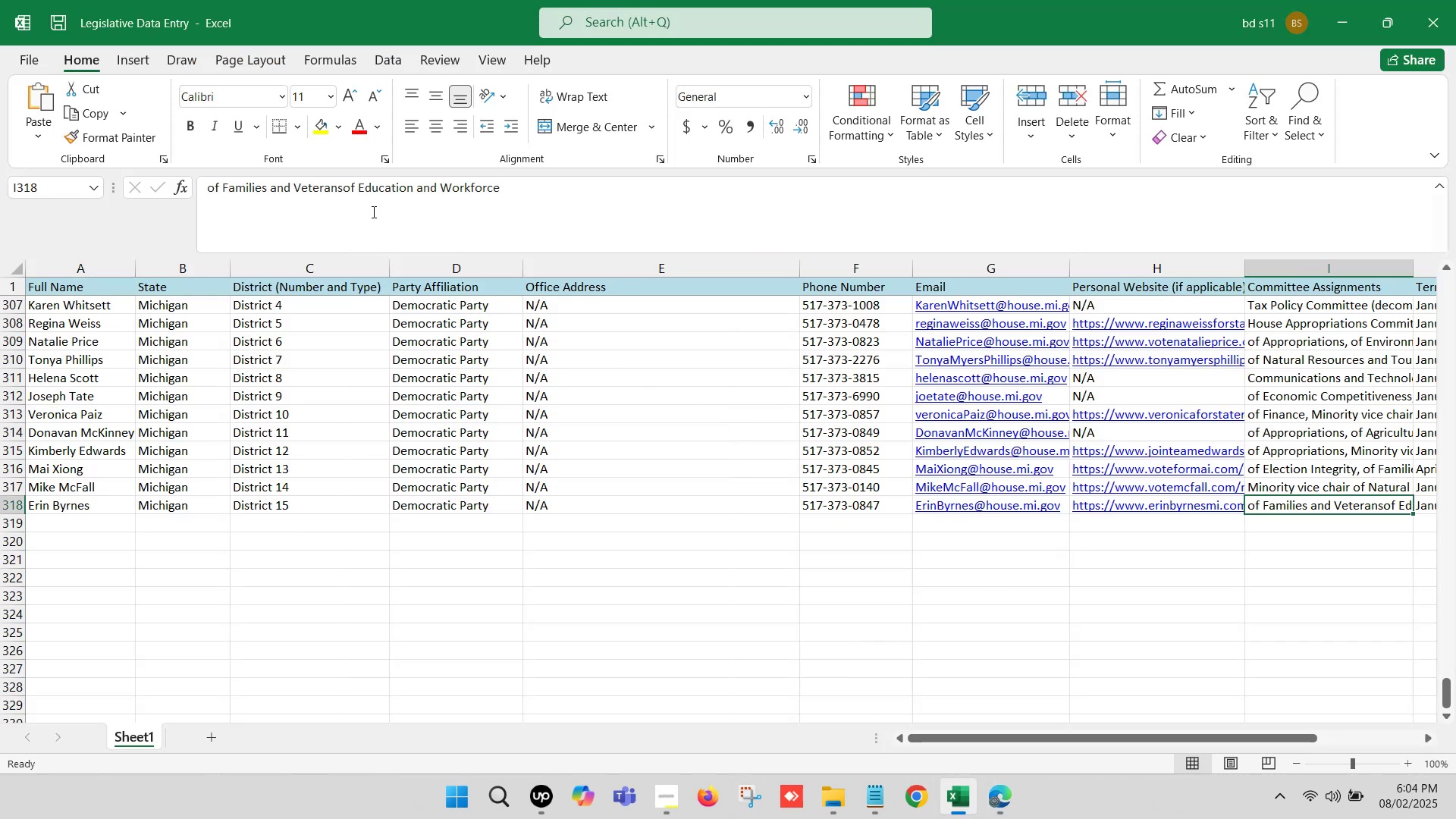 
wait(7.43)
 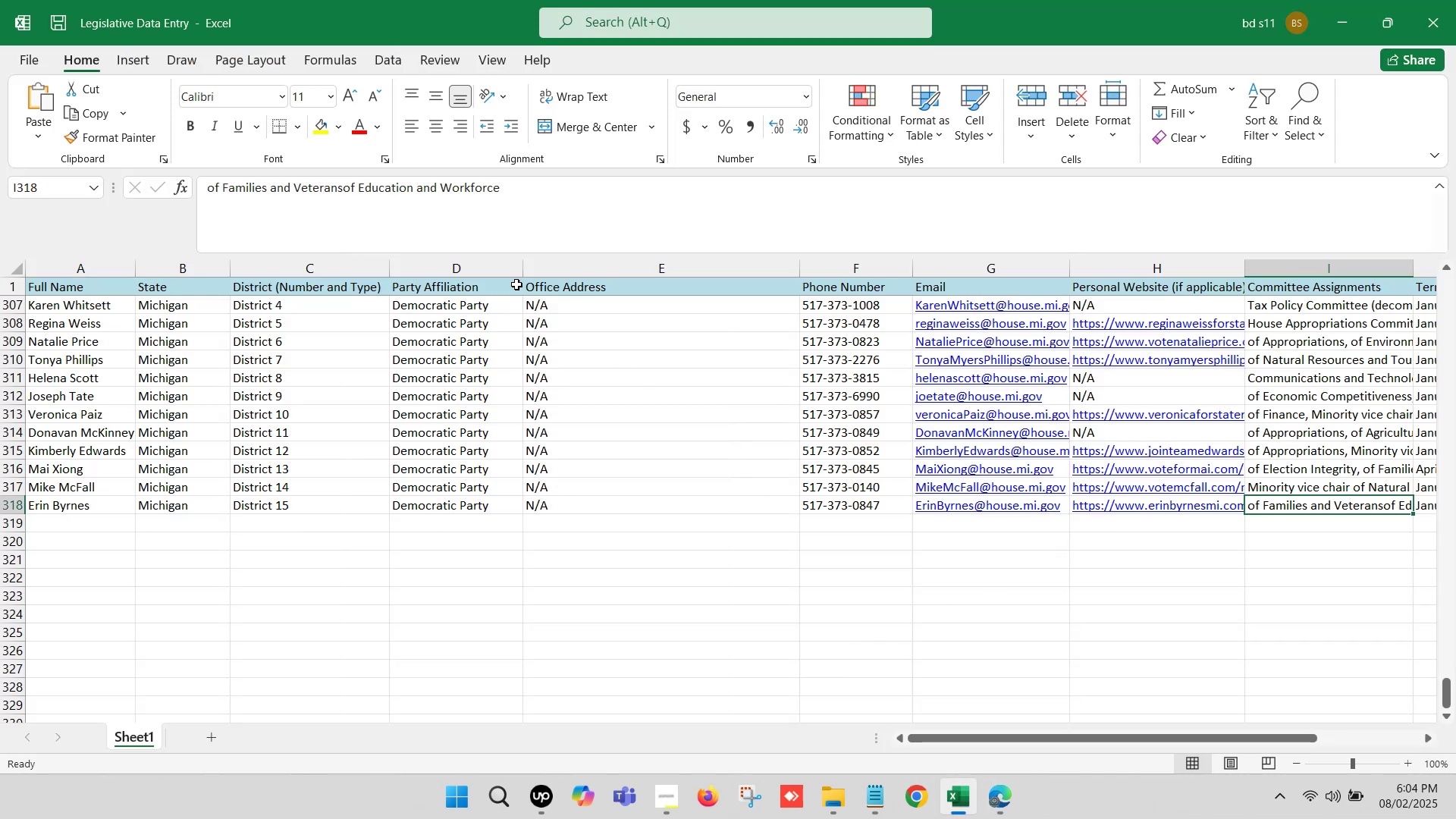 
left_click([344, 184])
 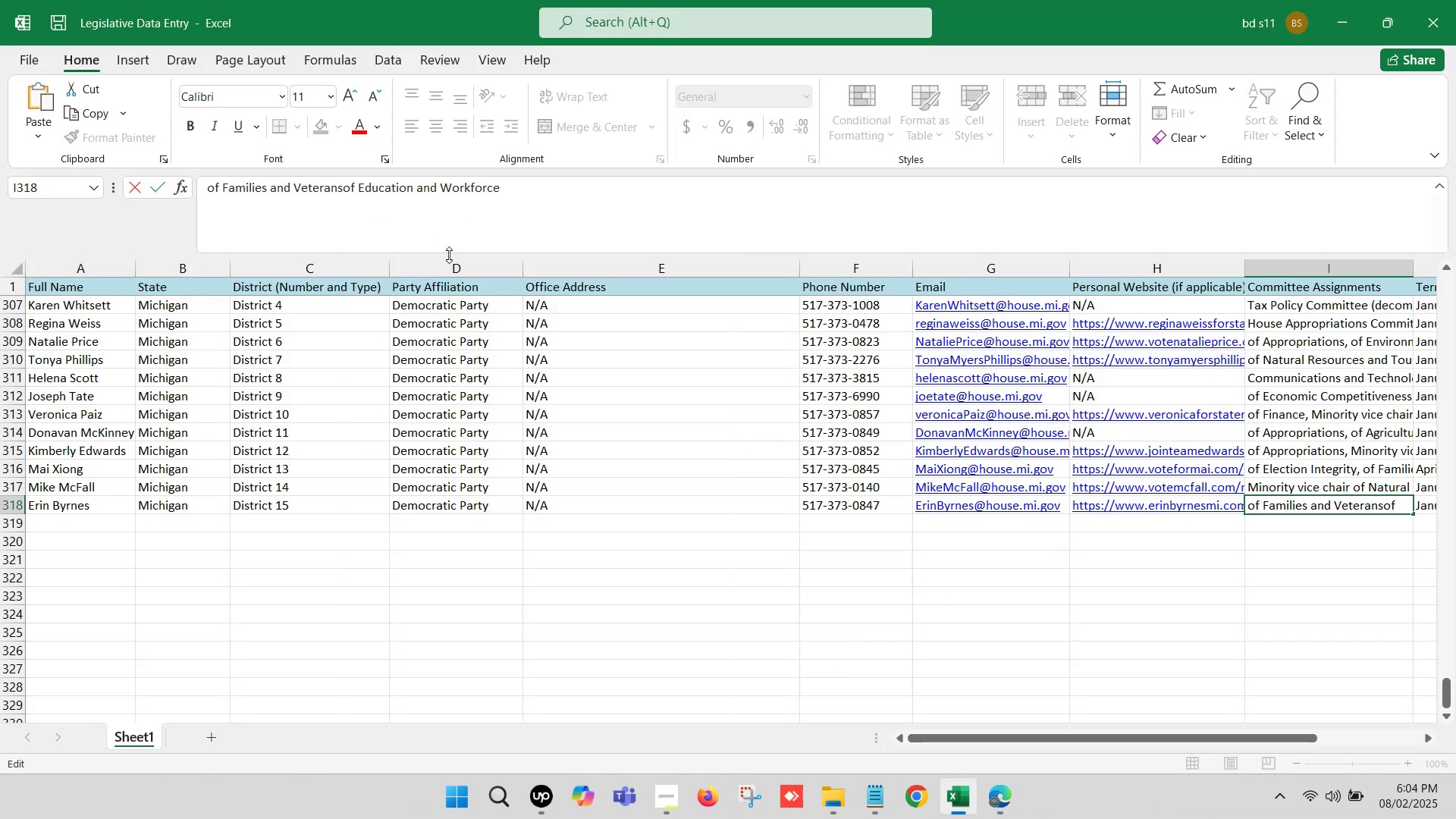 
key(Comma)
 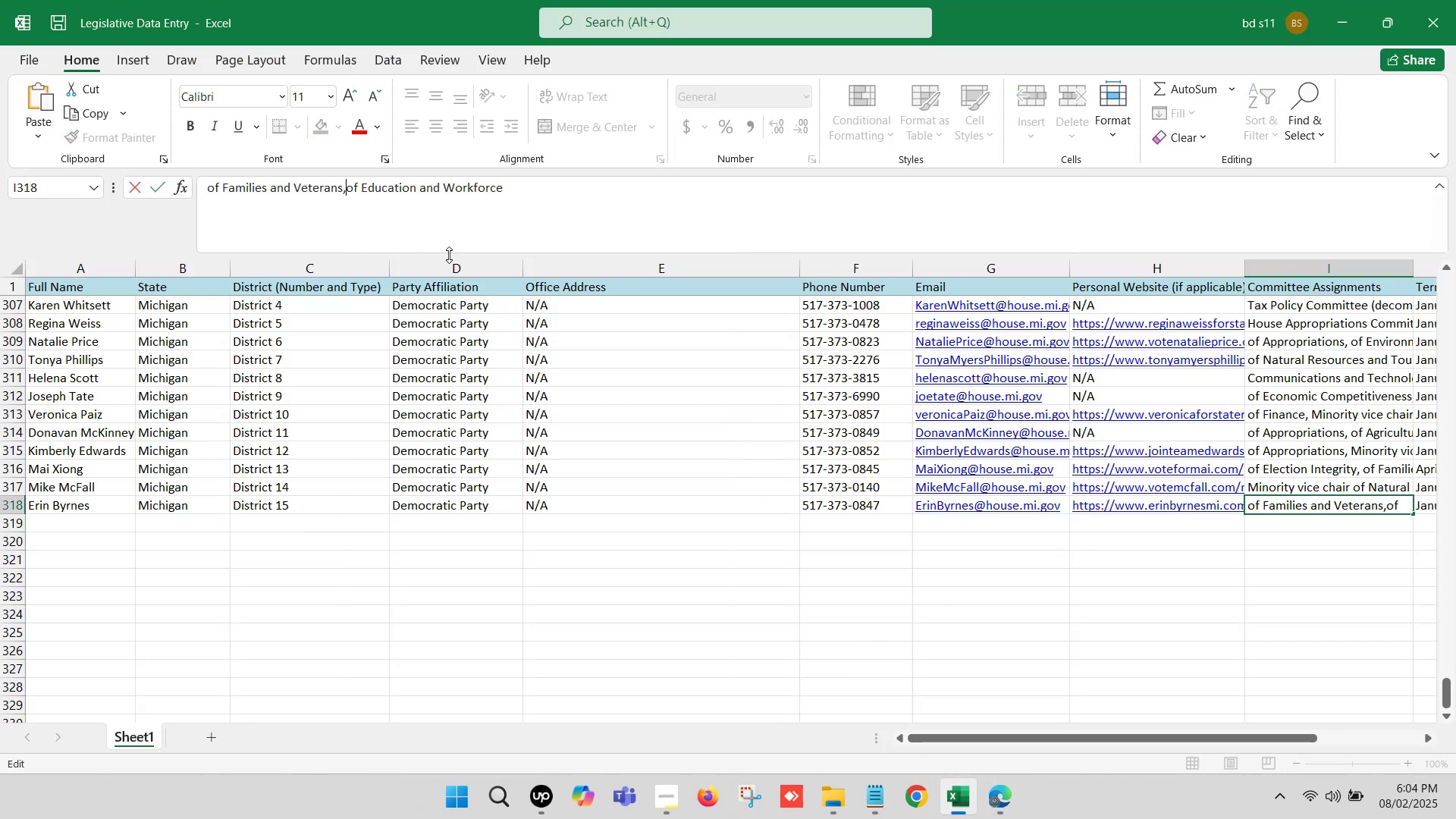 
key(Space)
 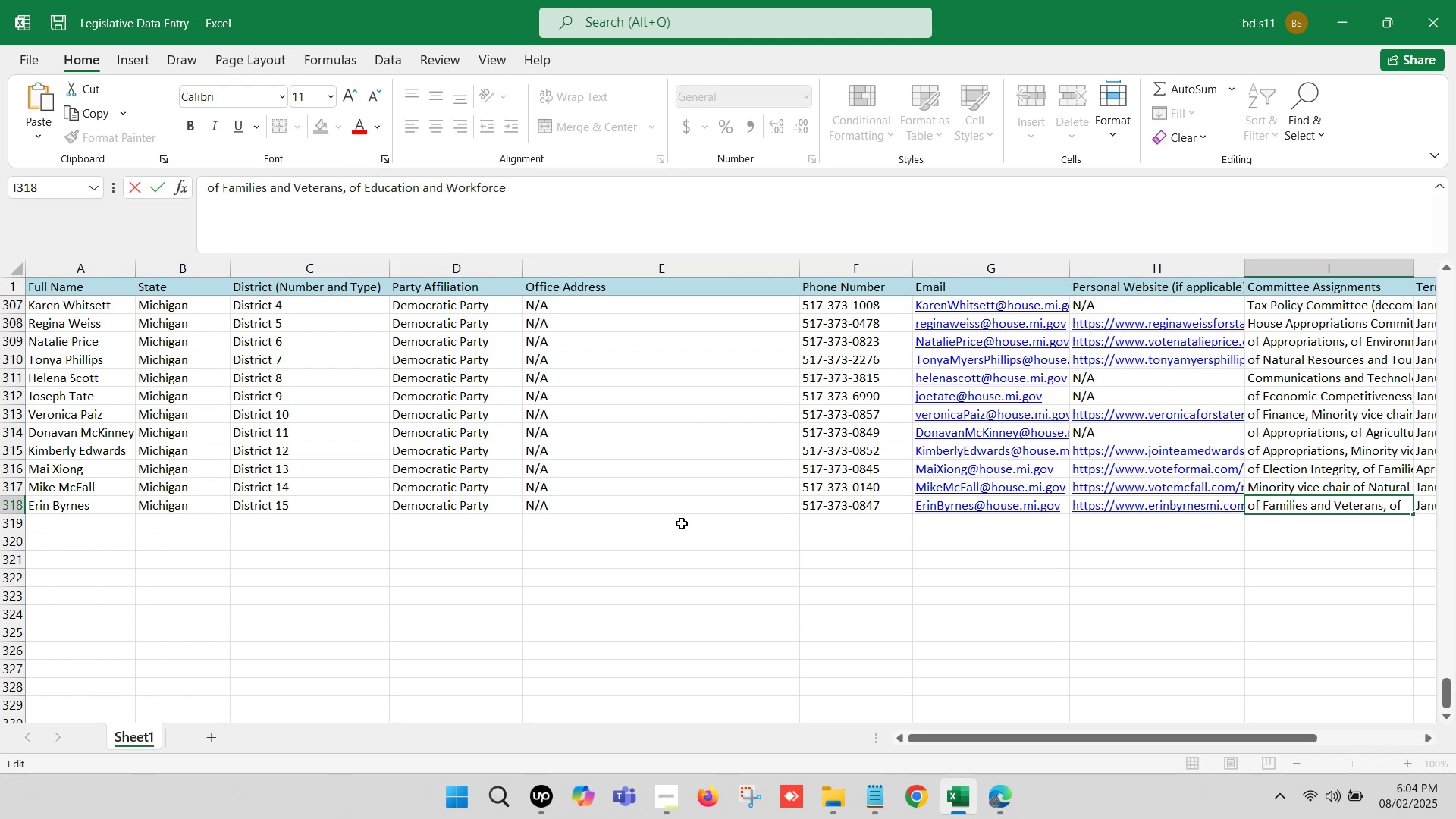 
left_click([699, 563])
 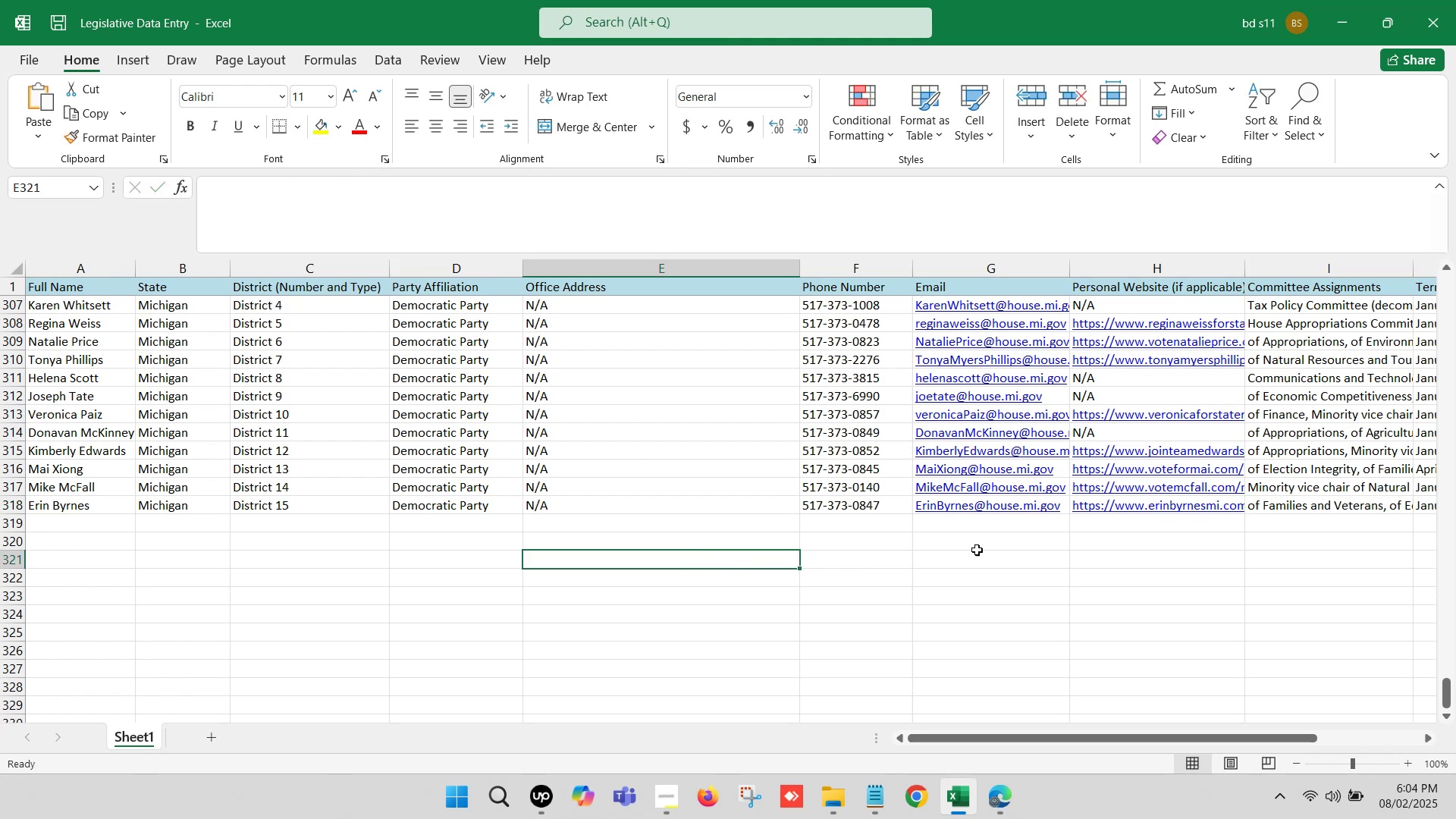 
left_click([1020, 543])
 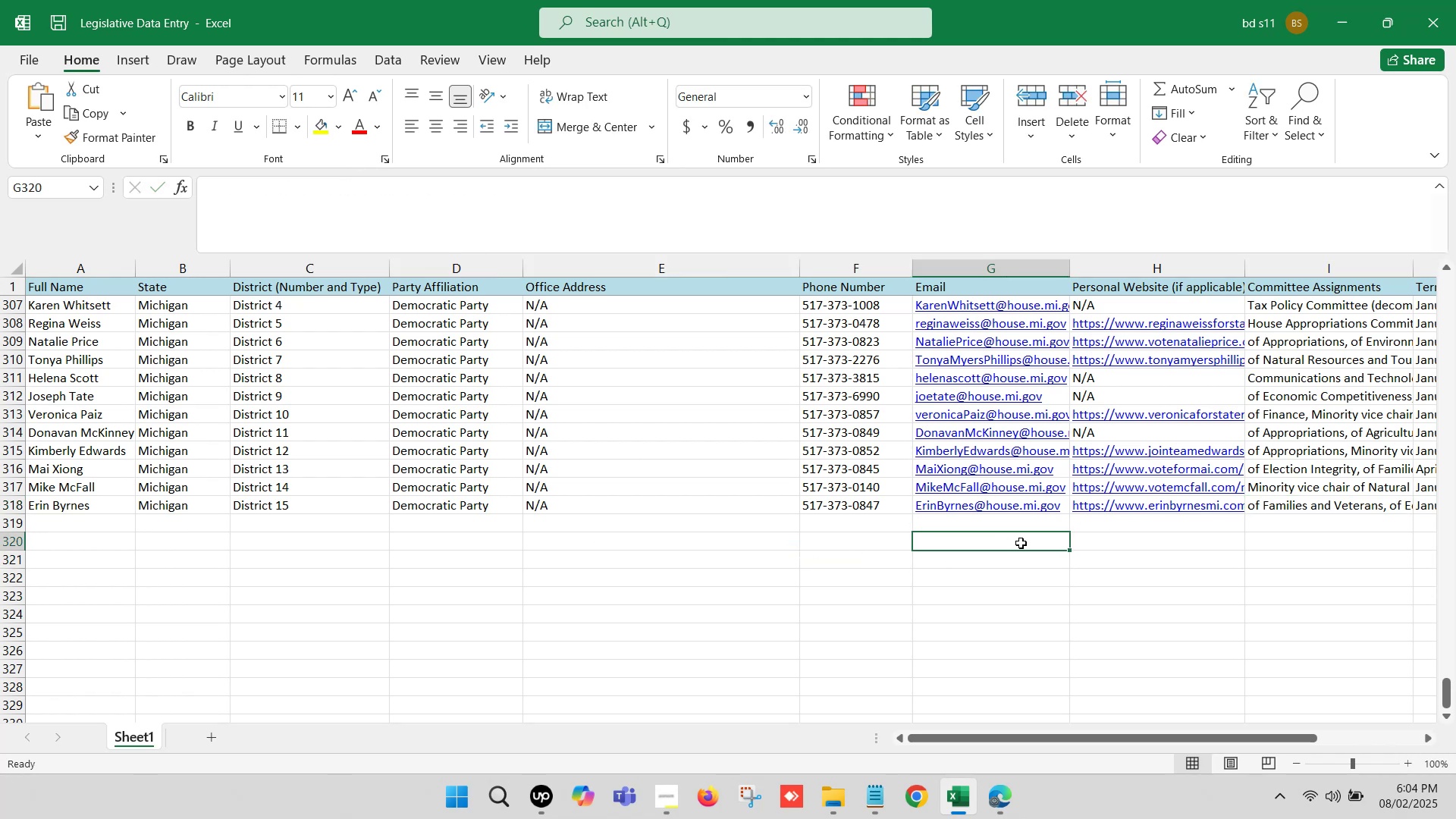 
key(ArrowRight)
 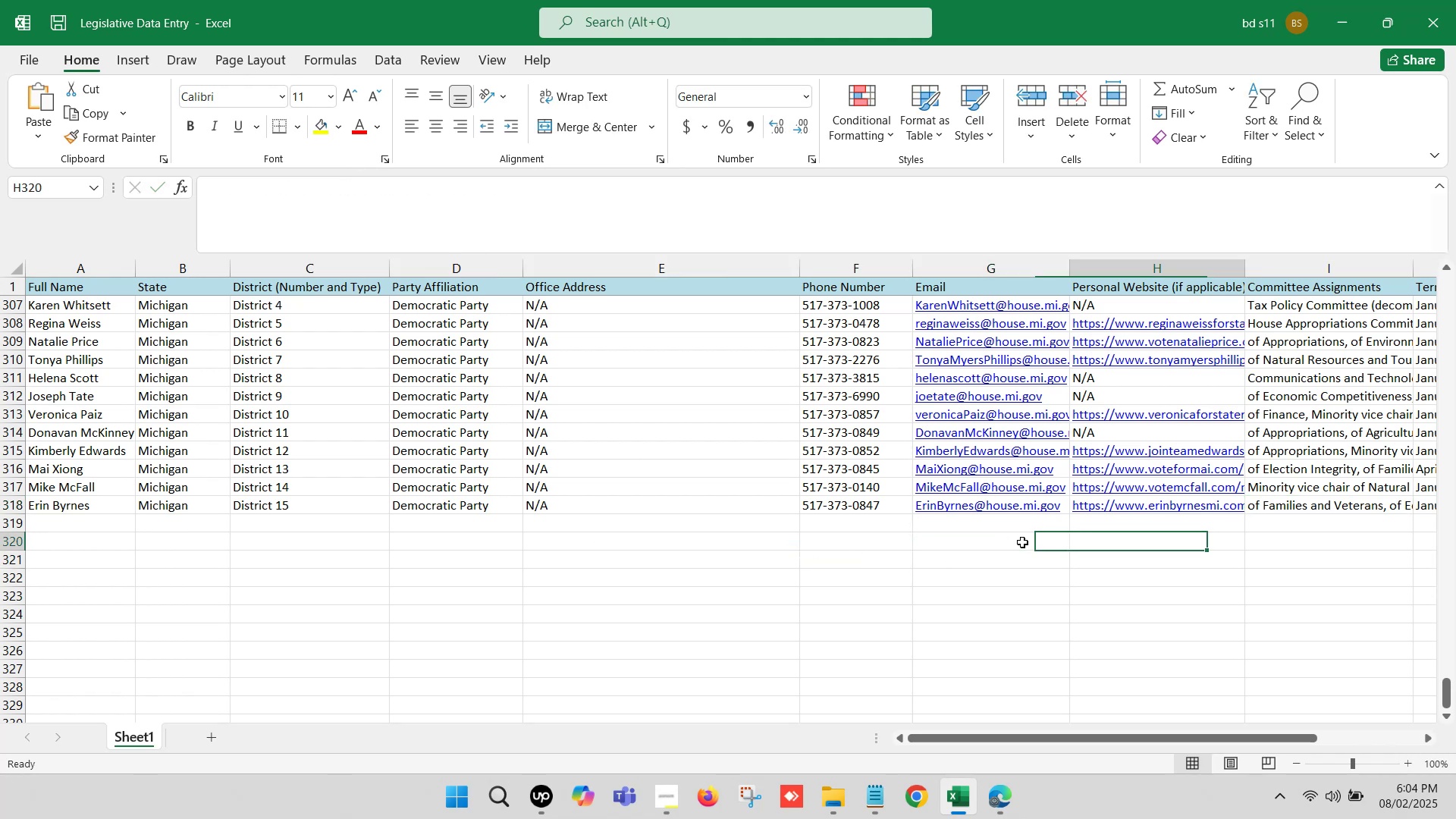 
key(ArrowRight)
 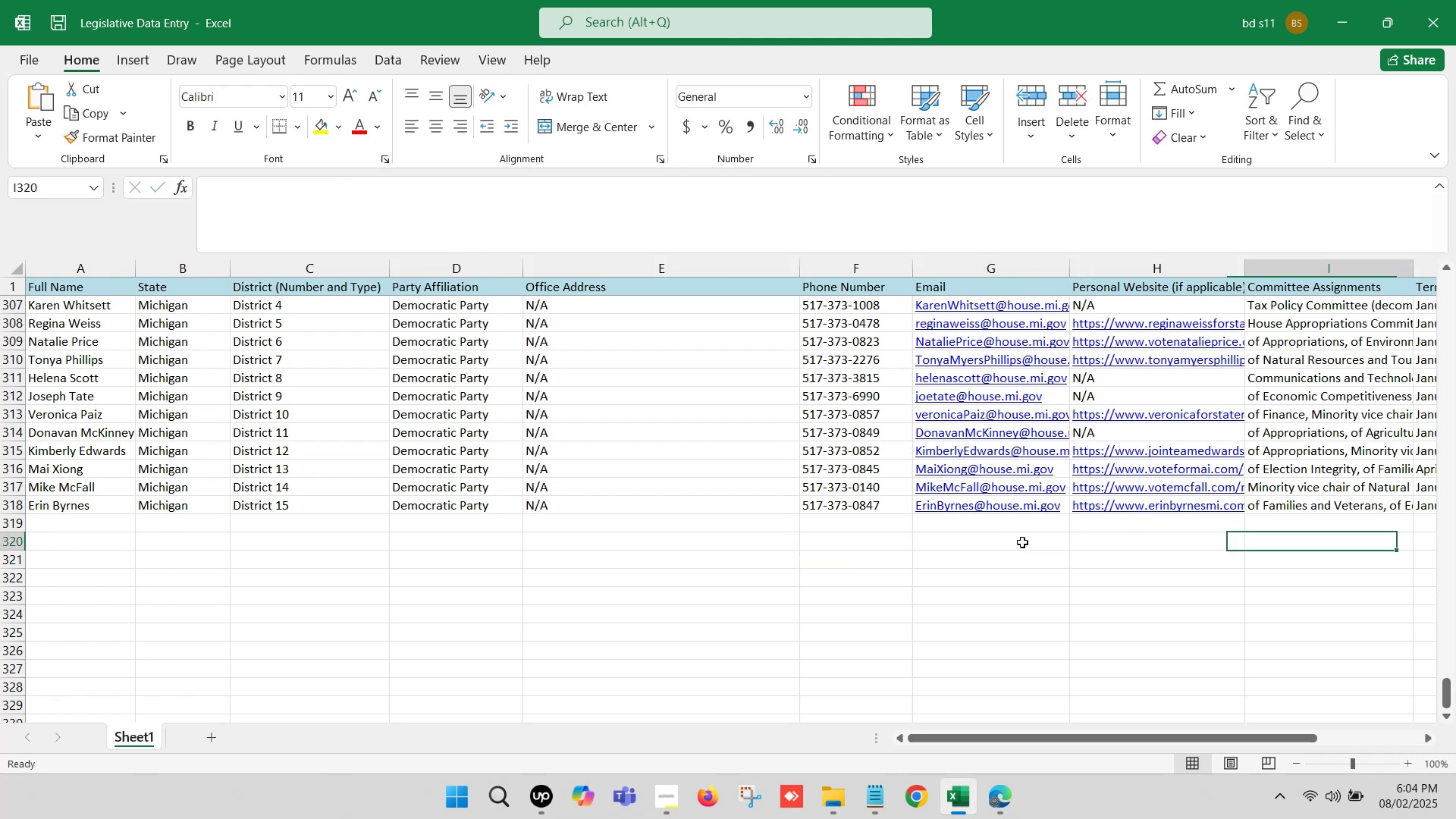 
key(ArrowRight)
 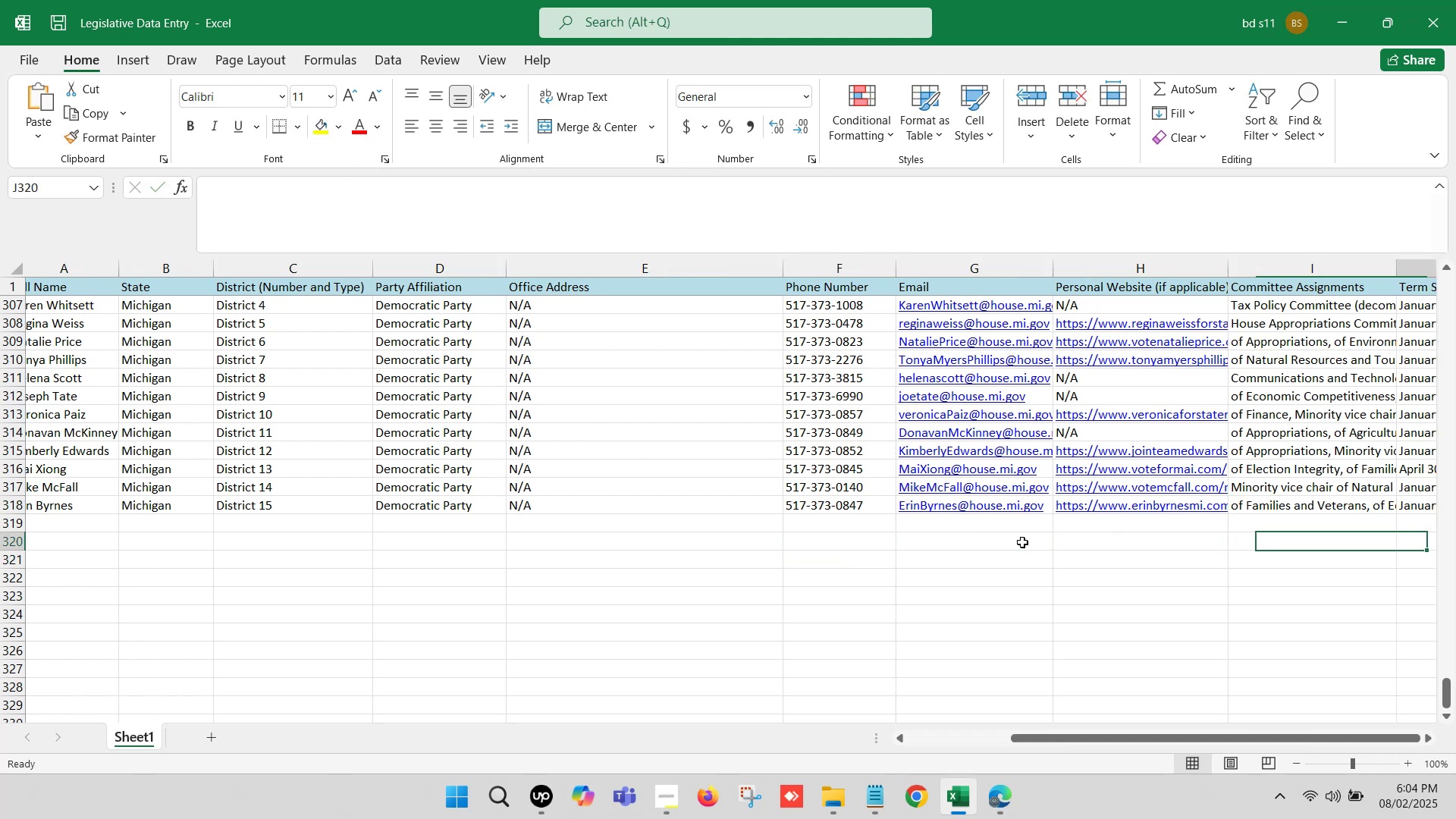 
key(ArrowRight)
 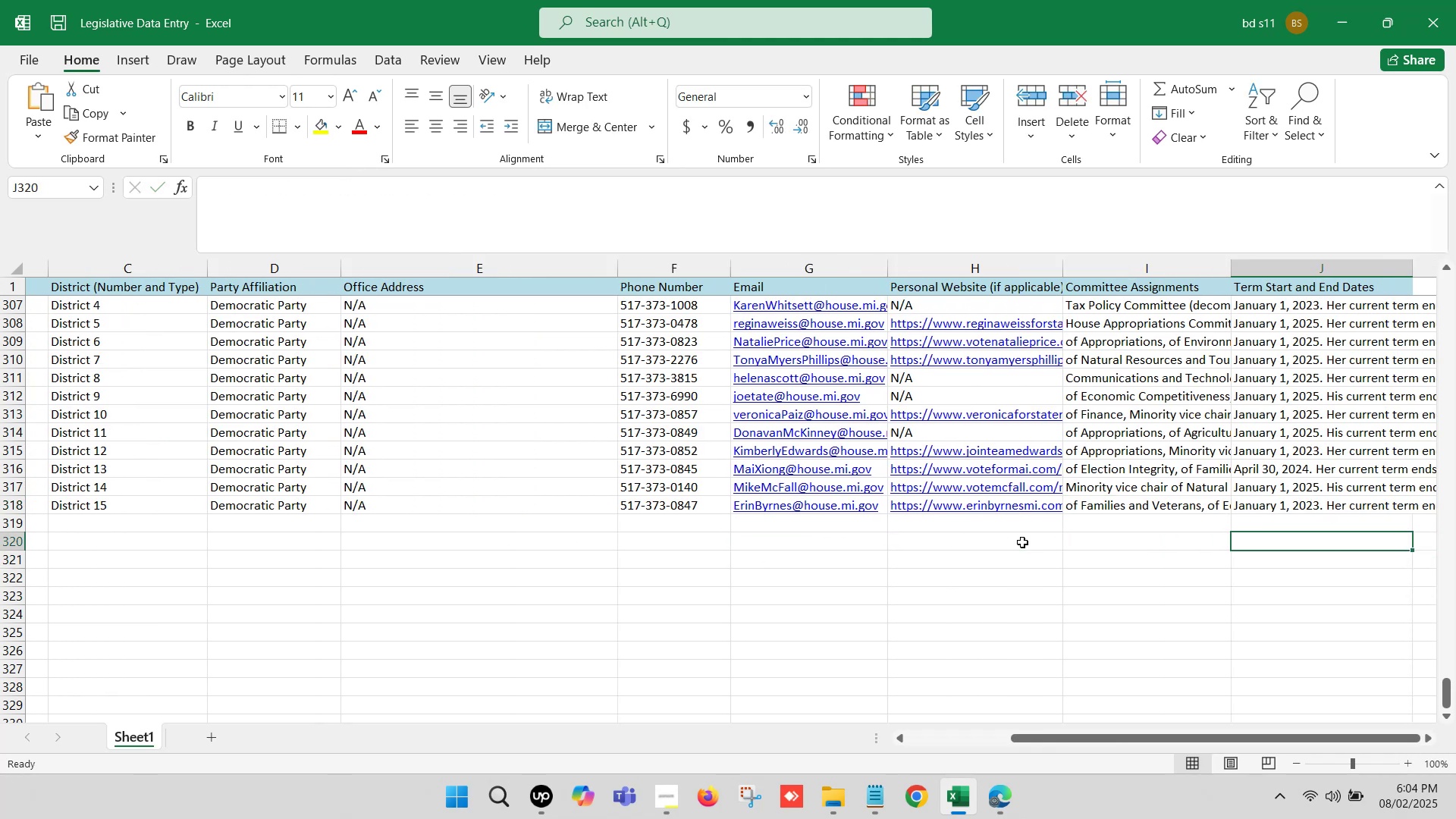 
key(ArrowRight)
 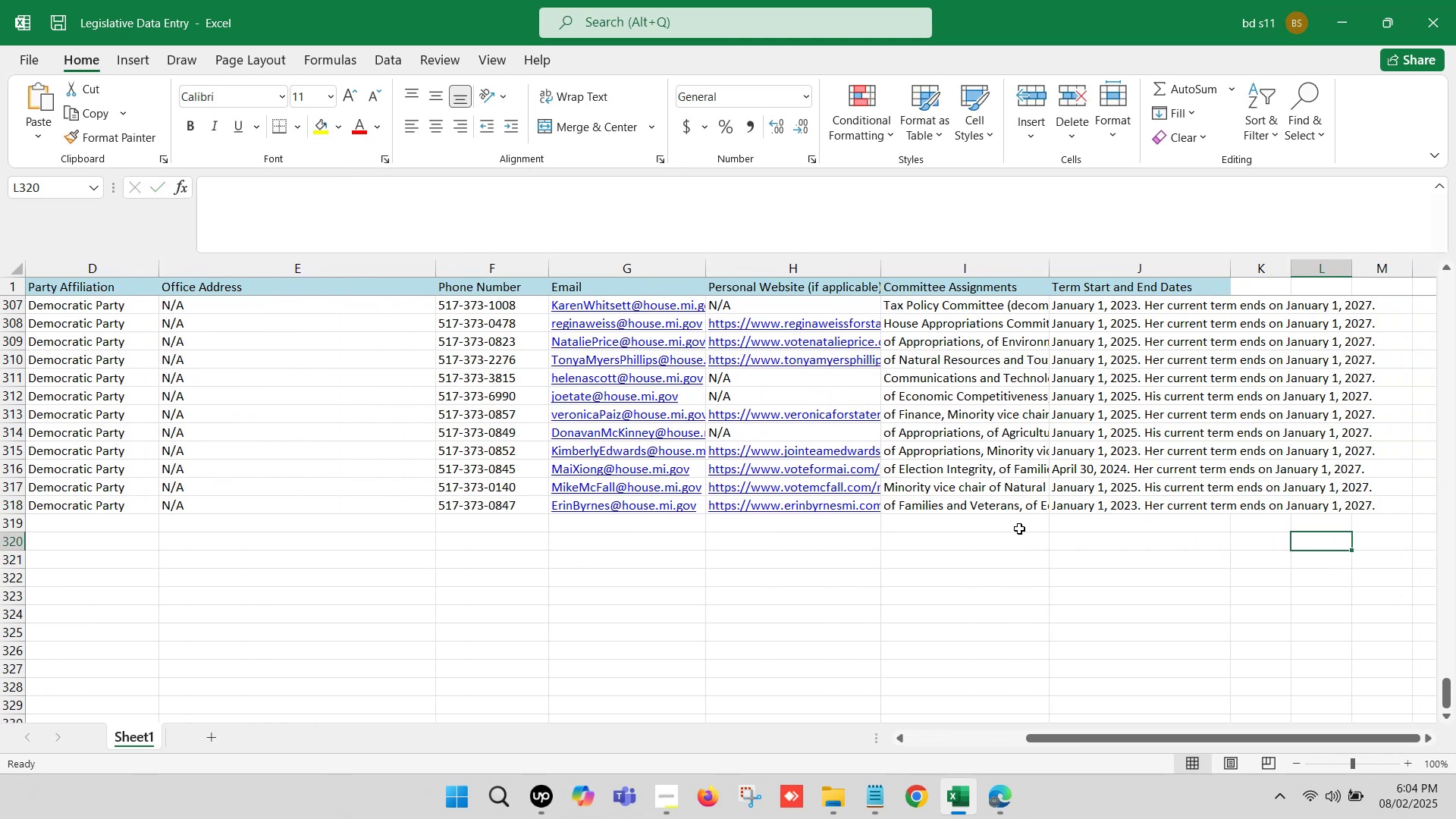 
left_click([1019, 529])
 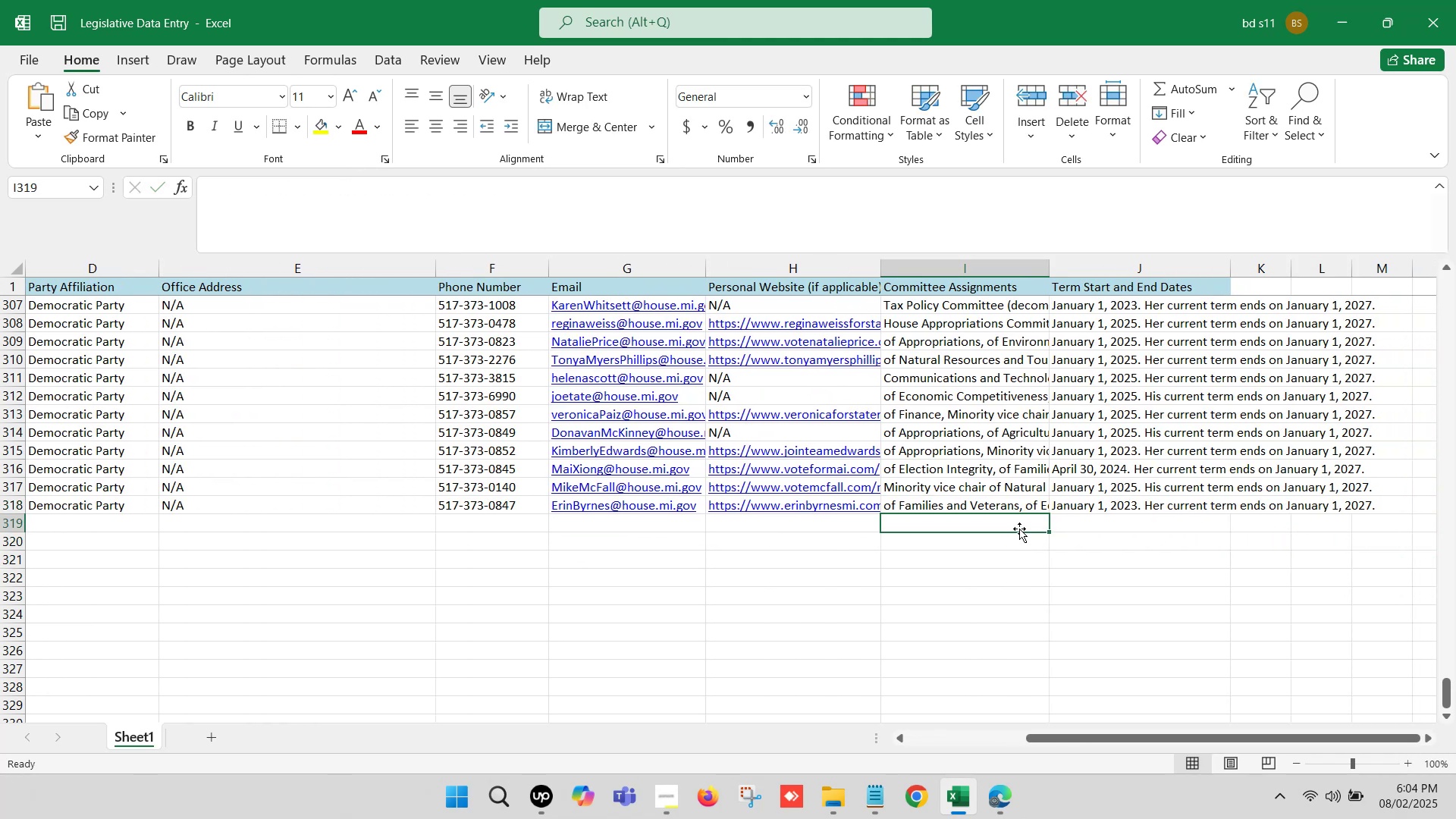 
hold_key(key=ArrowLeft, duration=1.21)
 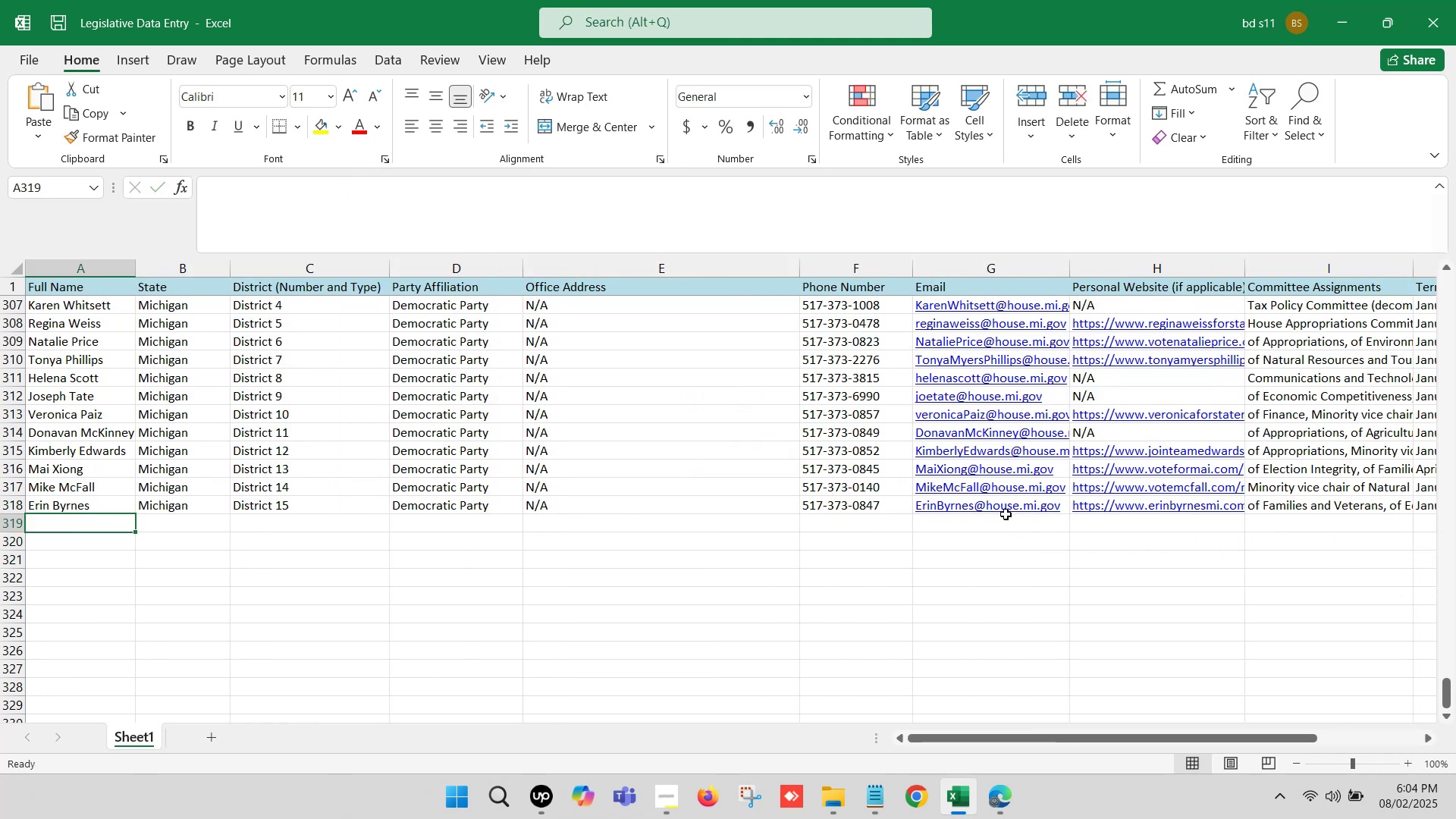 
key(Control+S)
 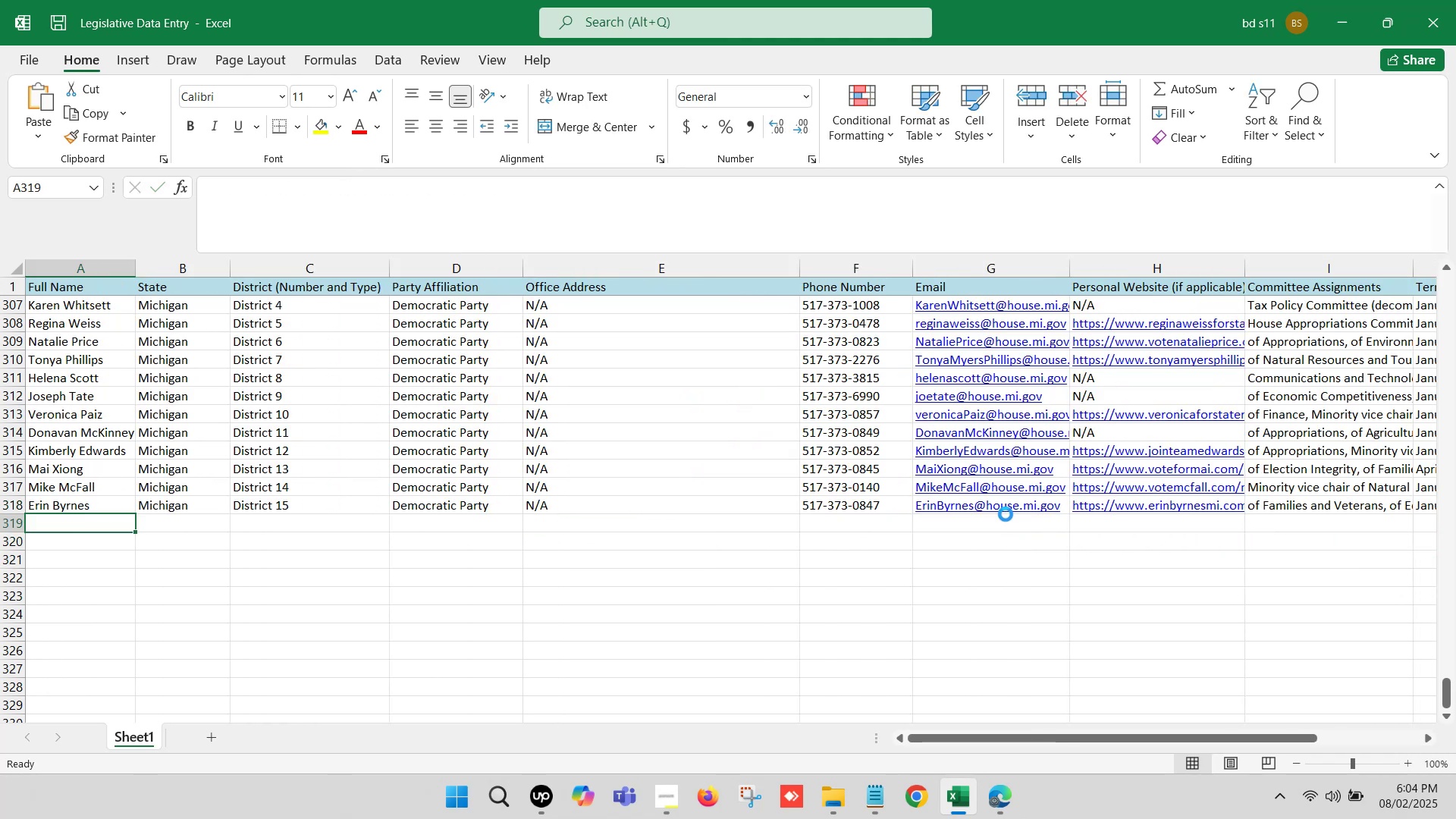 
key(Control+S)
 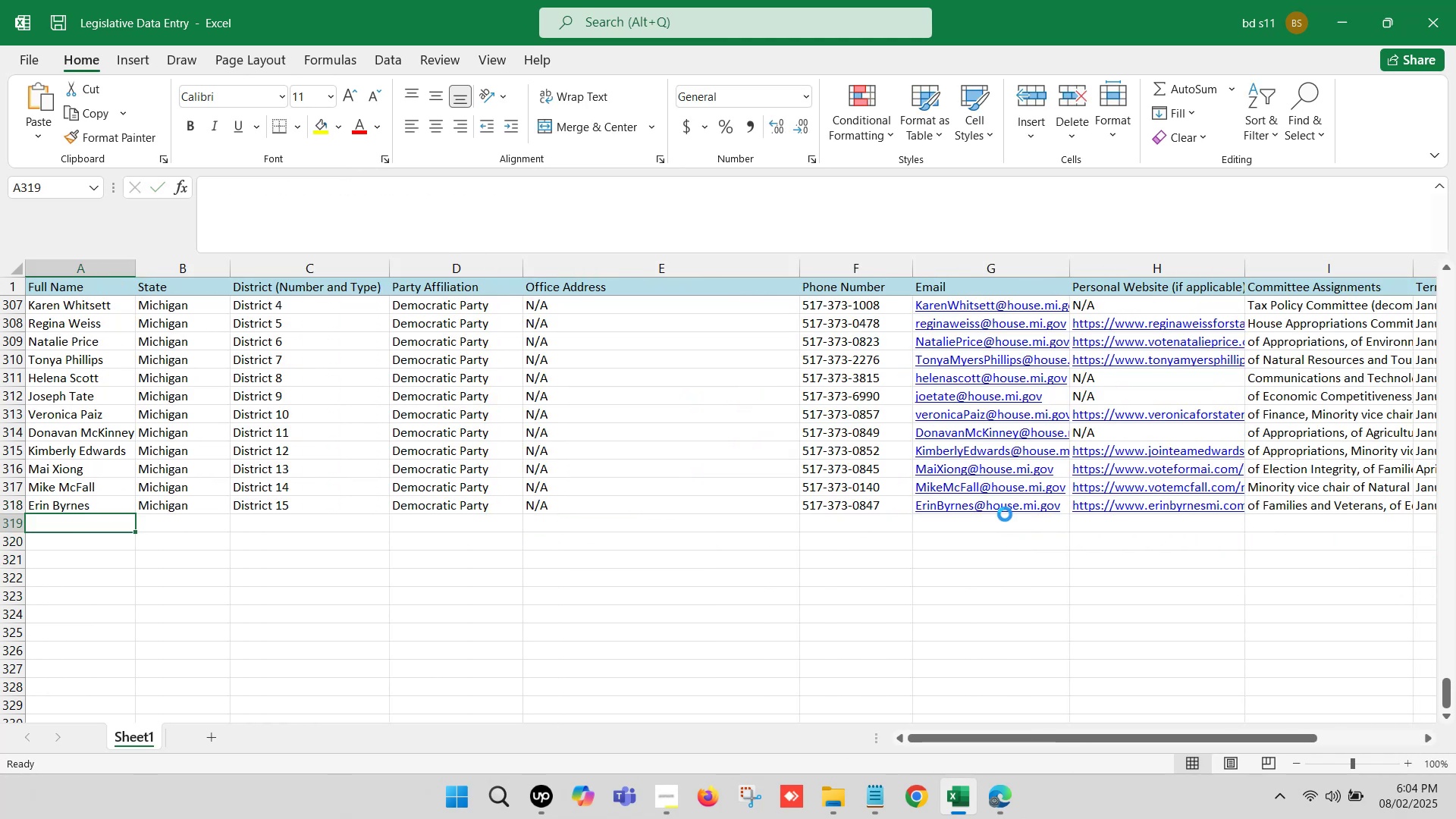 
hold_key(key=S, duration=0.44)
 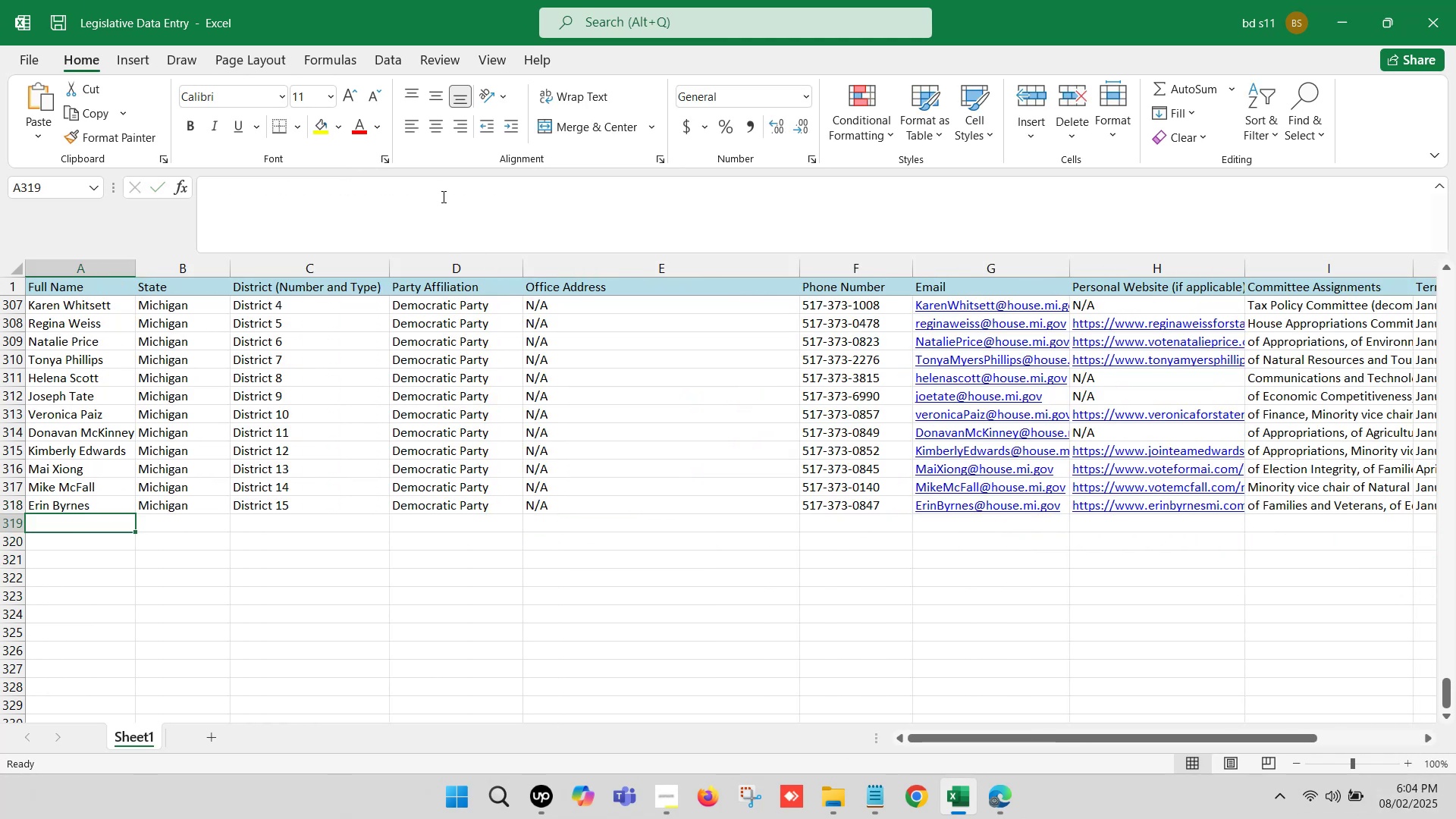 
left_click([760, 523])
 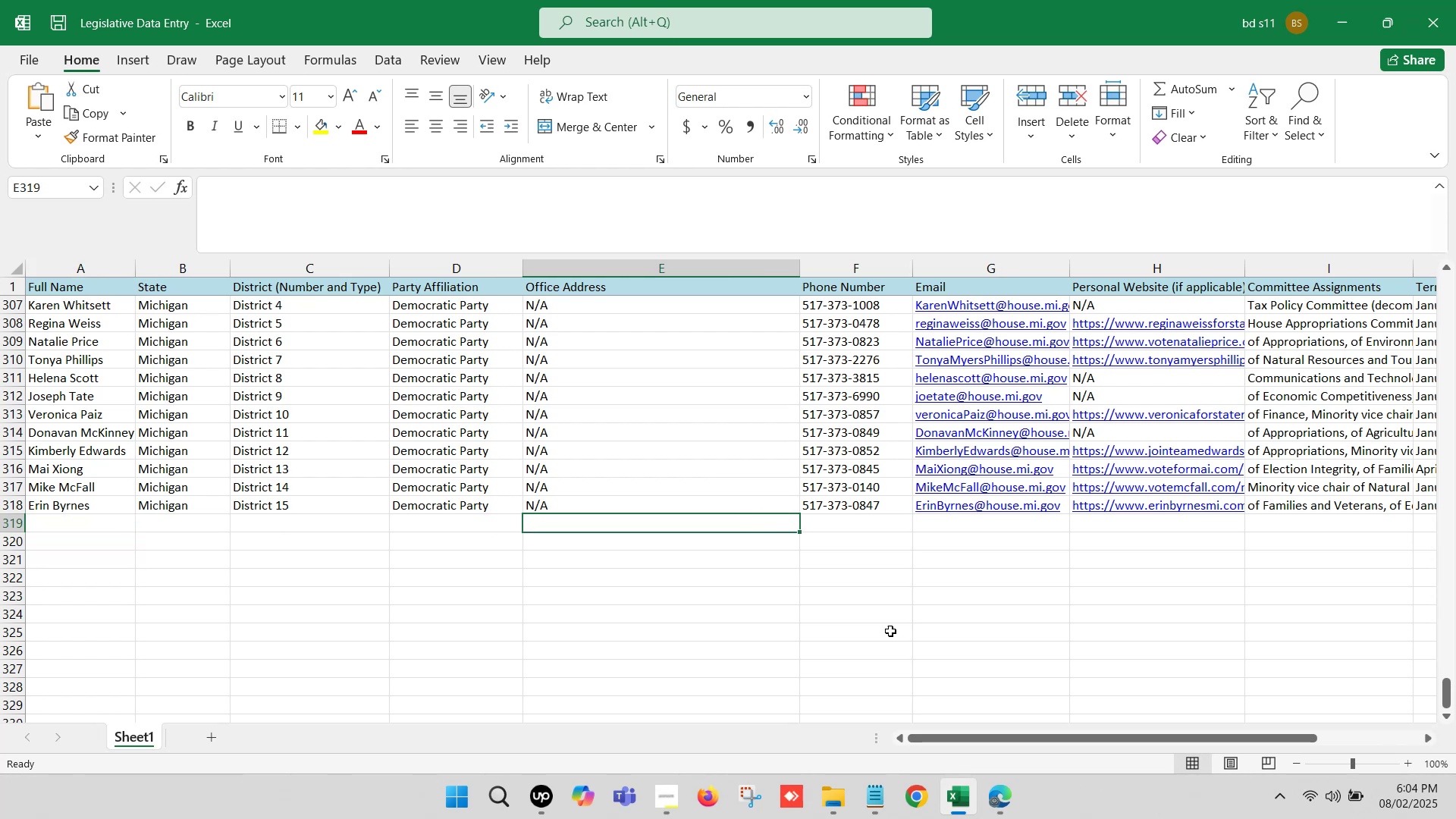 
left_click([1003, 806])
 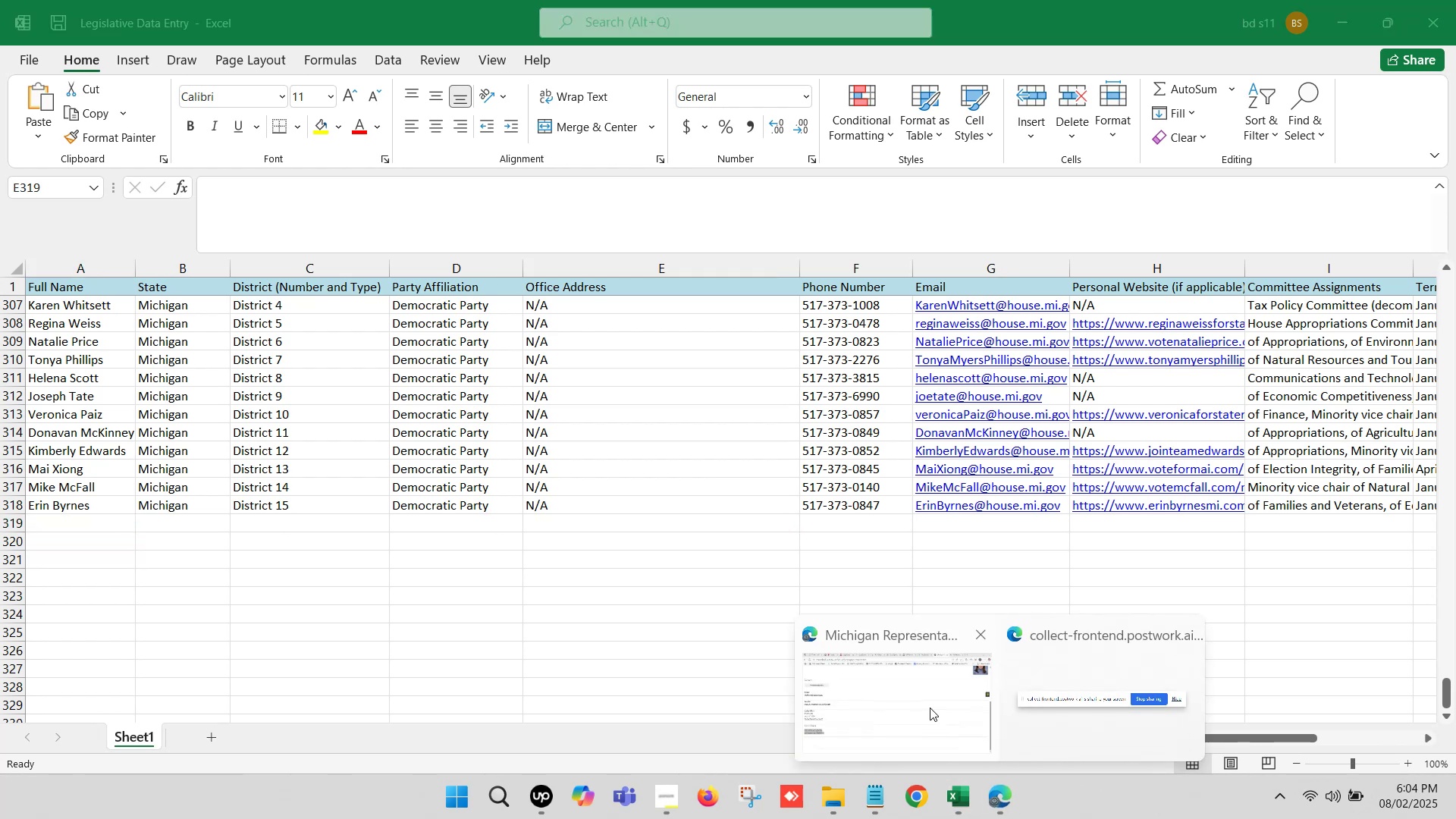 
left_click([903, 686])
 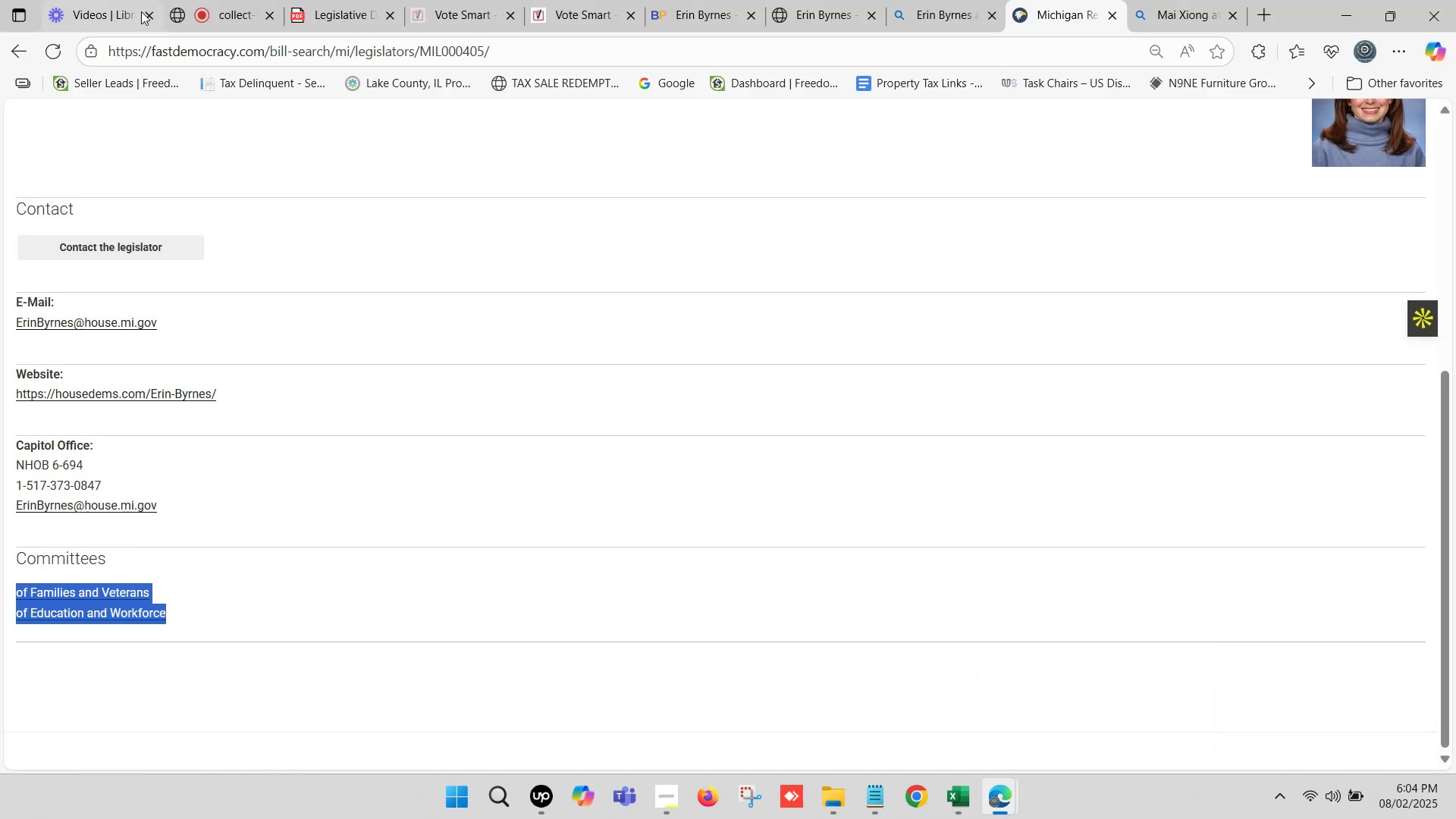 
scroll: coordinate [943, 320], scroll_direction: up, amount: 13.0
 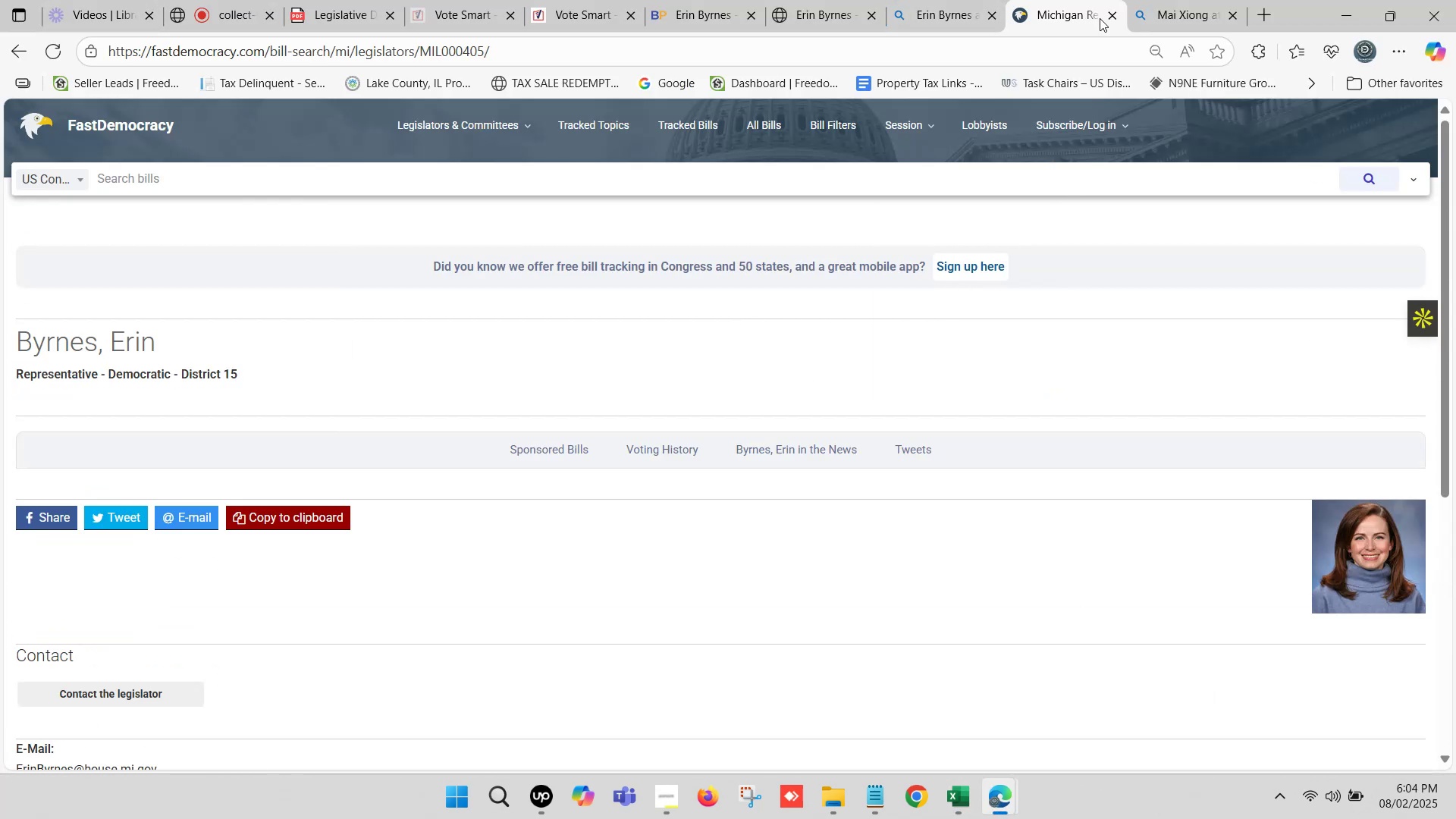 
left_click([1114, 19])
 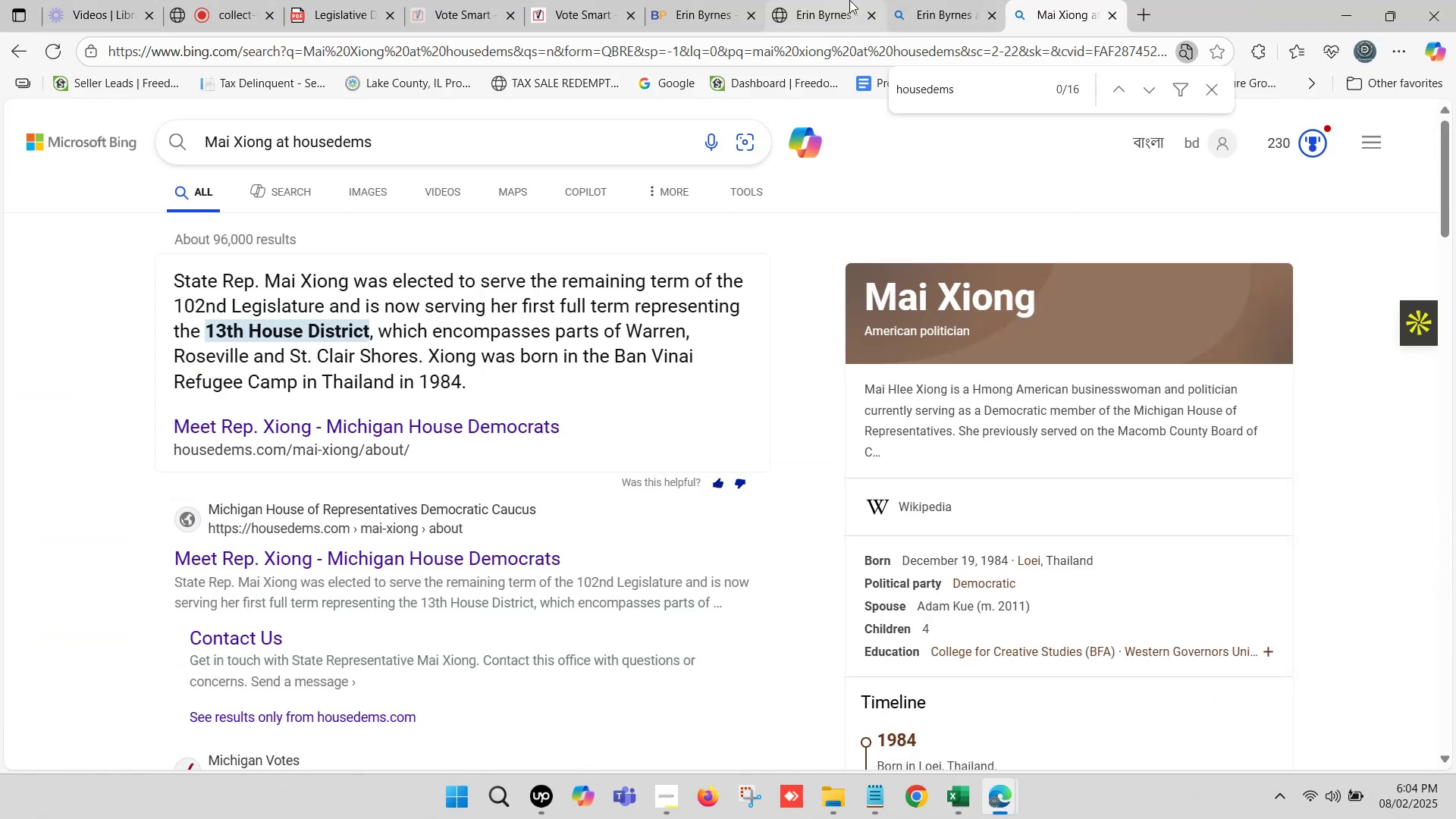 
left_click([847, 0])
 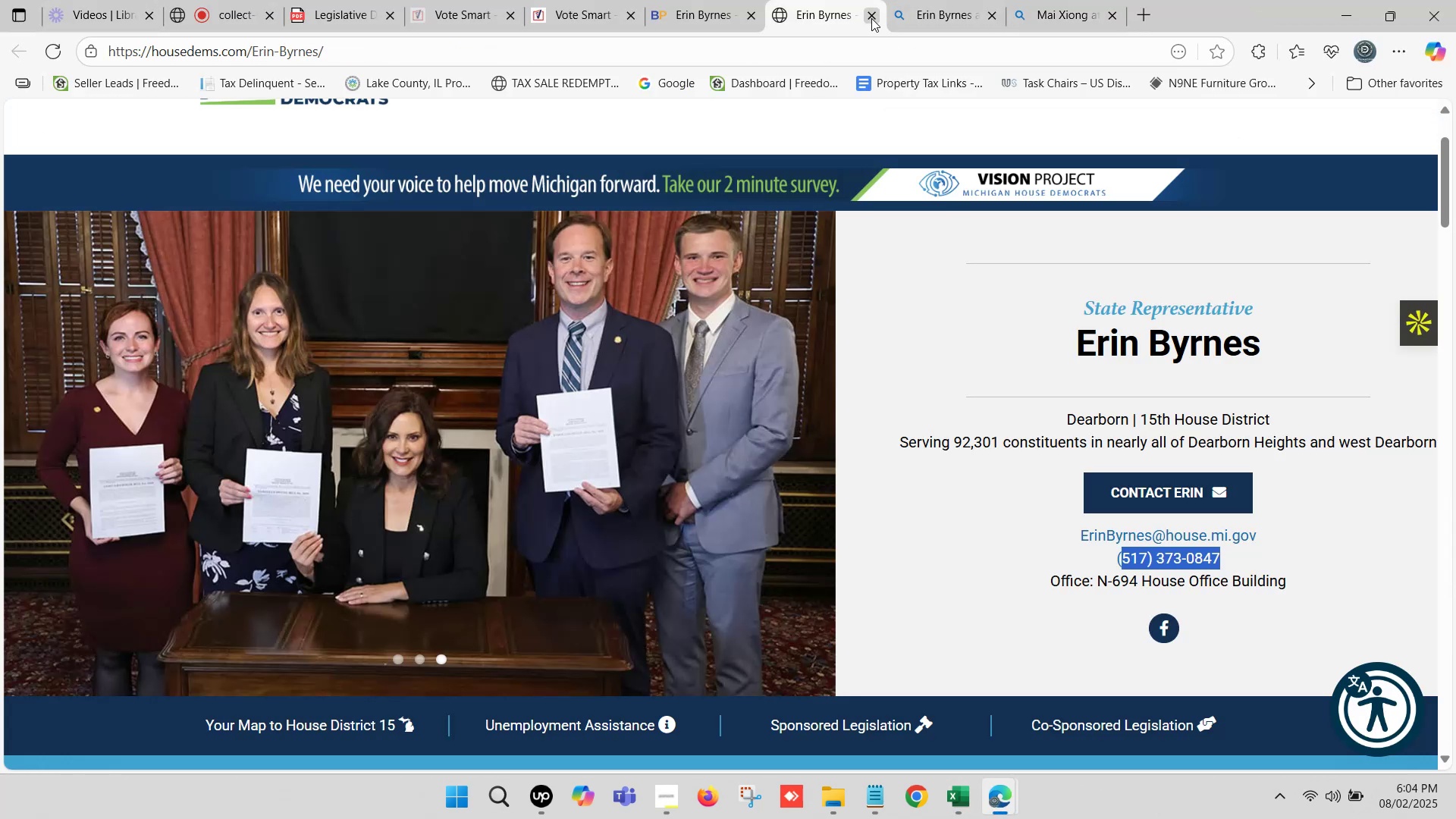 
left_click([871, 18])
 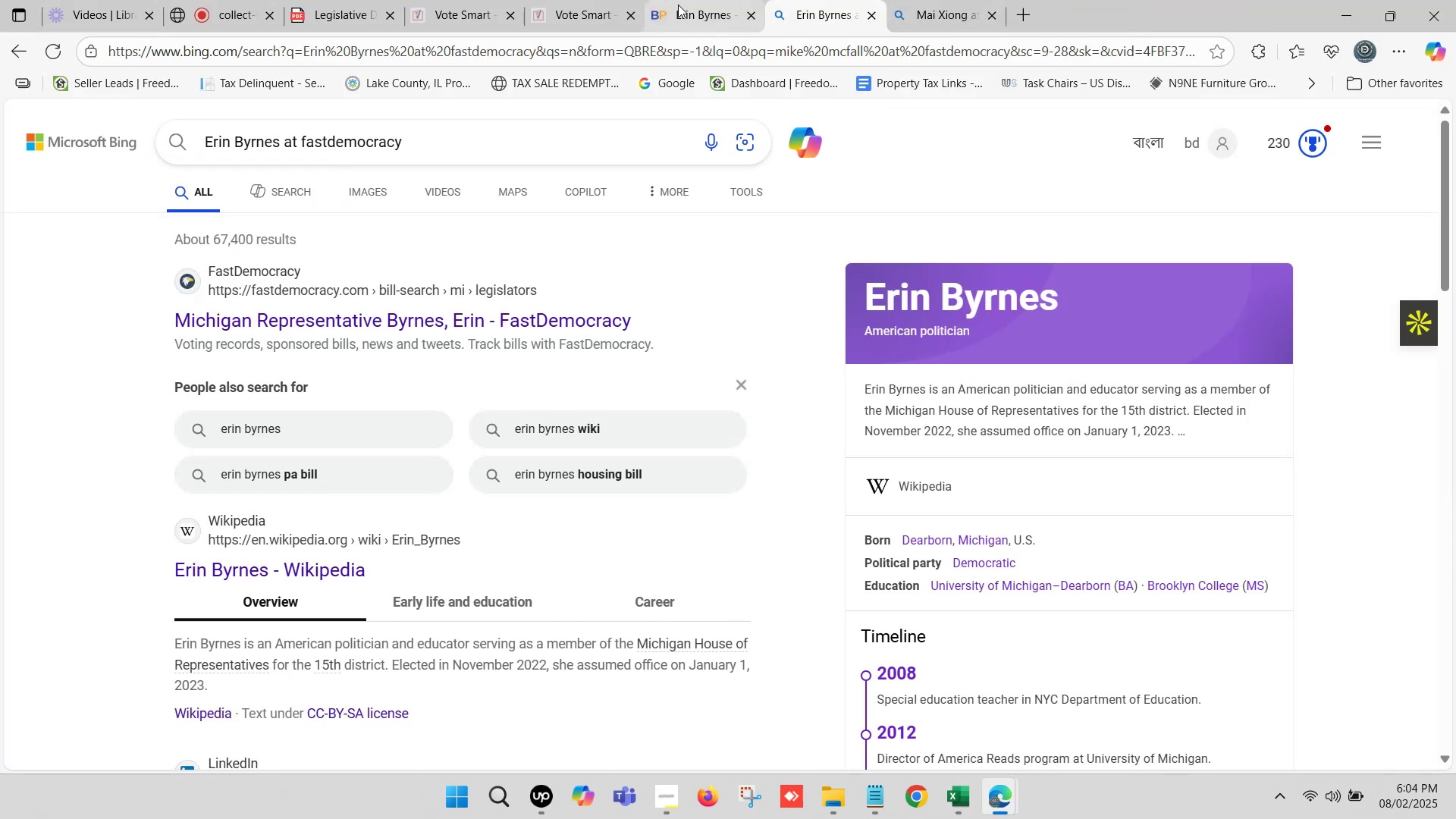 
left_click([678, 5])
 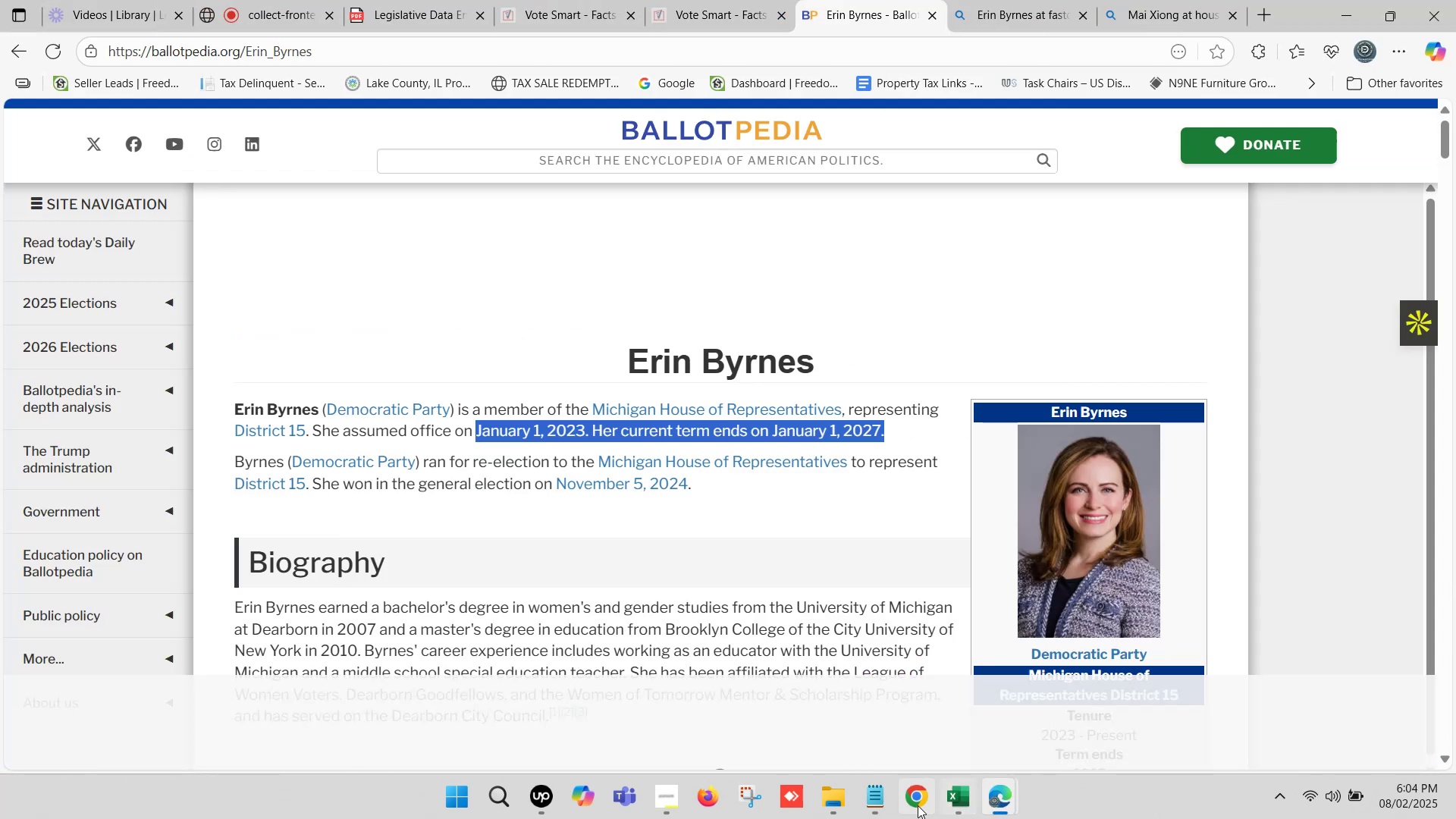 
left_click([875, 808])
 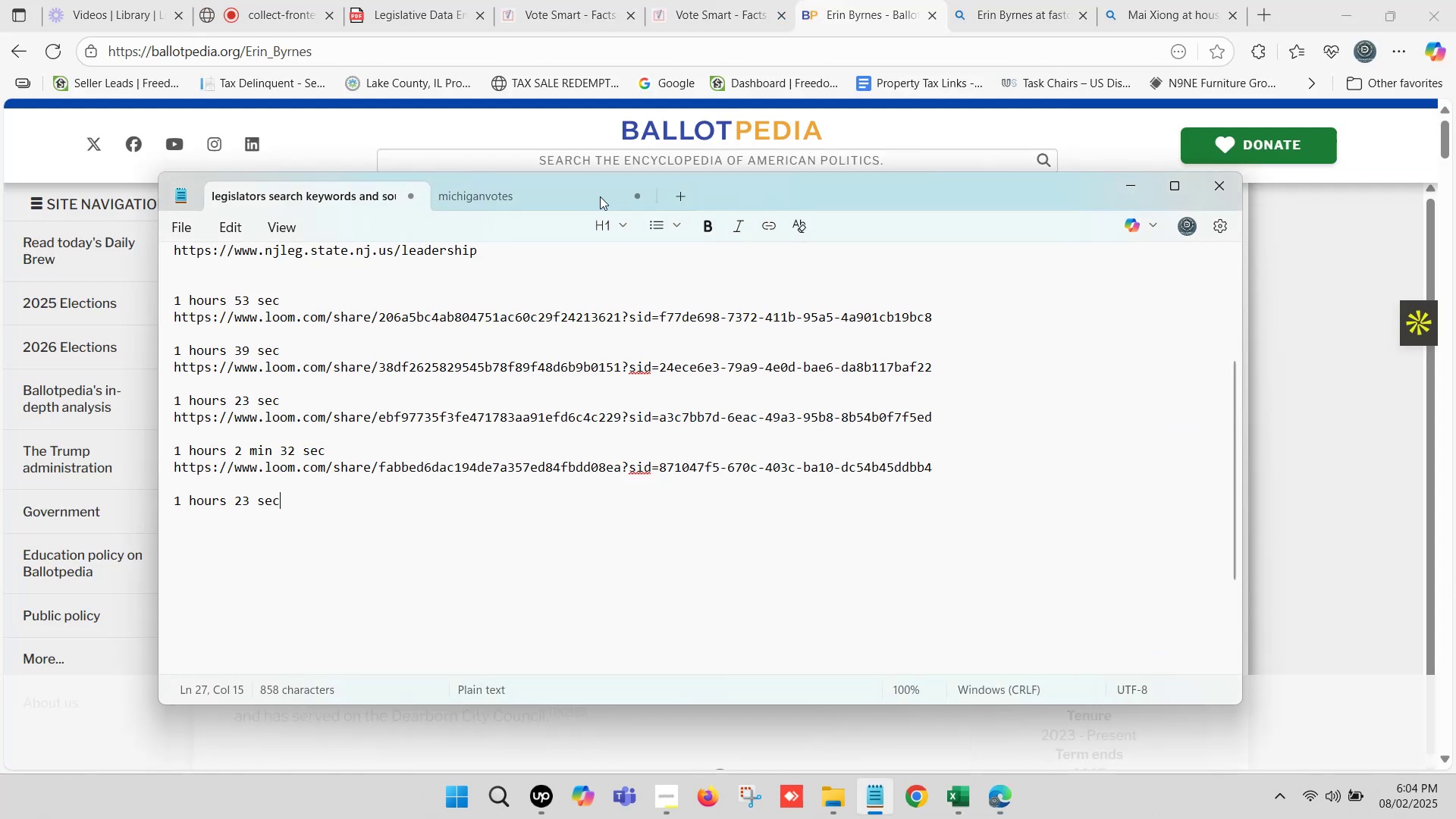 
left_click([781, 0])
 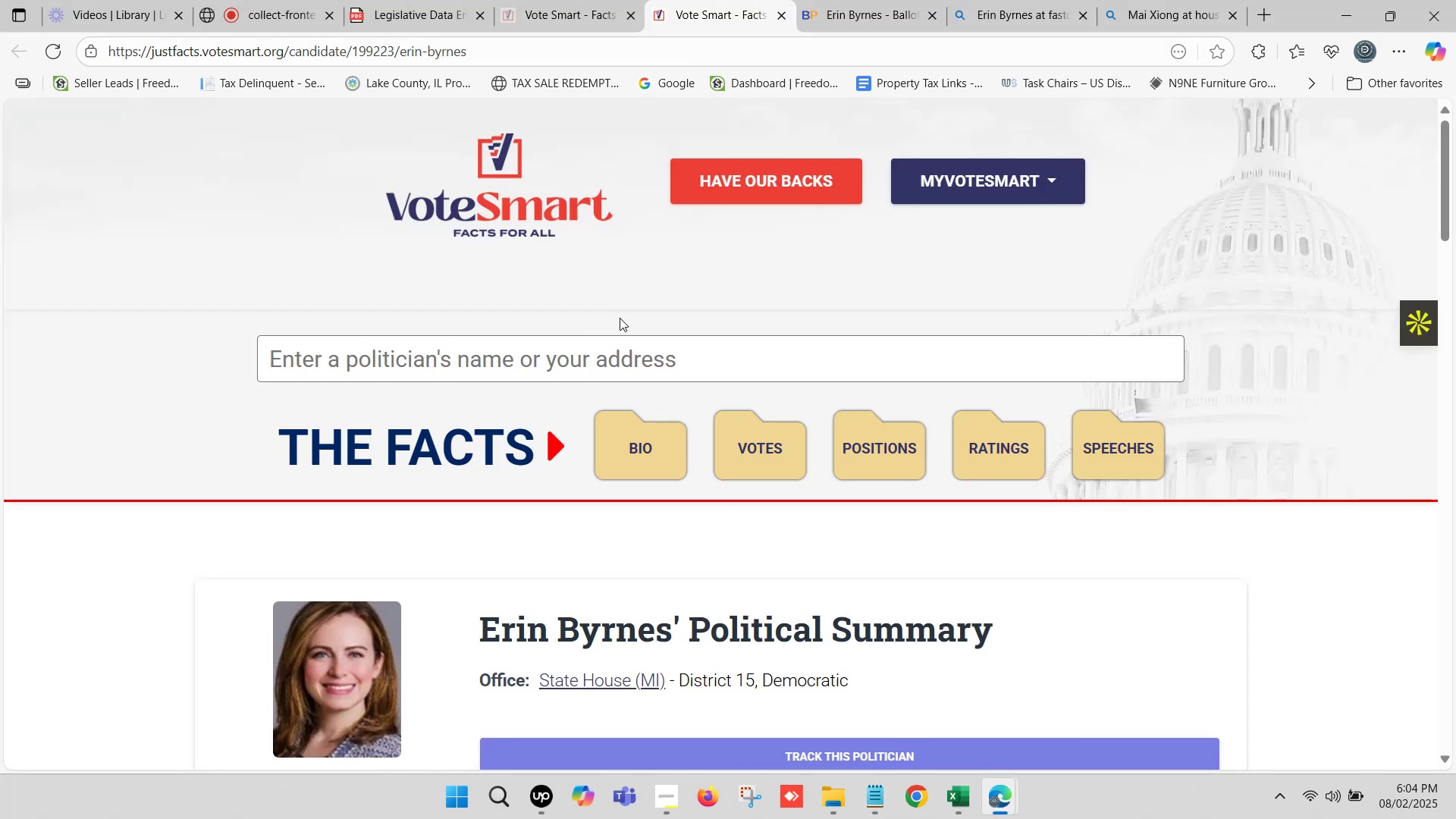 
mouse_move([752, 17])
 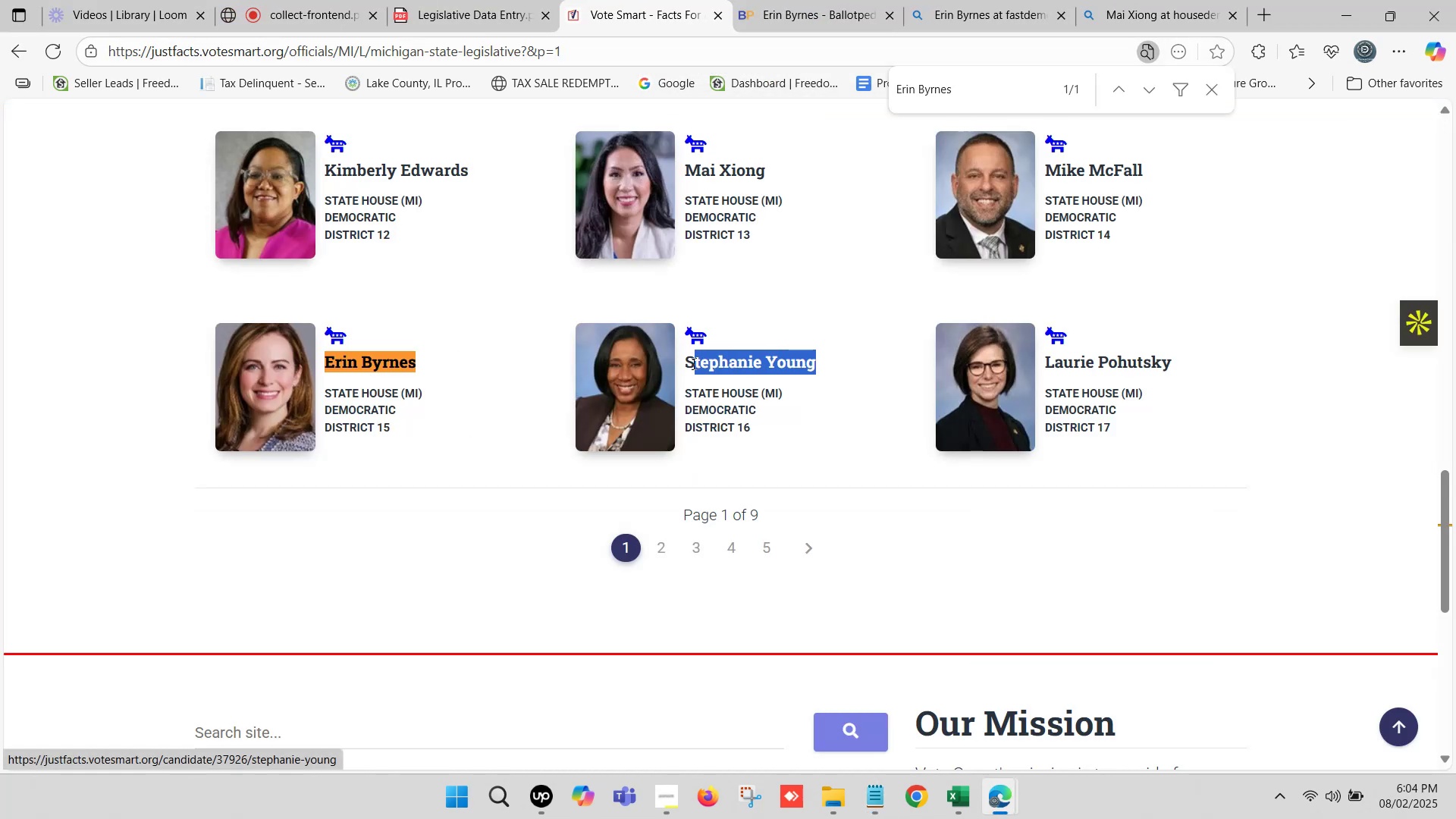 
key(Control+C)
 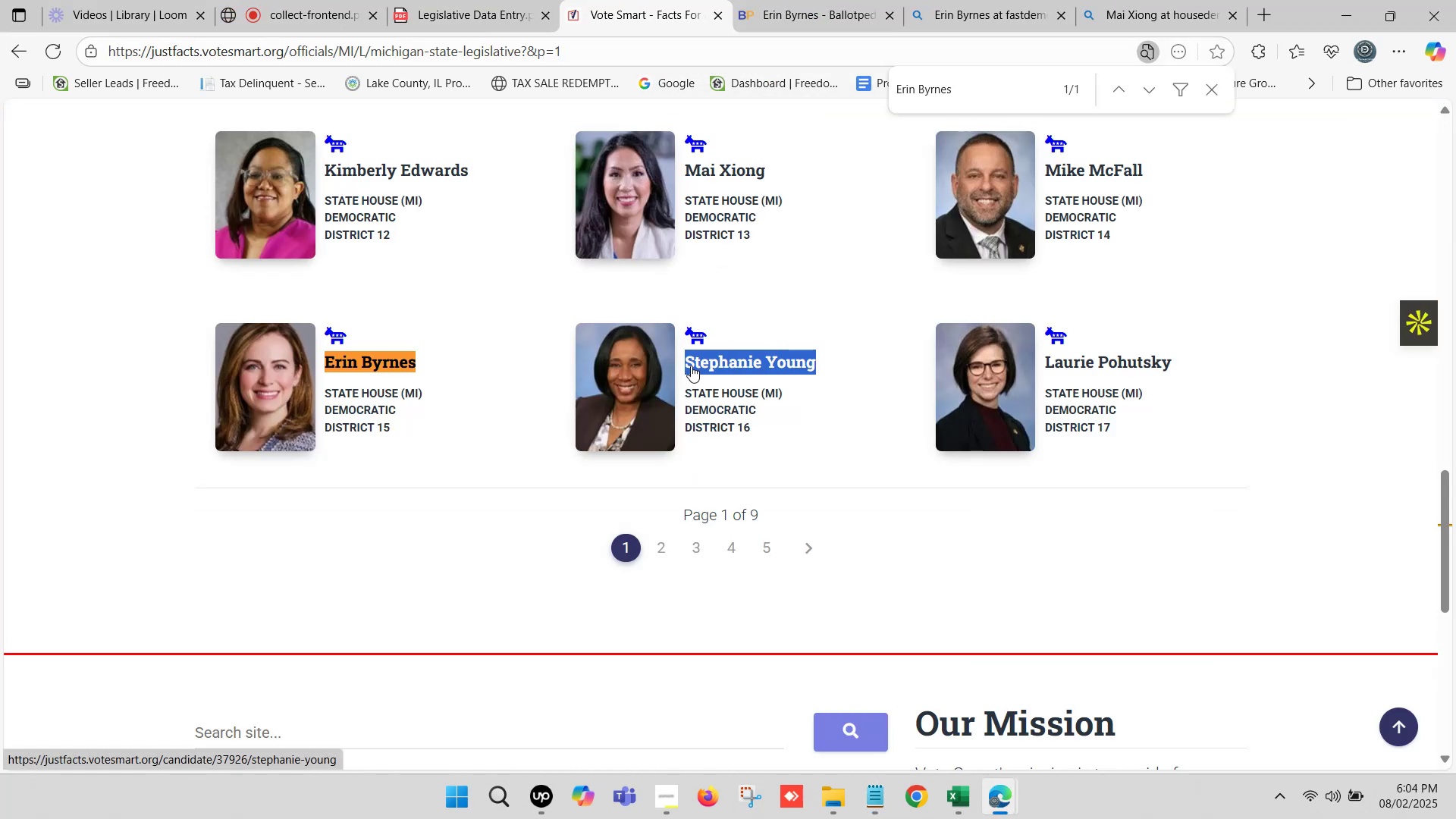 
key(Control+F)
 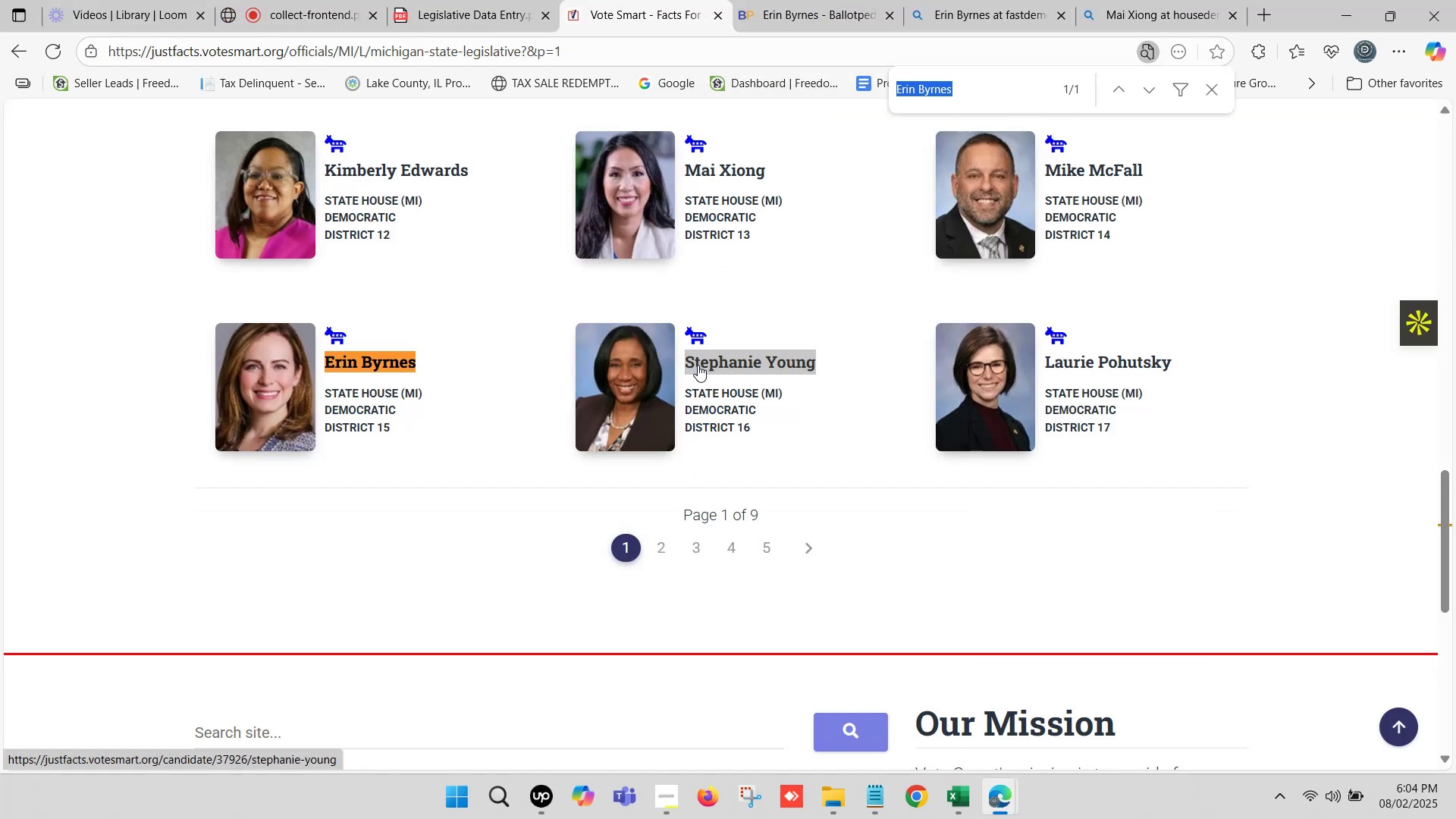 
key(Control+V)
 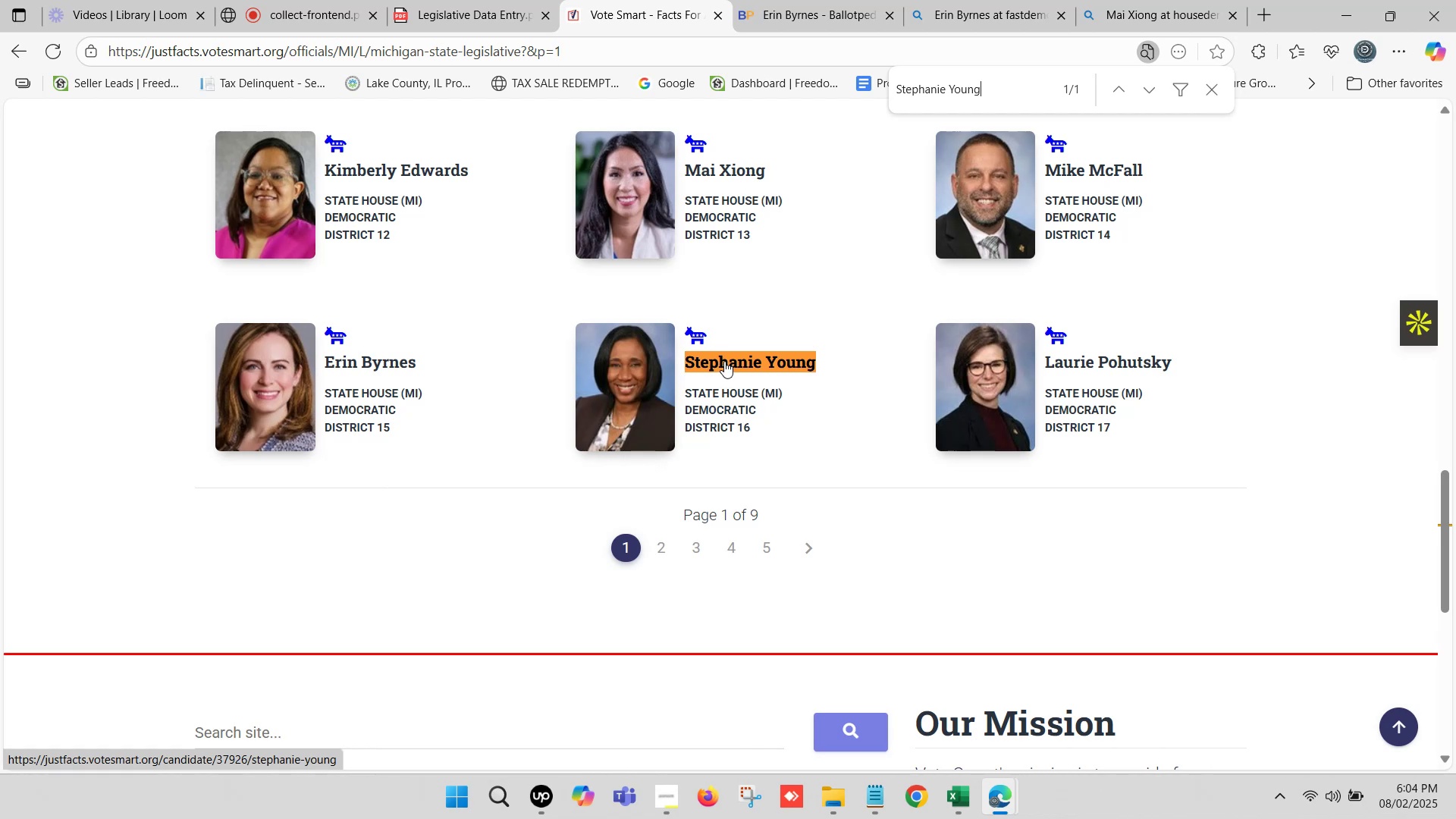 
hold_key(key=ControlLeft, duration=1.15)
left_click([724, 361])
 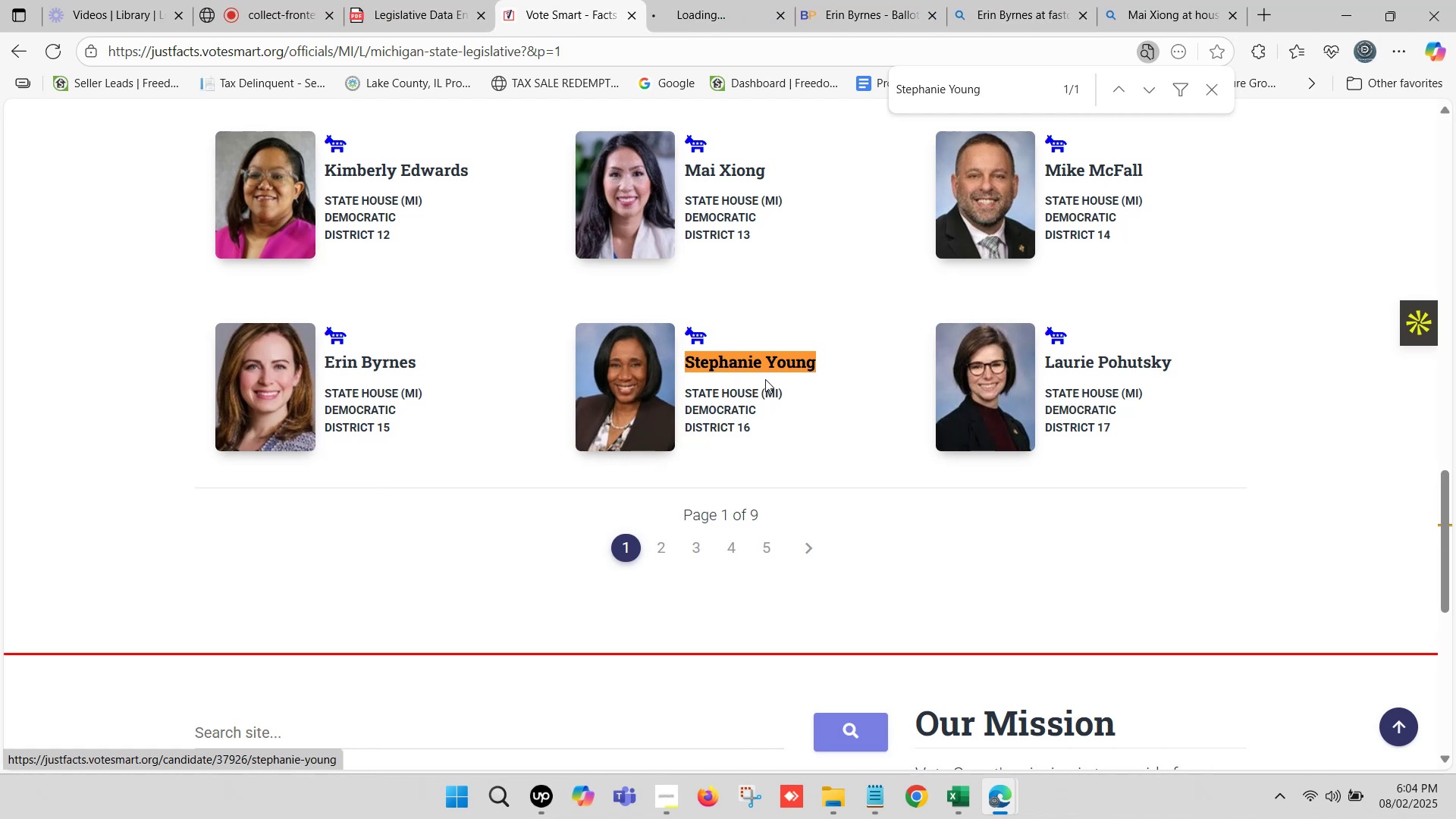 
hold_key(key=ControlLeft, duration=6.51)
scroll: coordinate [827, 367], scroll_direction: up, amount: 3.0
 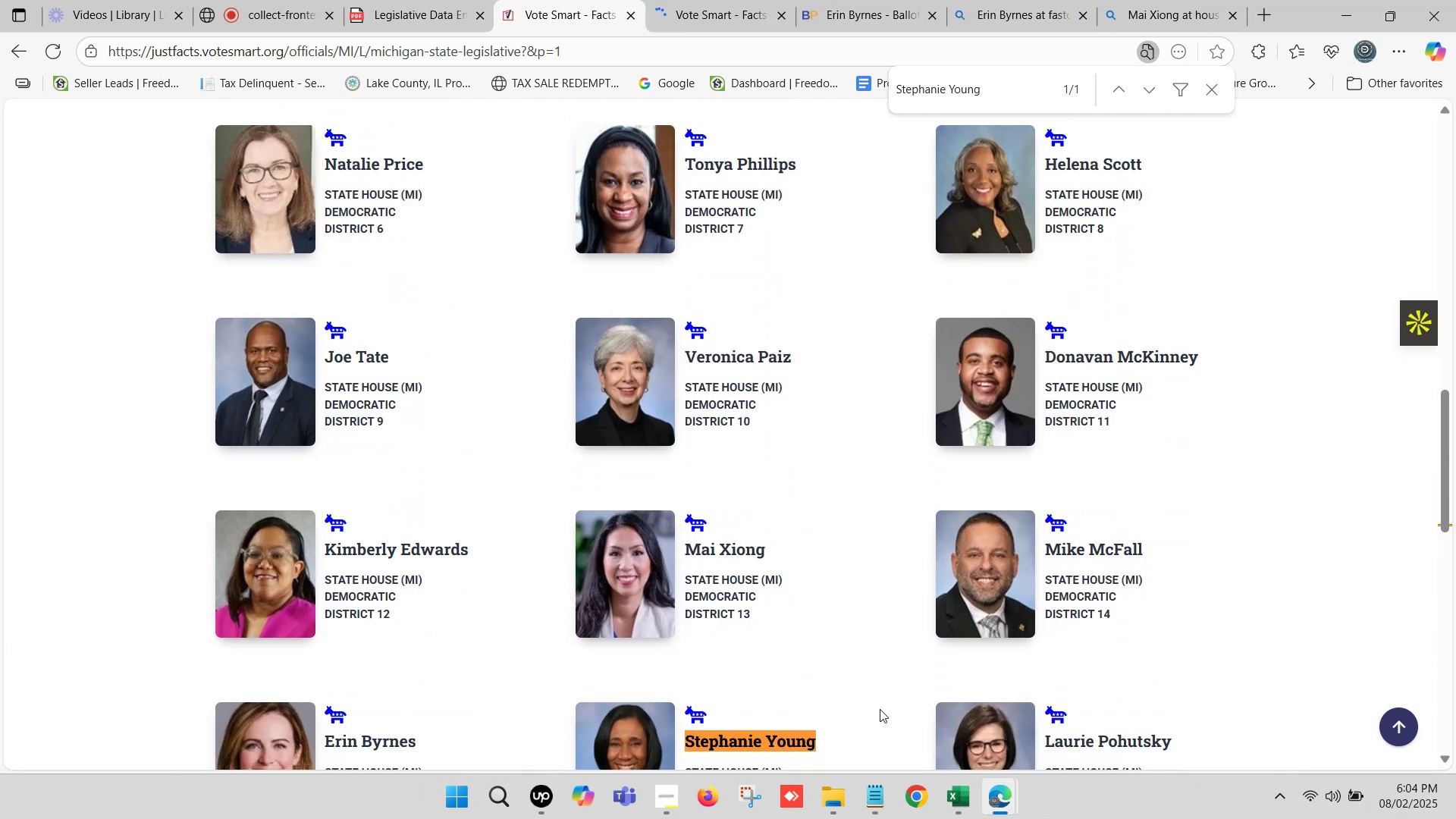 
left_click([959, 794])
 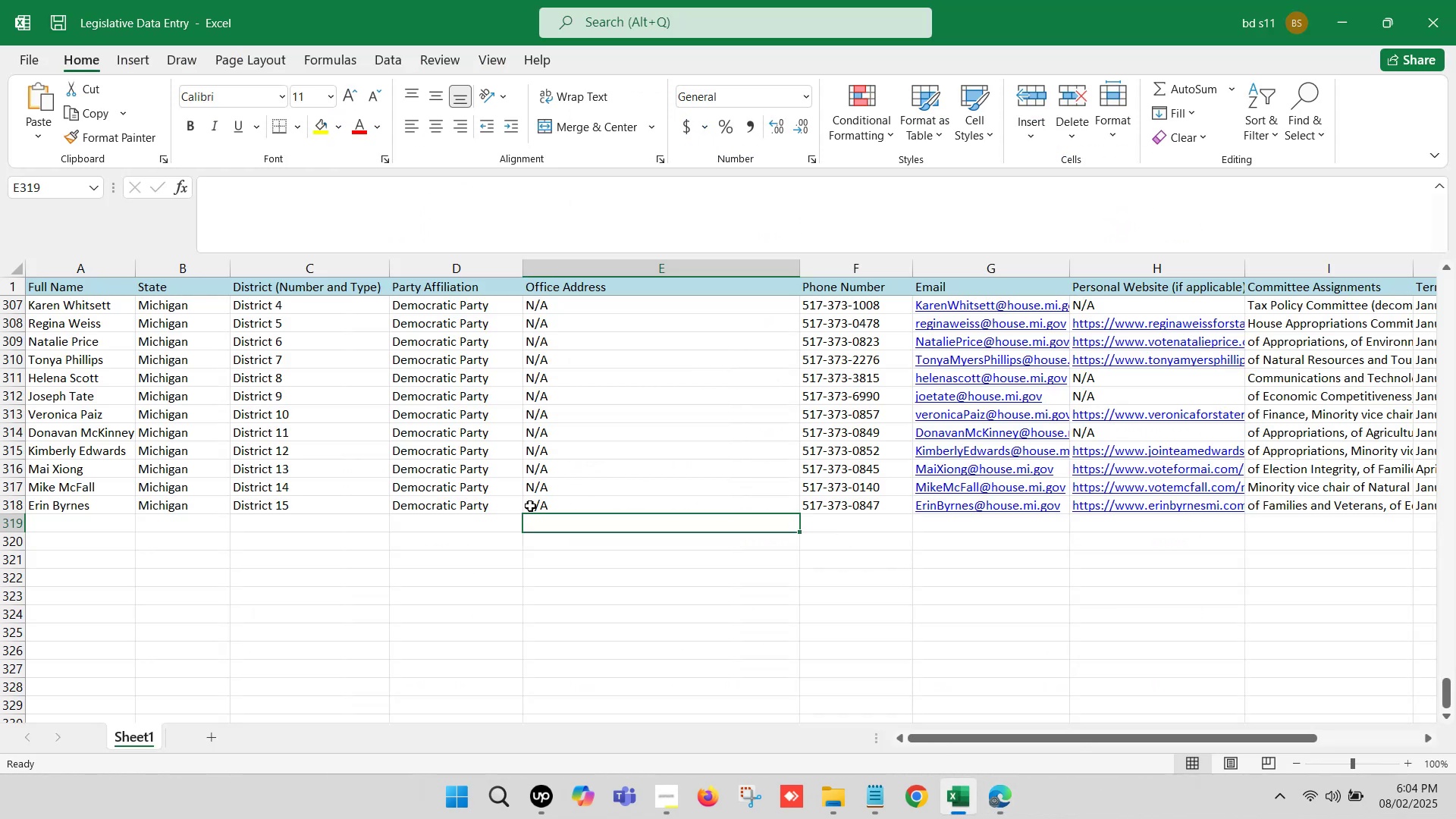 
hold_key(key=ArrowLeft, duration=1.07)
 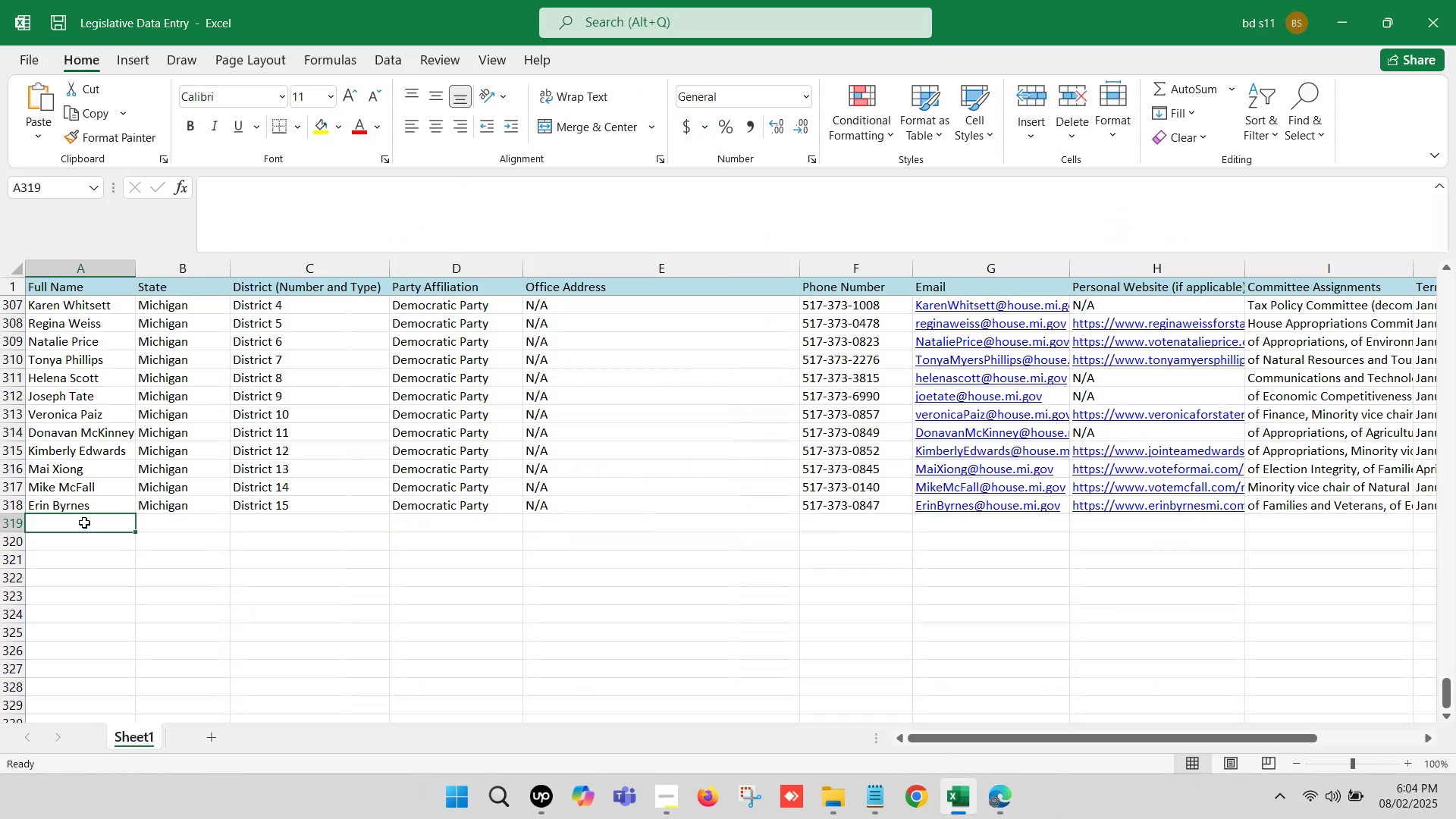 
left_click([85, 522])
 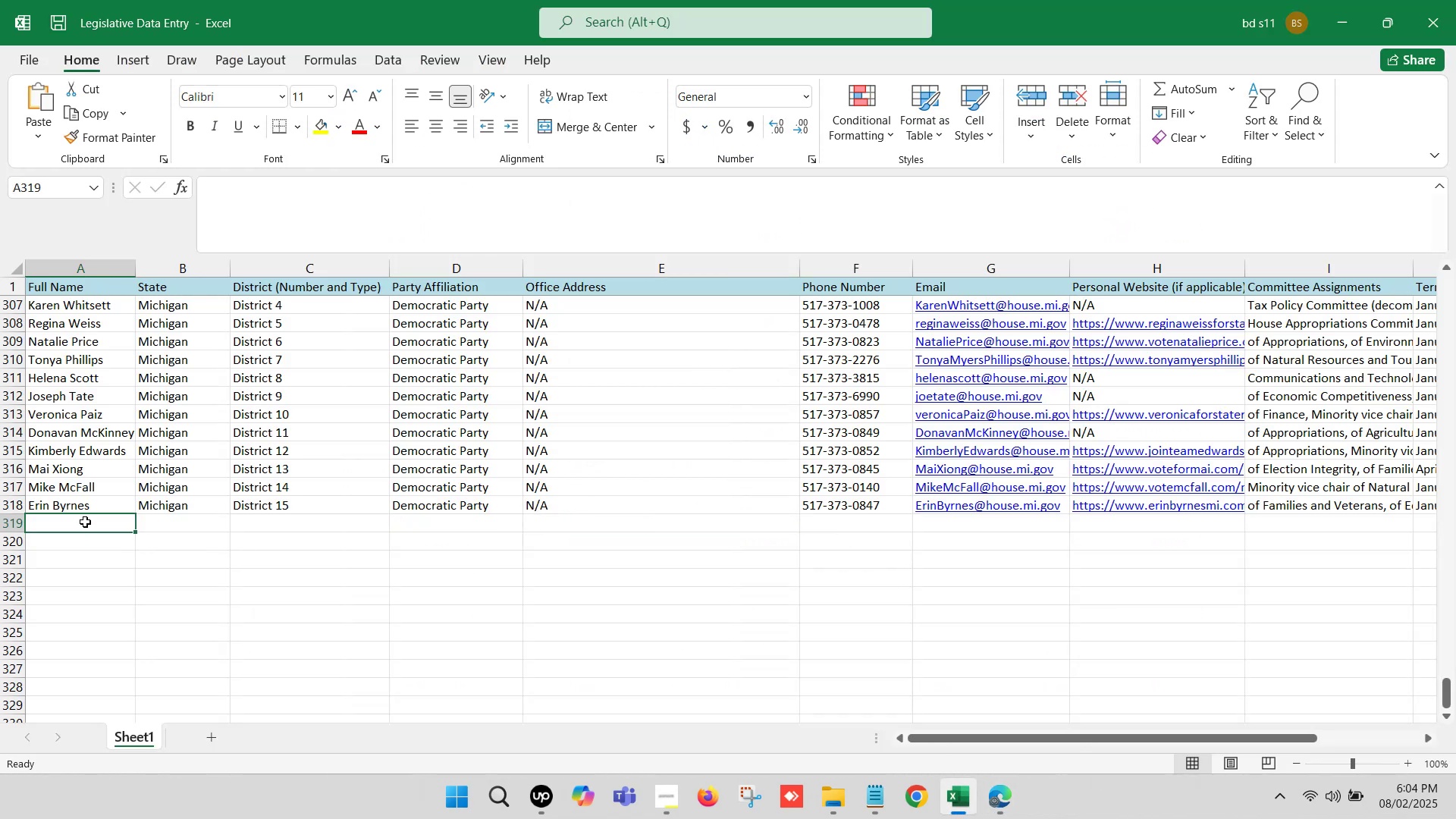 
double_click([85, 522])
 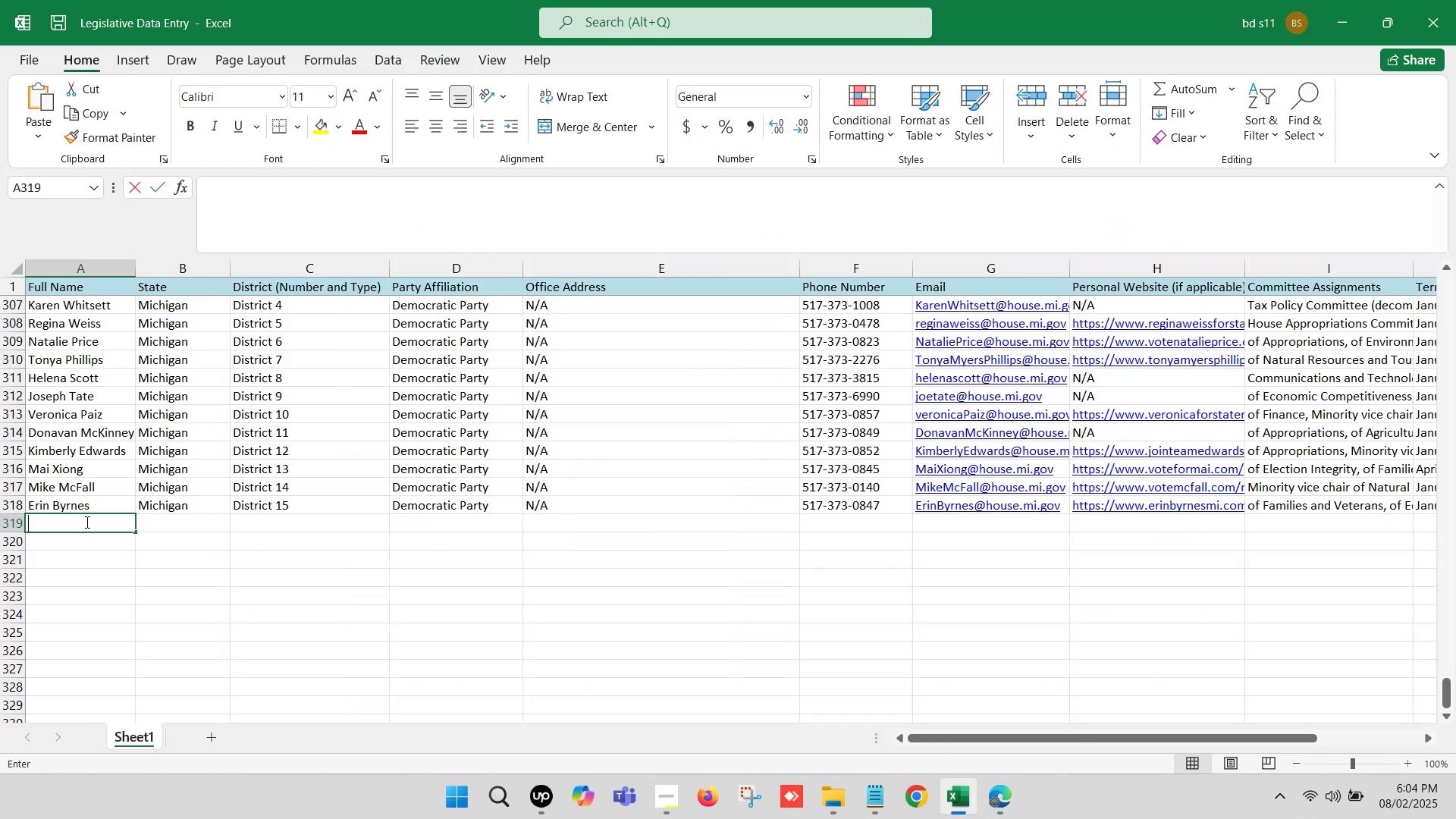 
key(Control+V)
 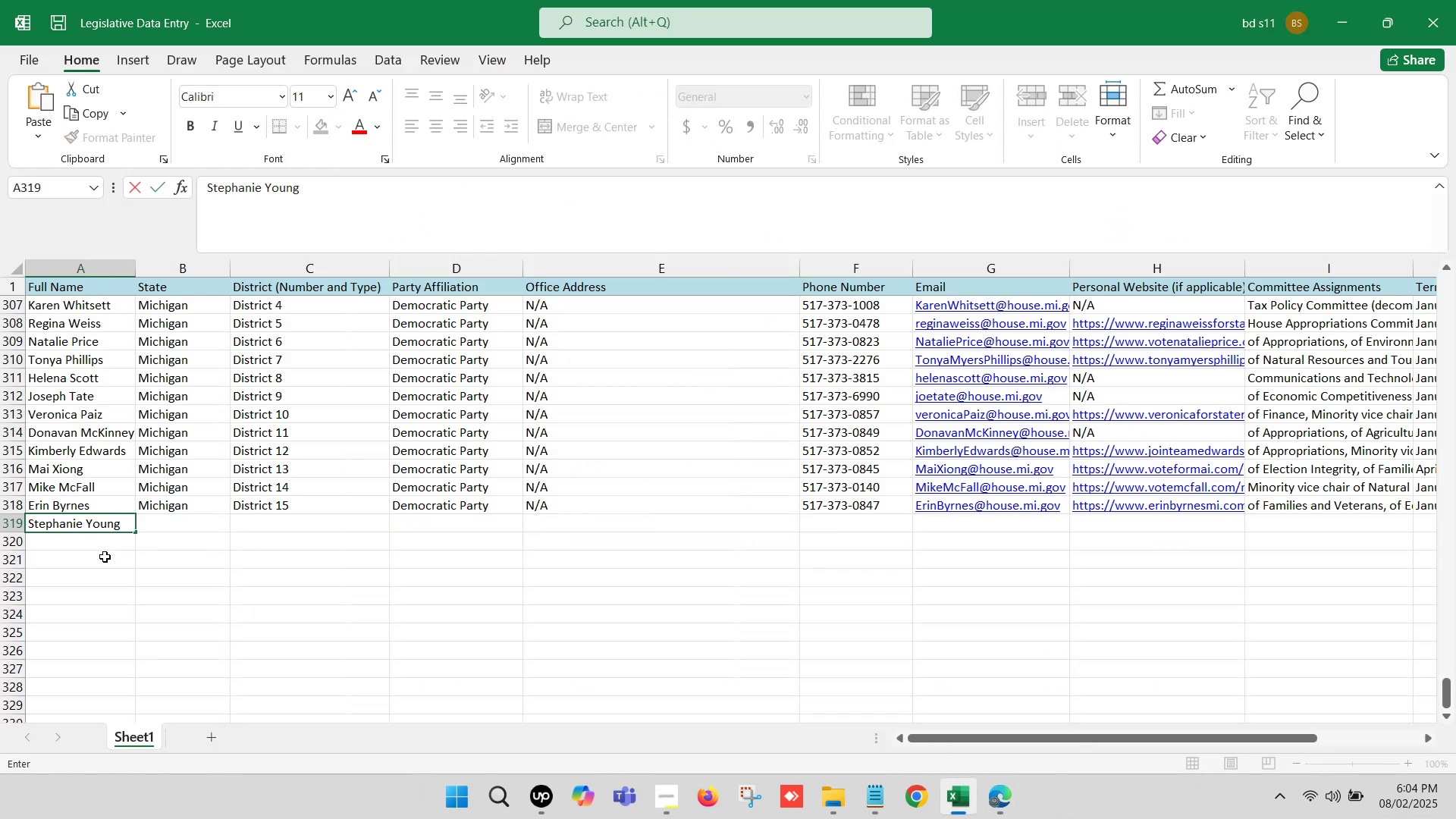 
left_click([105, 557])
 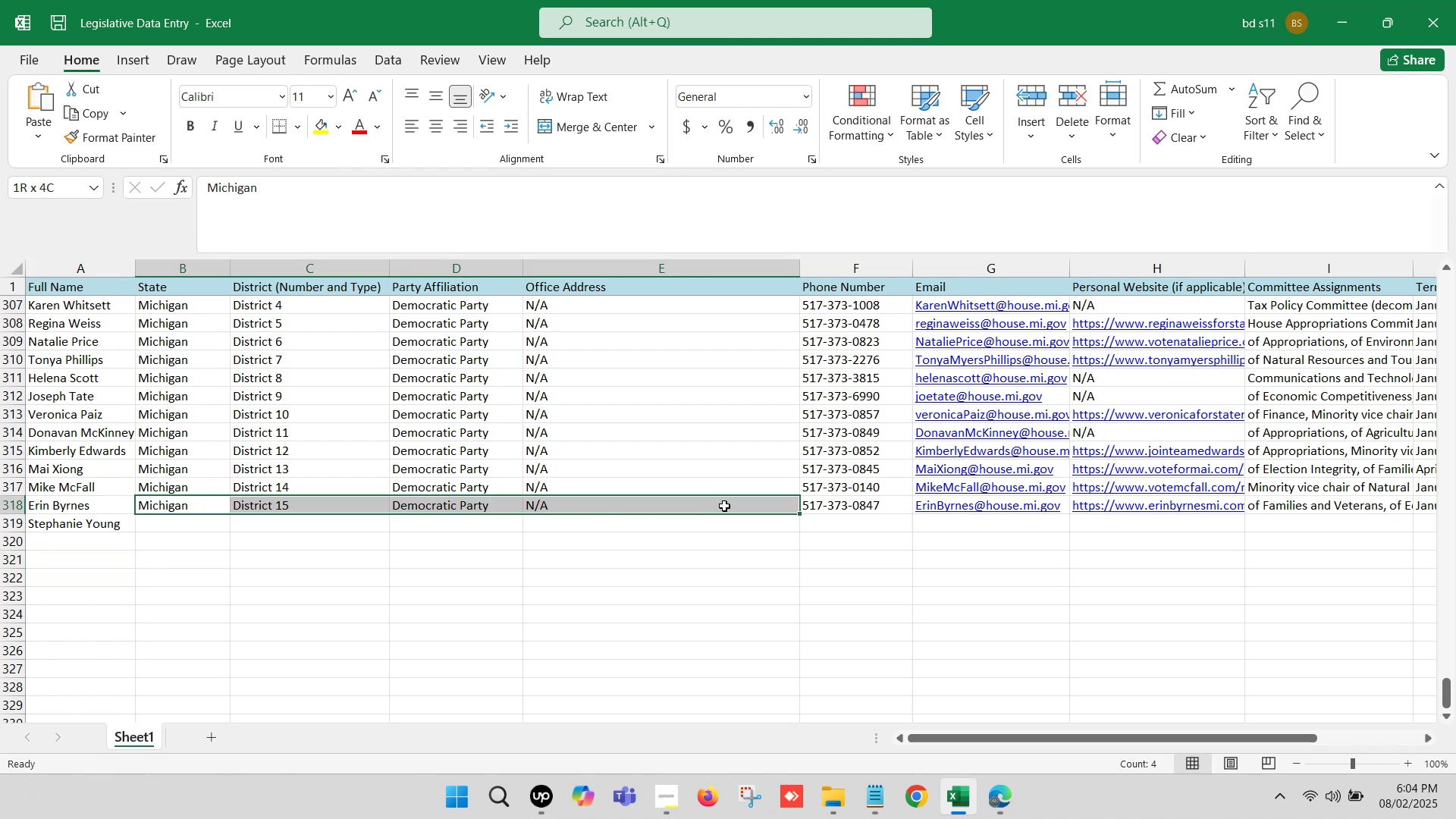 
key(Control+C)
 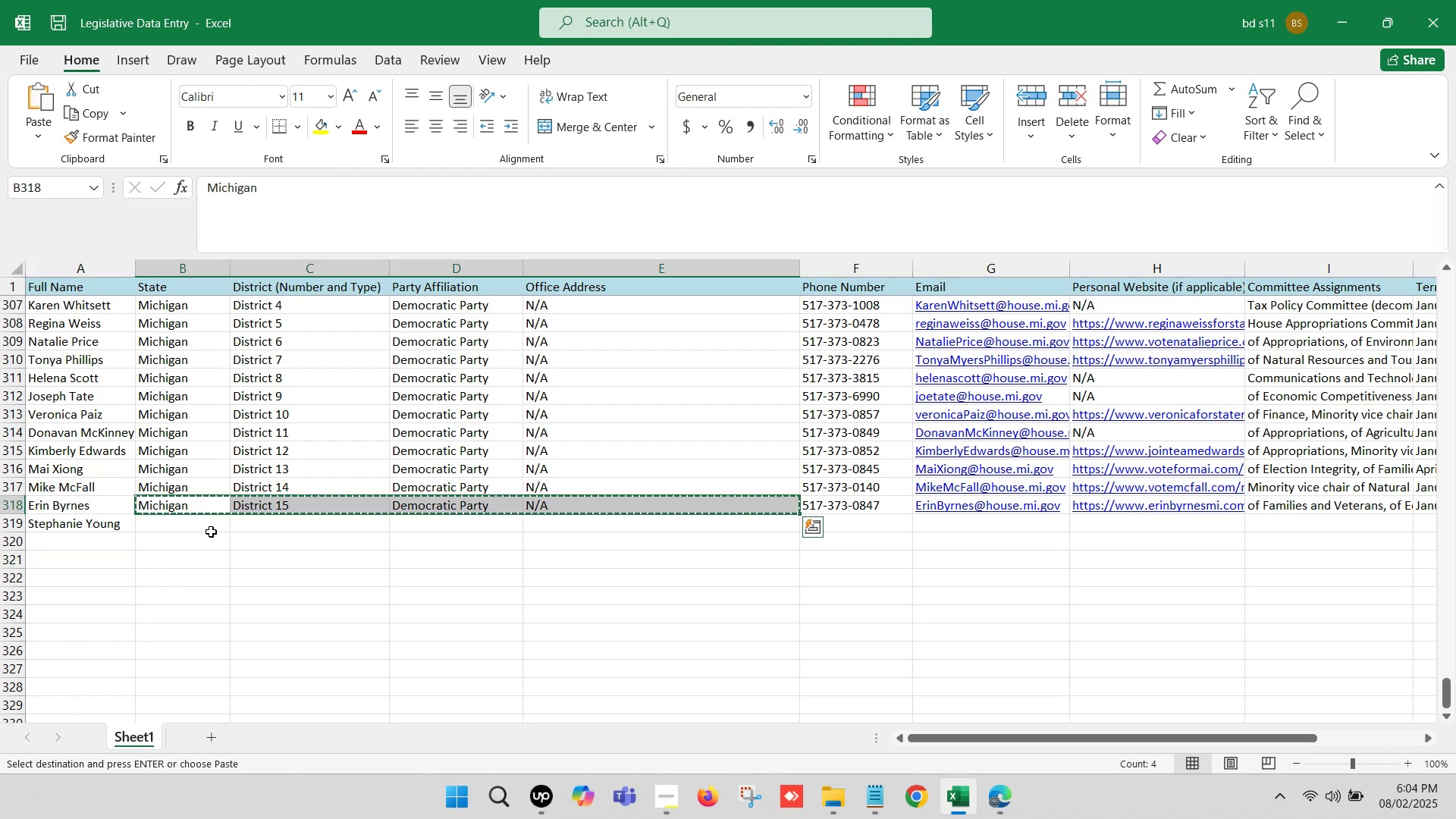 
key(Control+ControlLeft)
 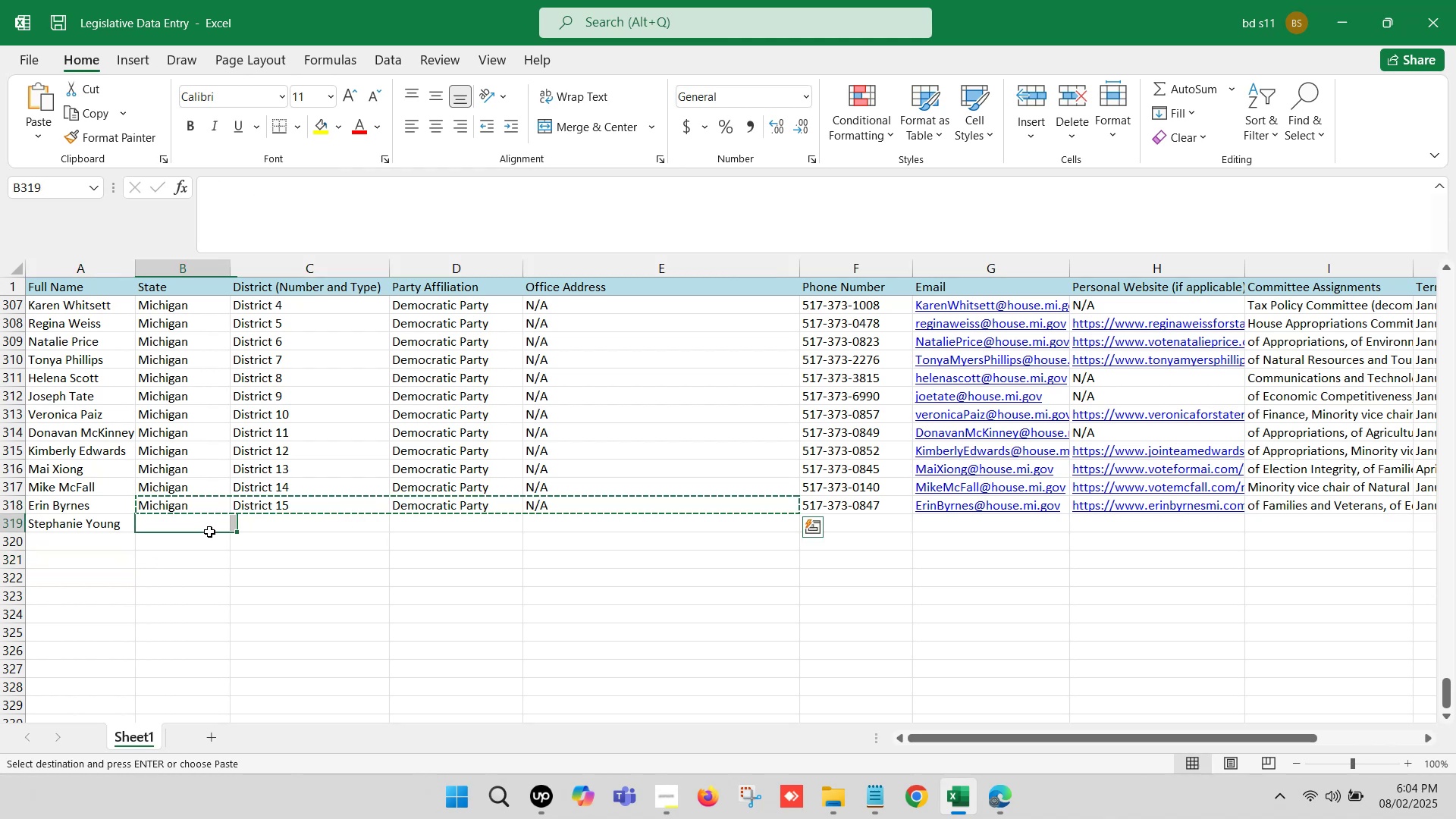 
left_click([209, 532])
 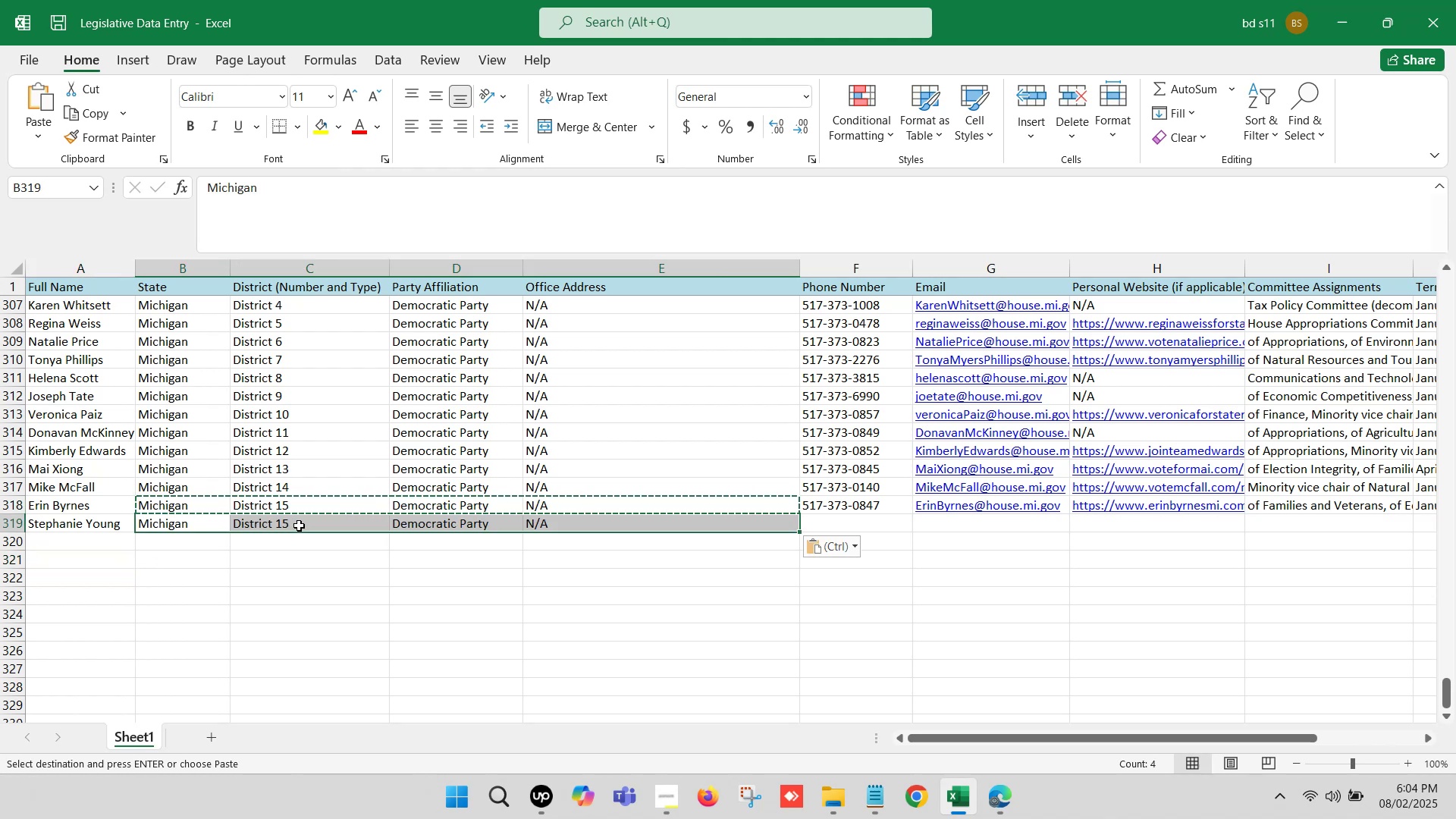 
key(Control+V)
 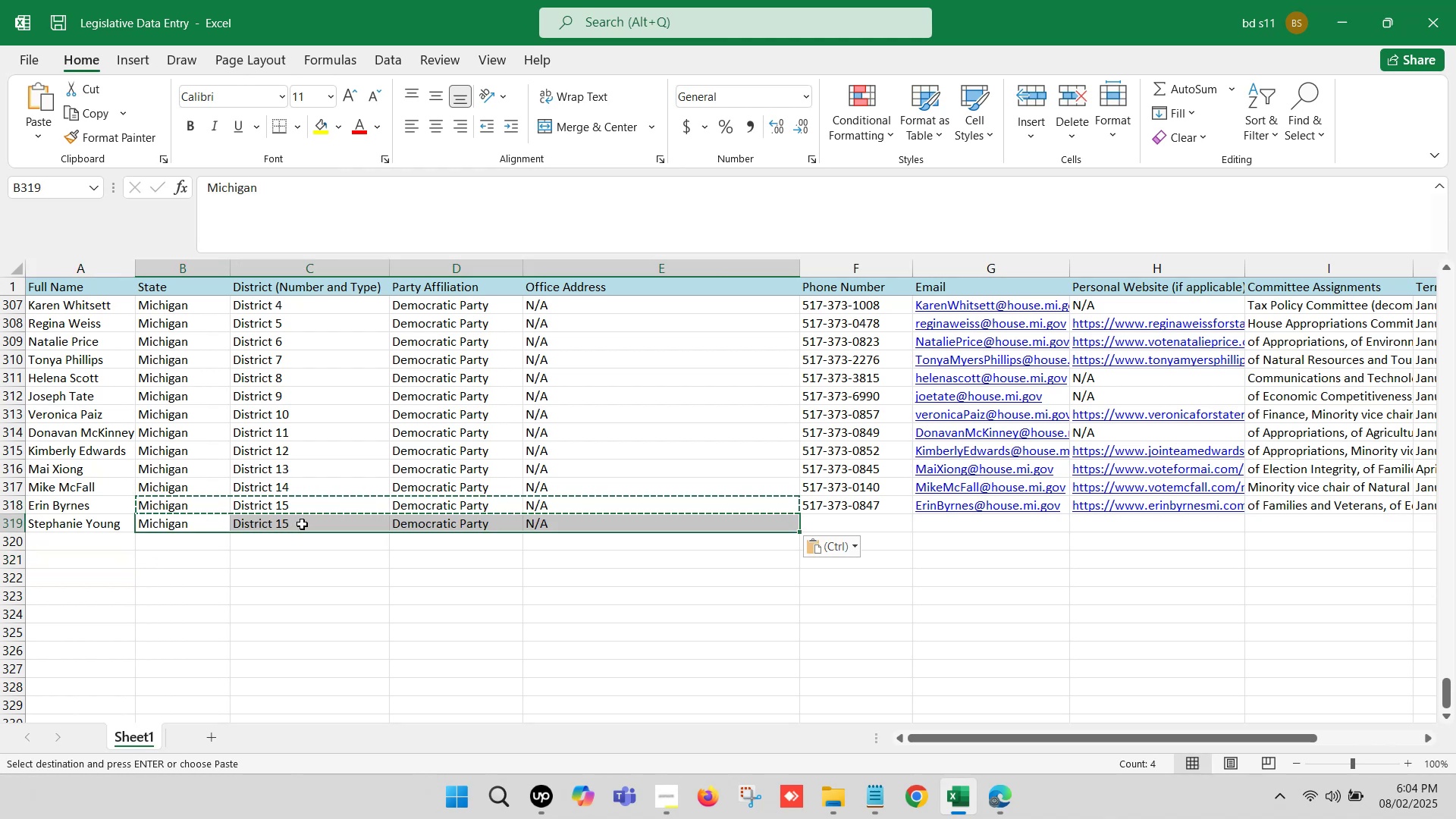 
double_click([302, 524])
 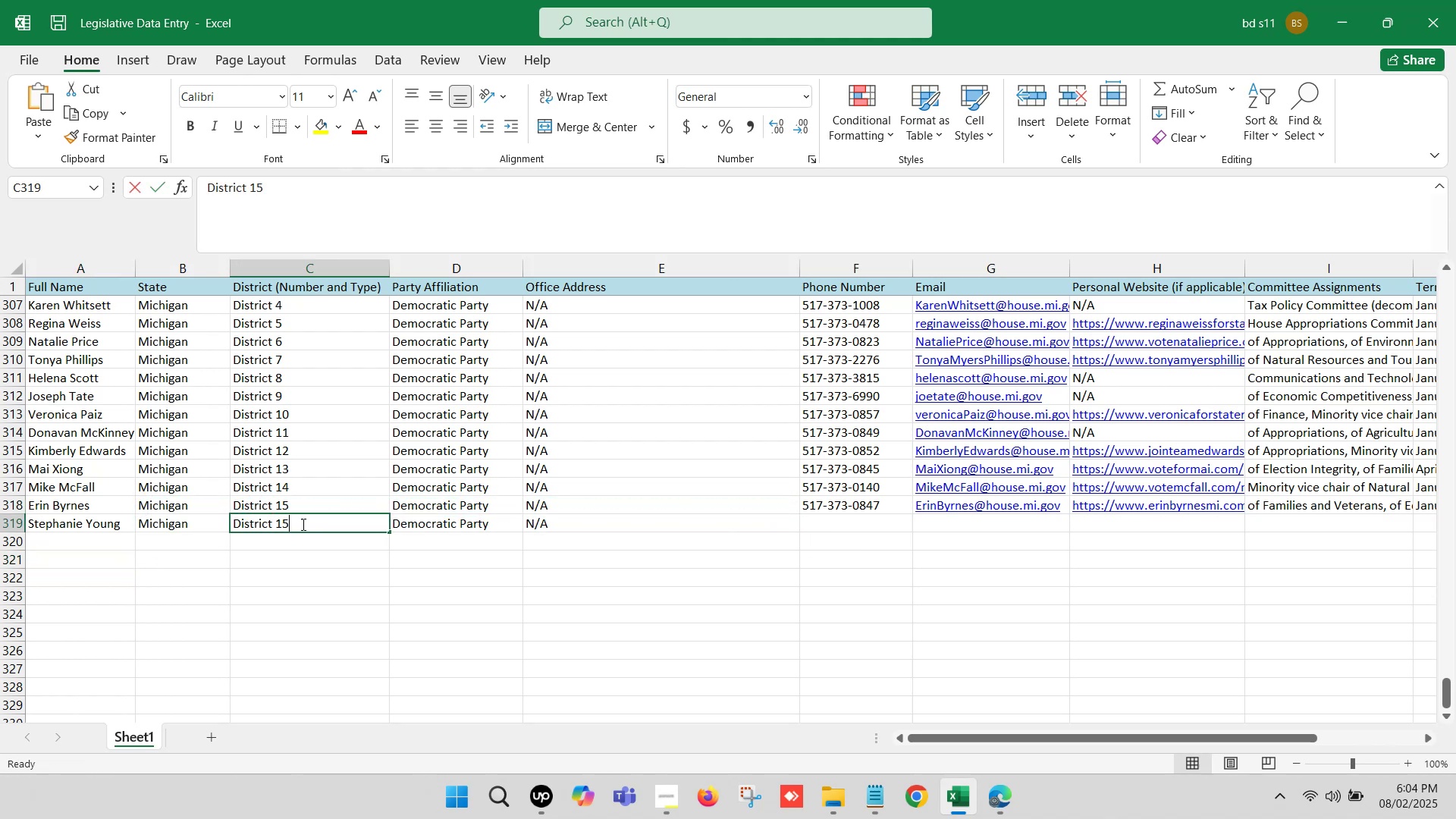 
key(Backspace)
 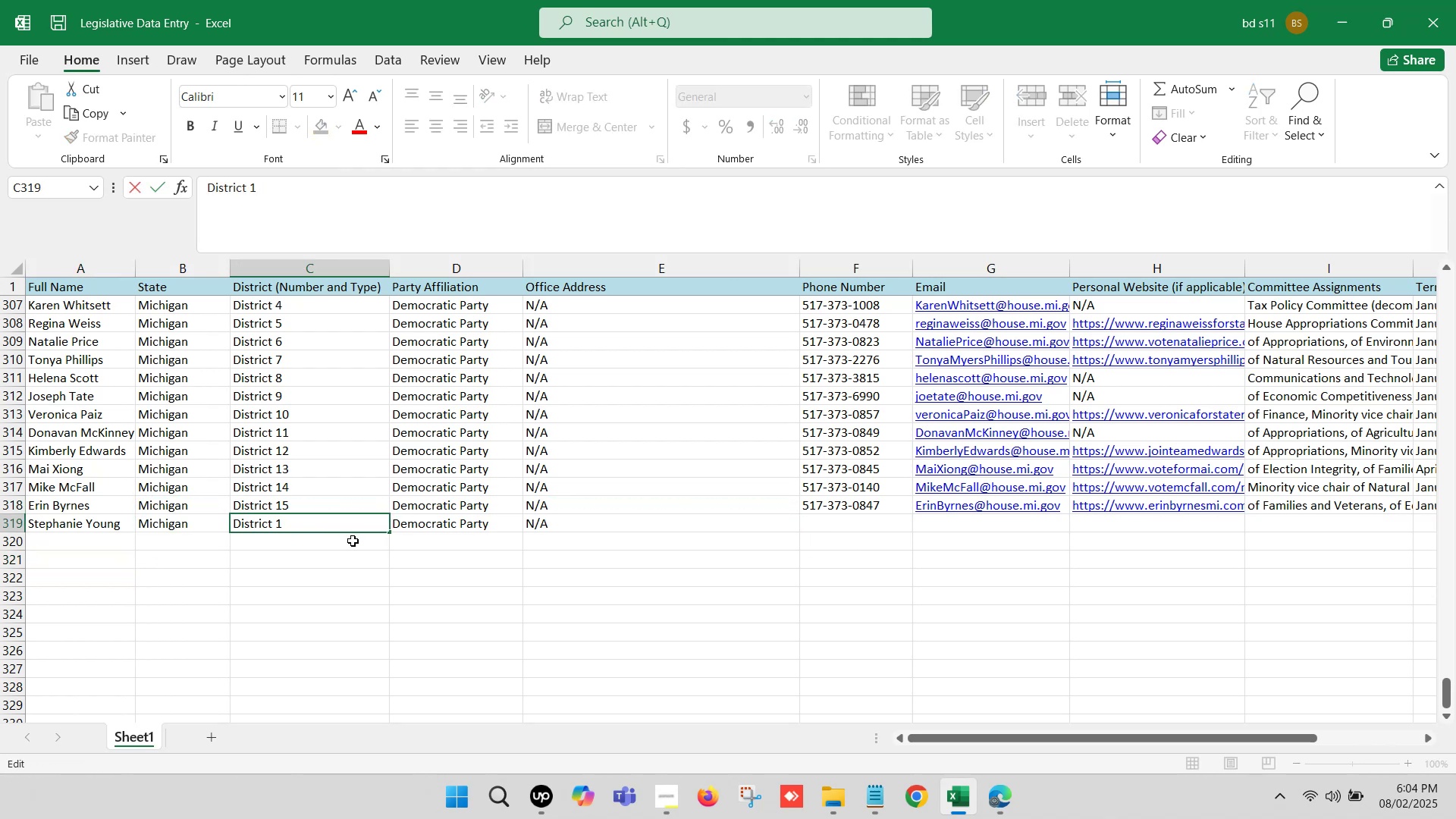 
key(6)
 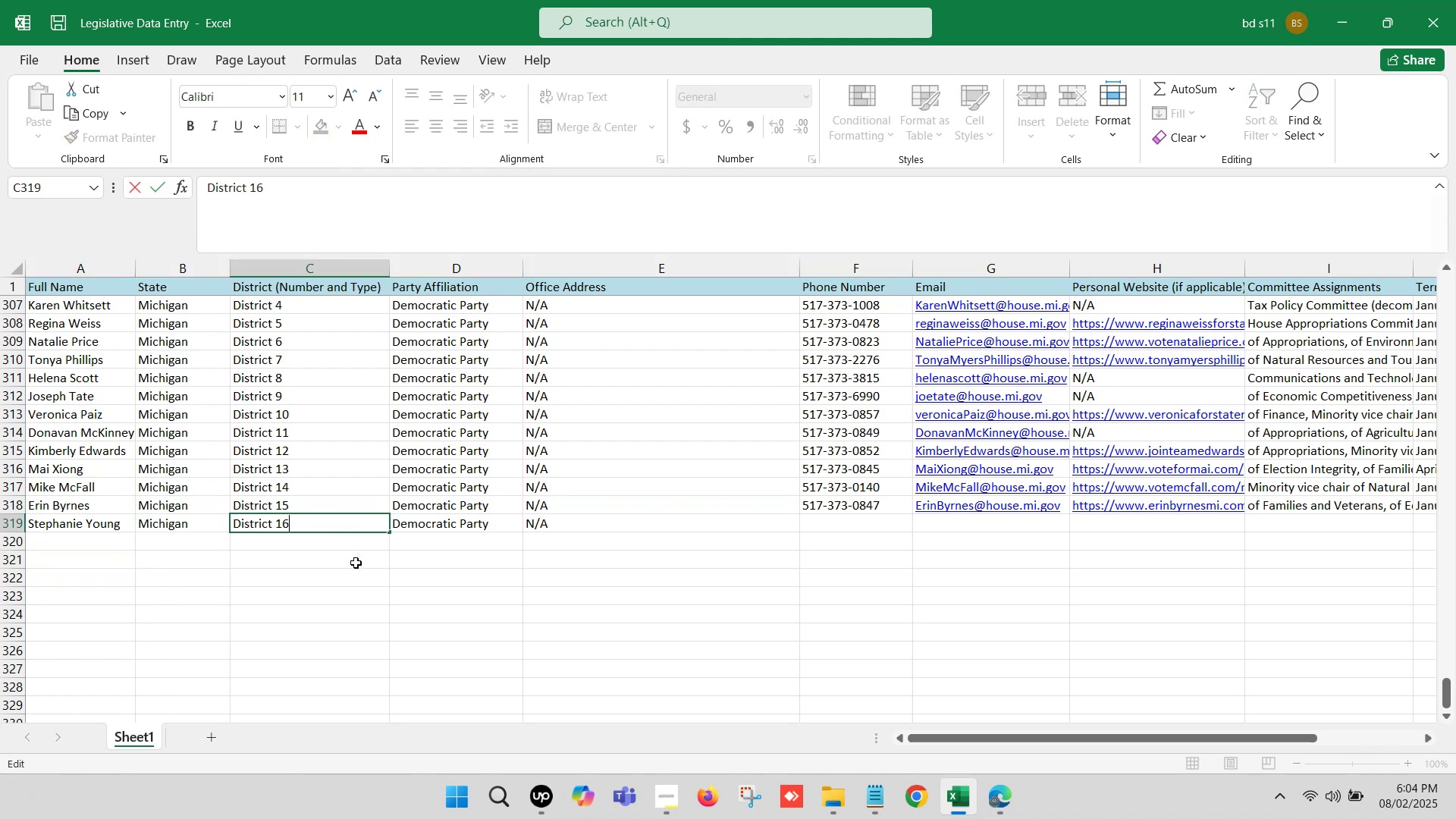 
left_click([357, 563])
 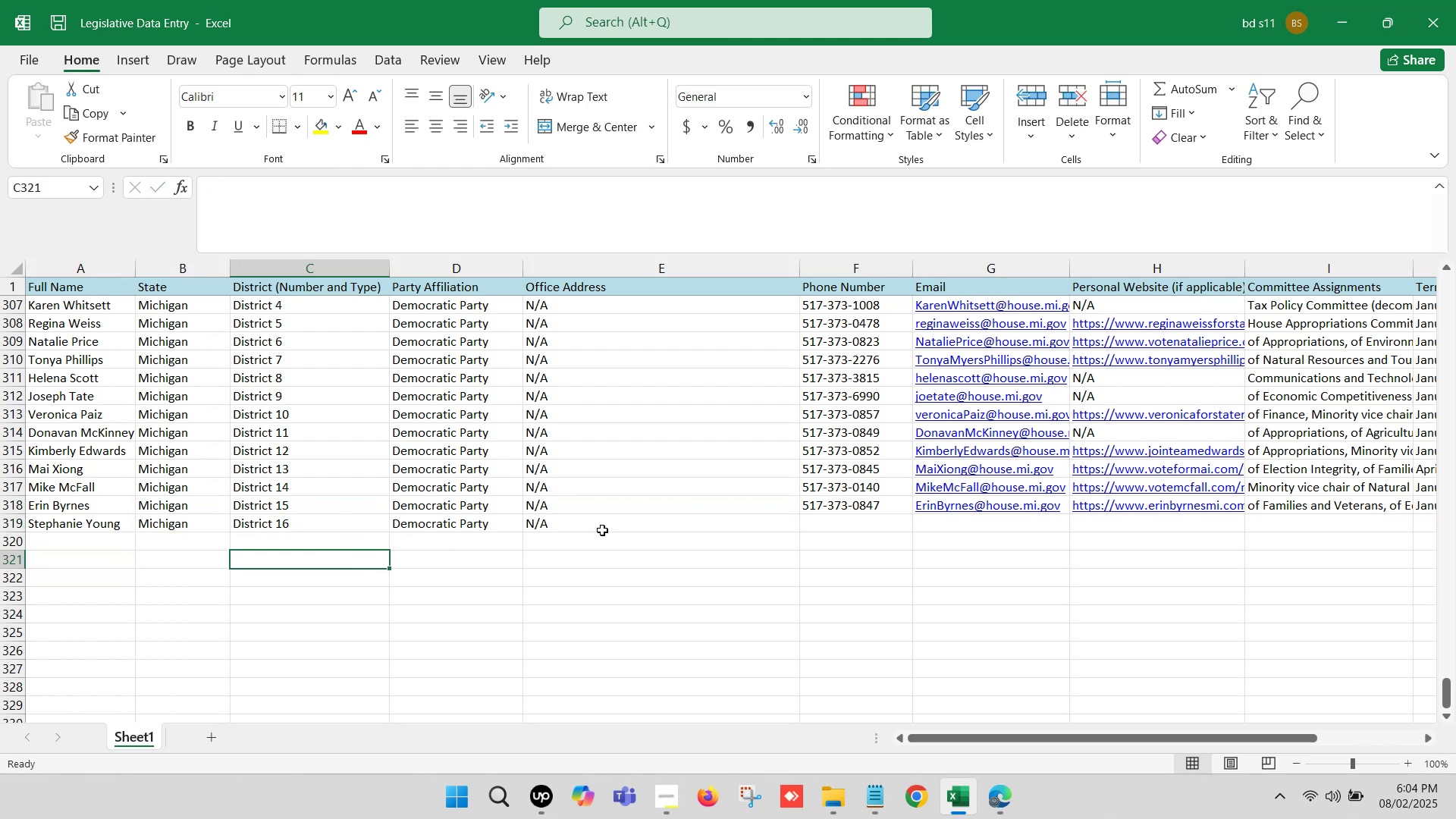 
left_click([604, 529])
 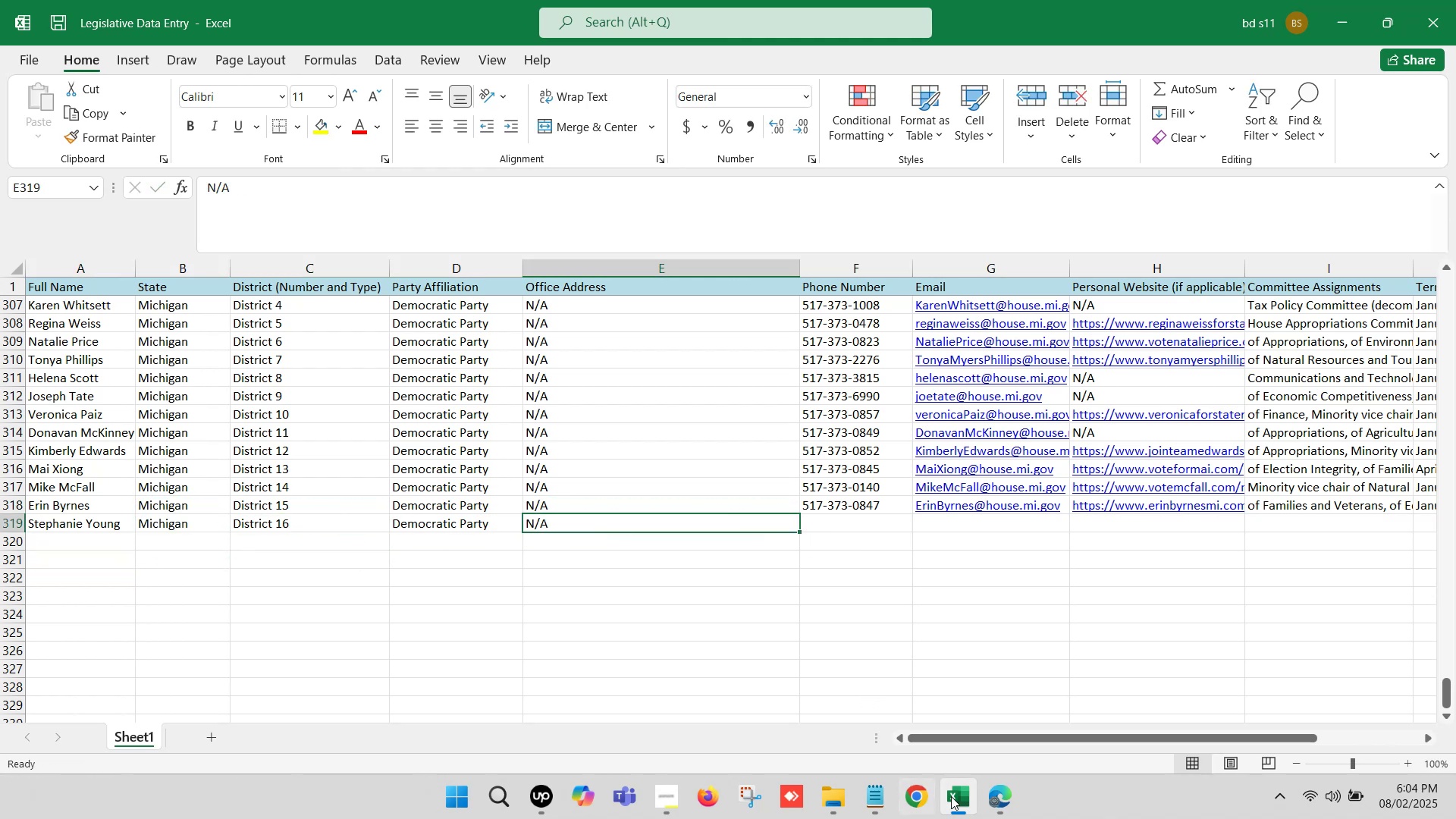 
left_click([958, 801])
 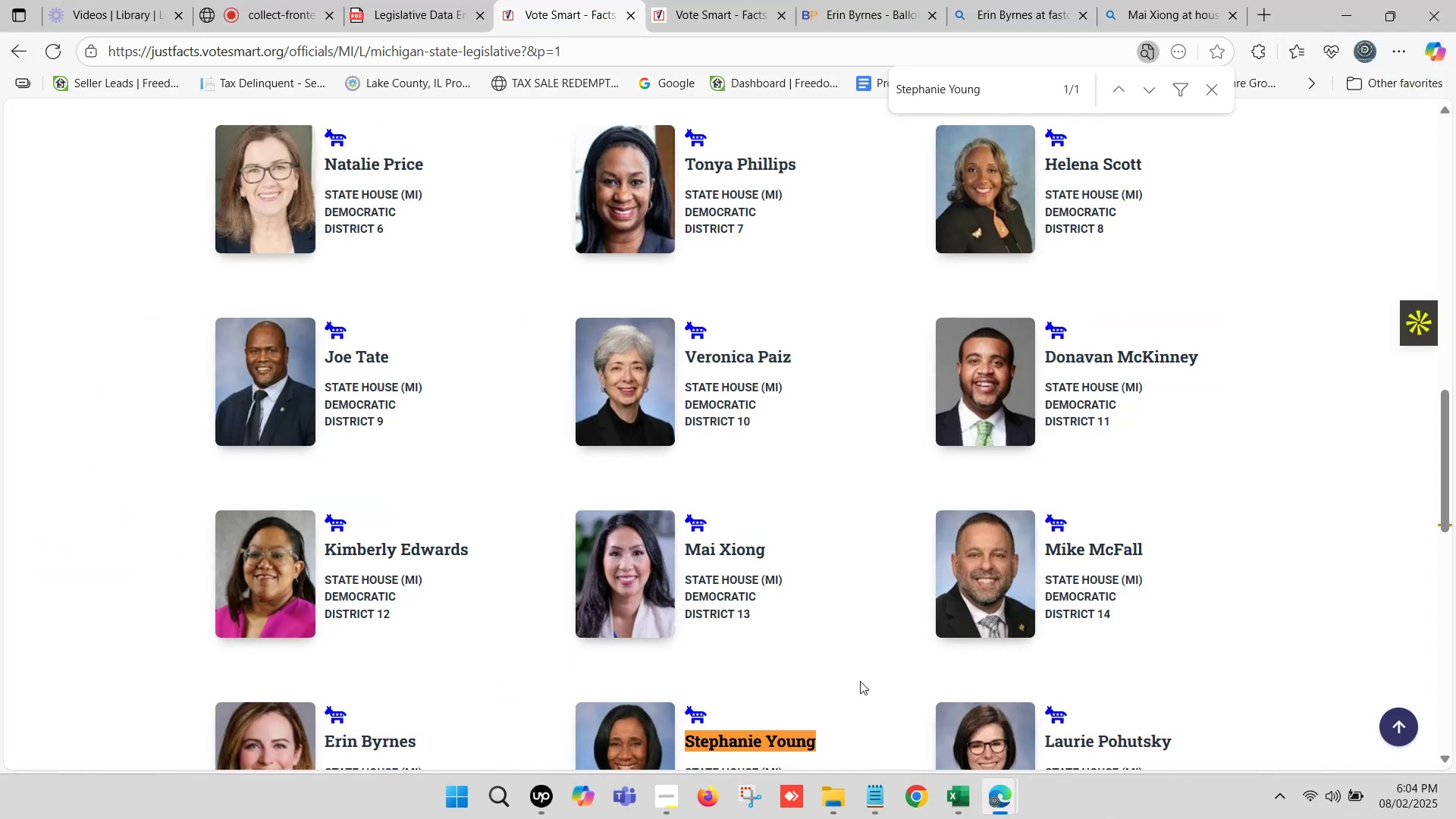 
scroll: coordinate [889, 596], scroll_direction: down, amount: 2.0
 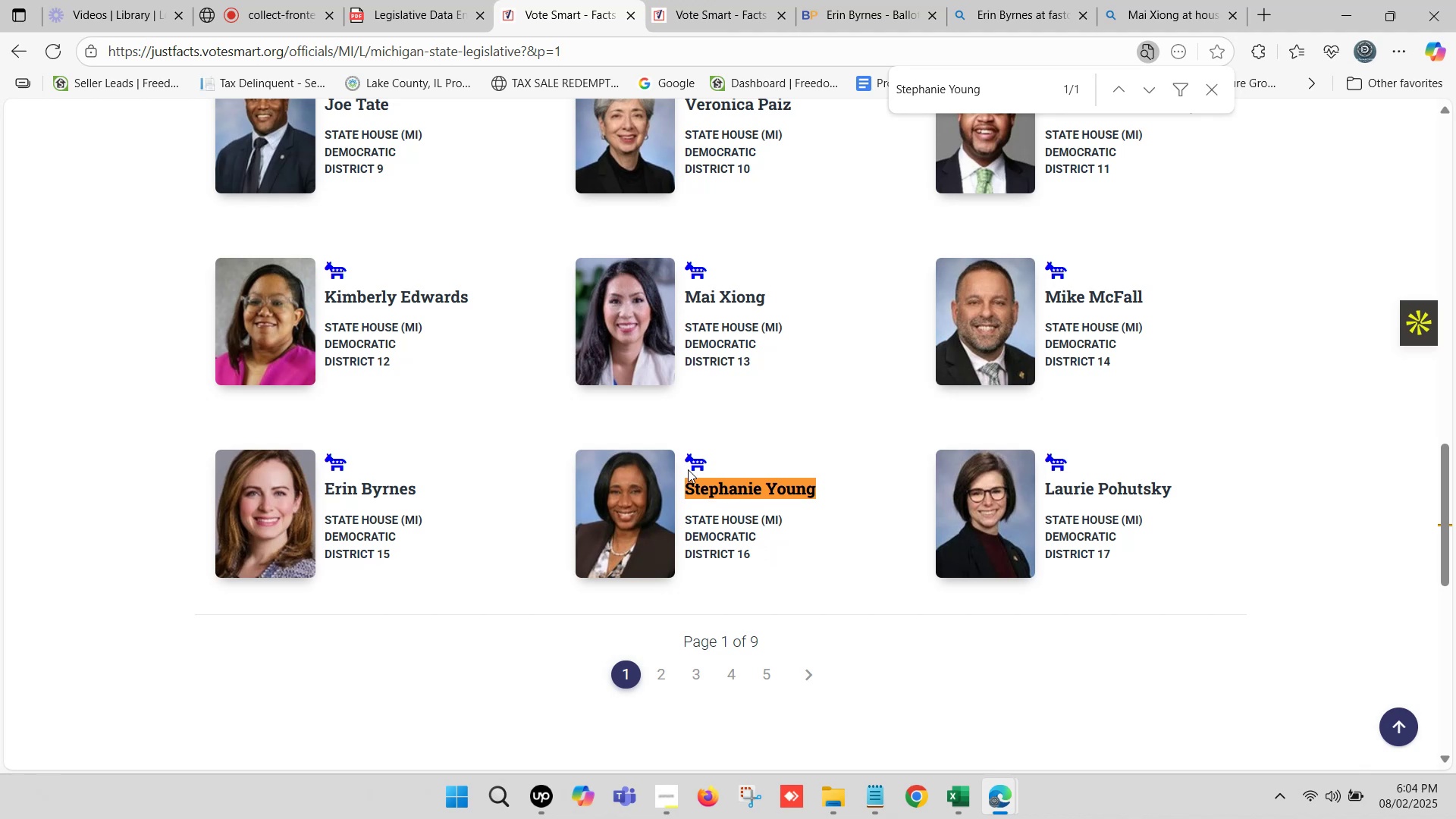 
wait(5.24)
 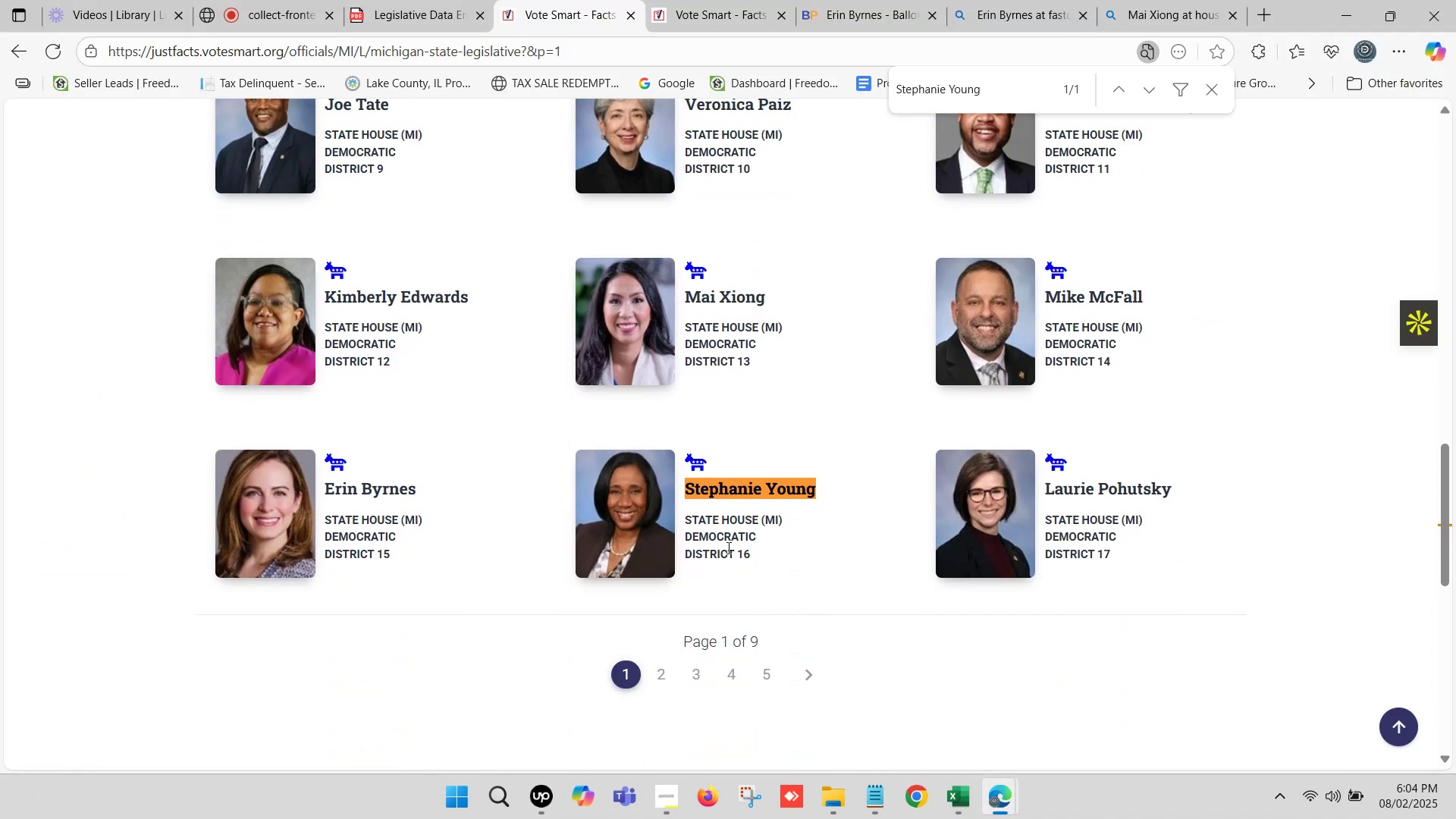 
scroll: coordinate [734, 450], scroll_direction: up, amount: 7.0
 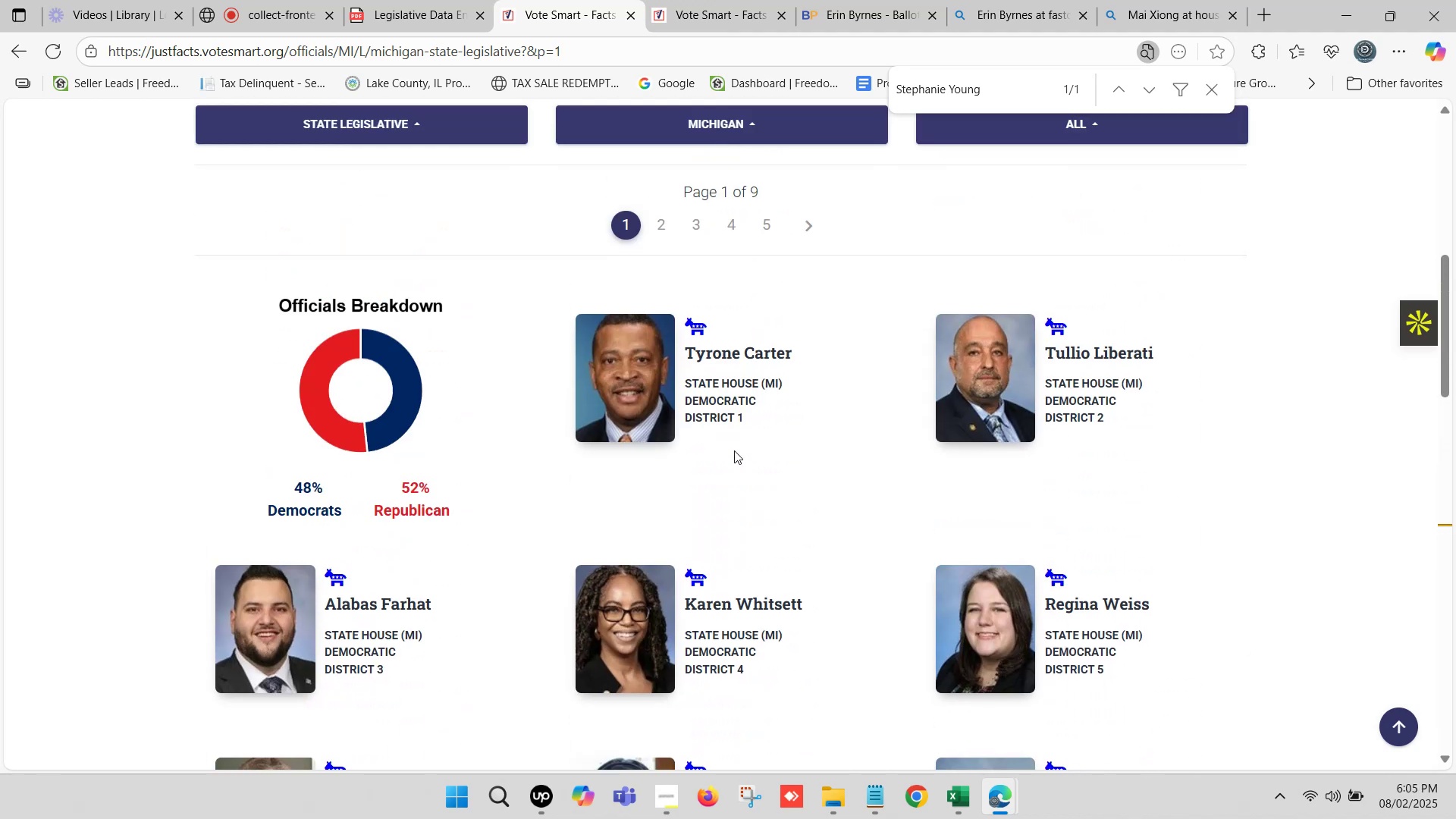 
scroll: coordinate [811, 450], scroll_direction: down, amount: 7.0
 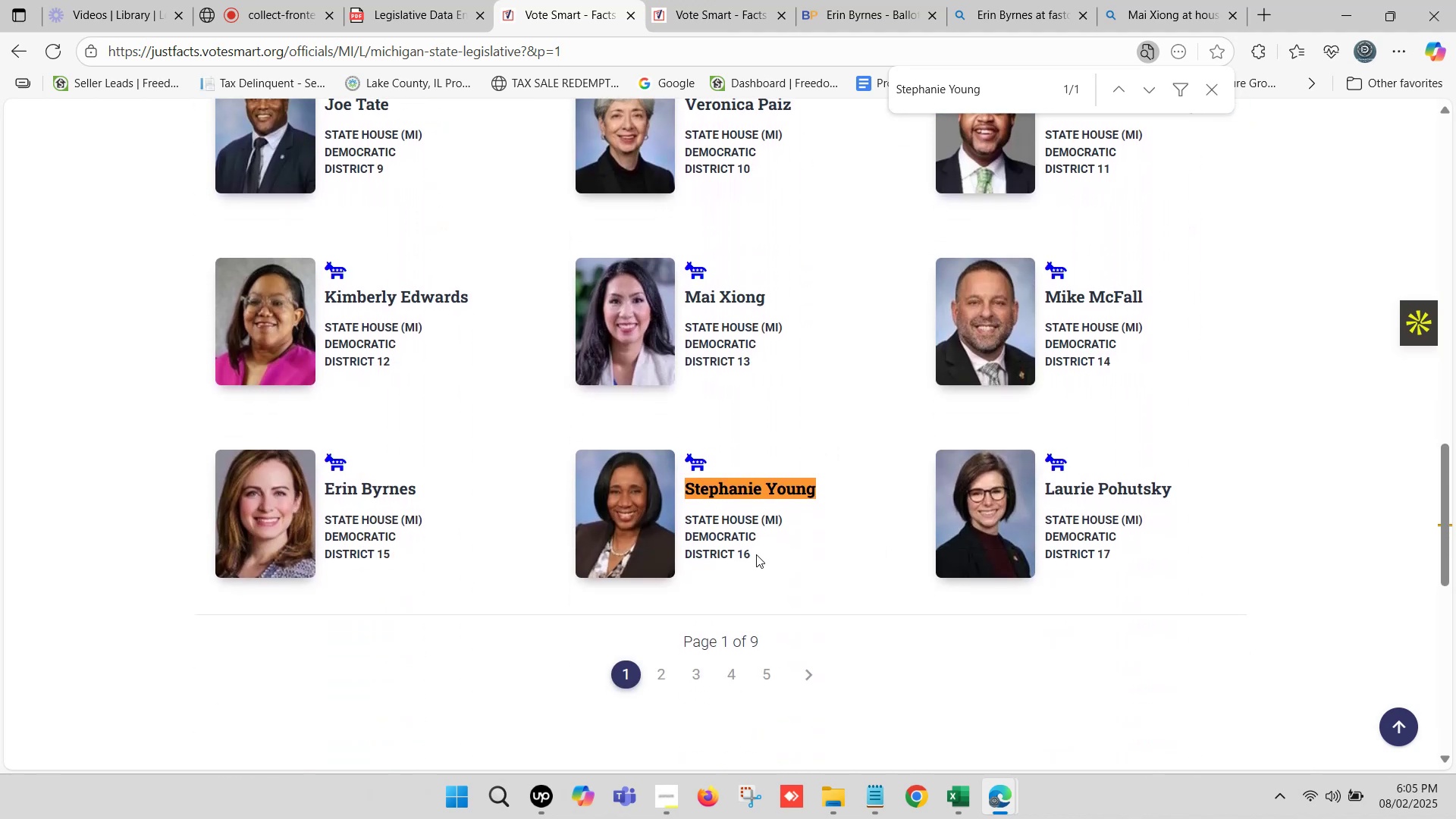 
left_click([957, 797])
 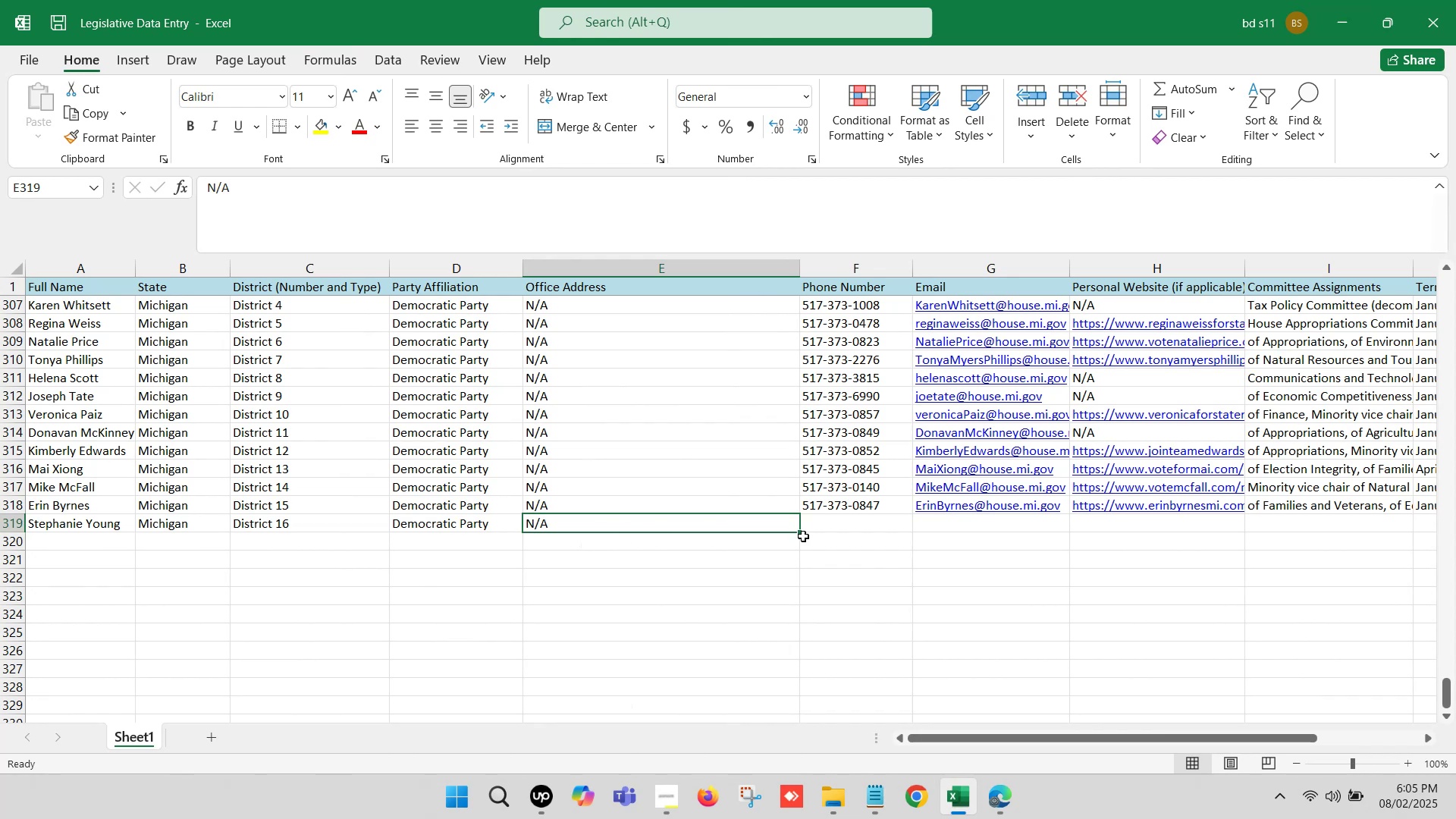 
left_click([840, 526])
 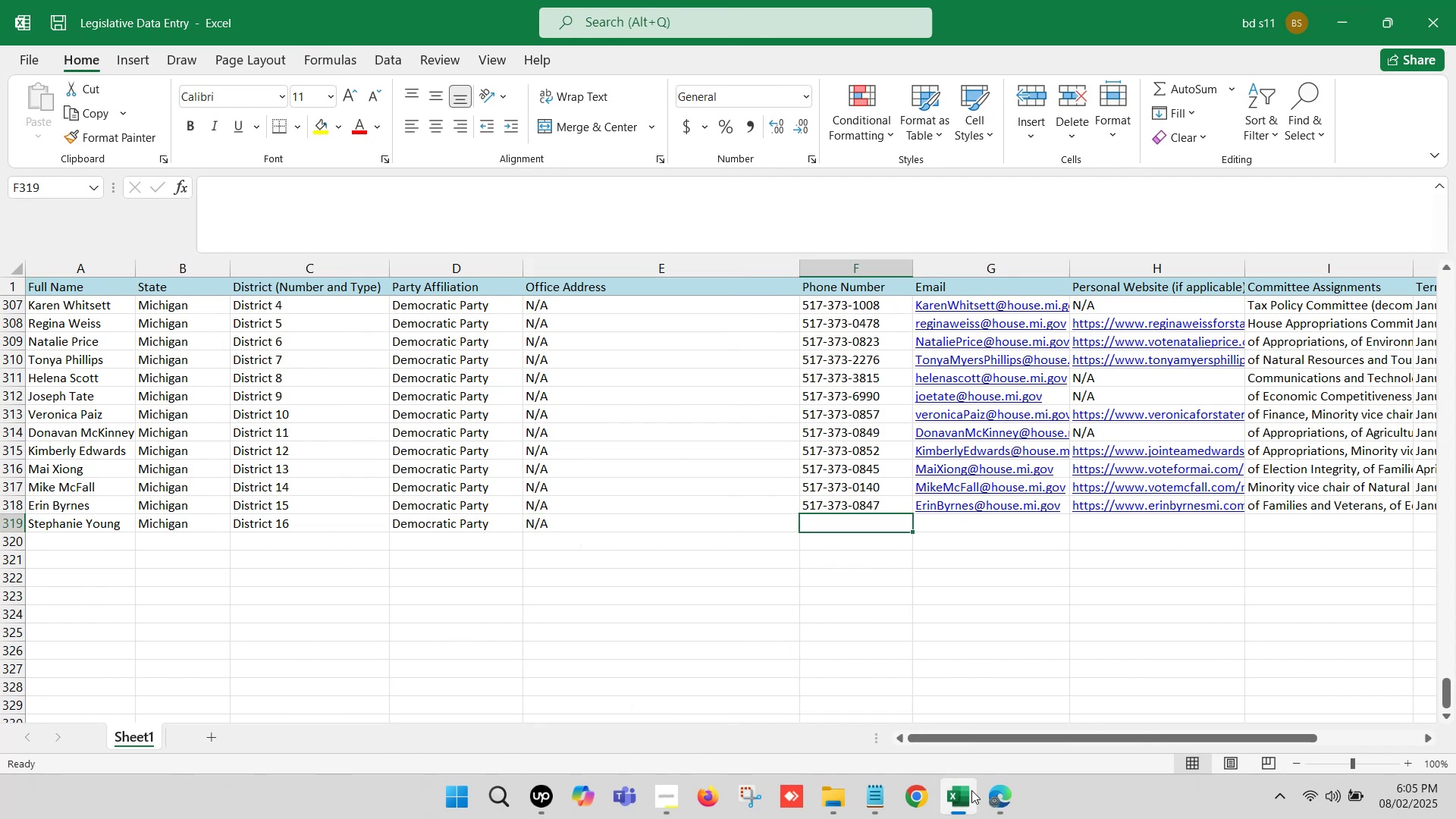 
left_click([971, 801])
 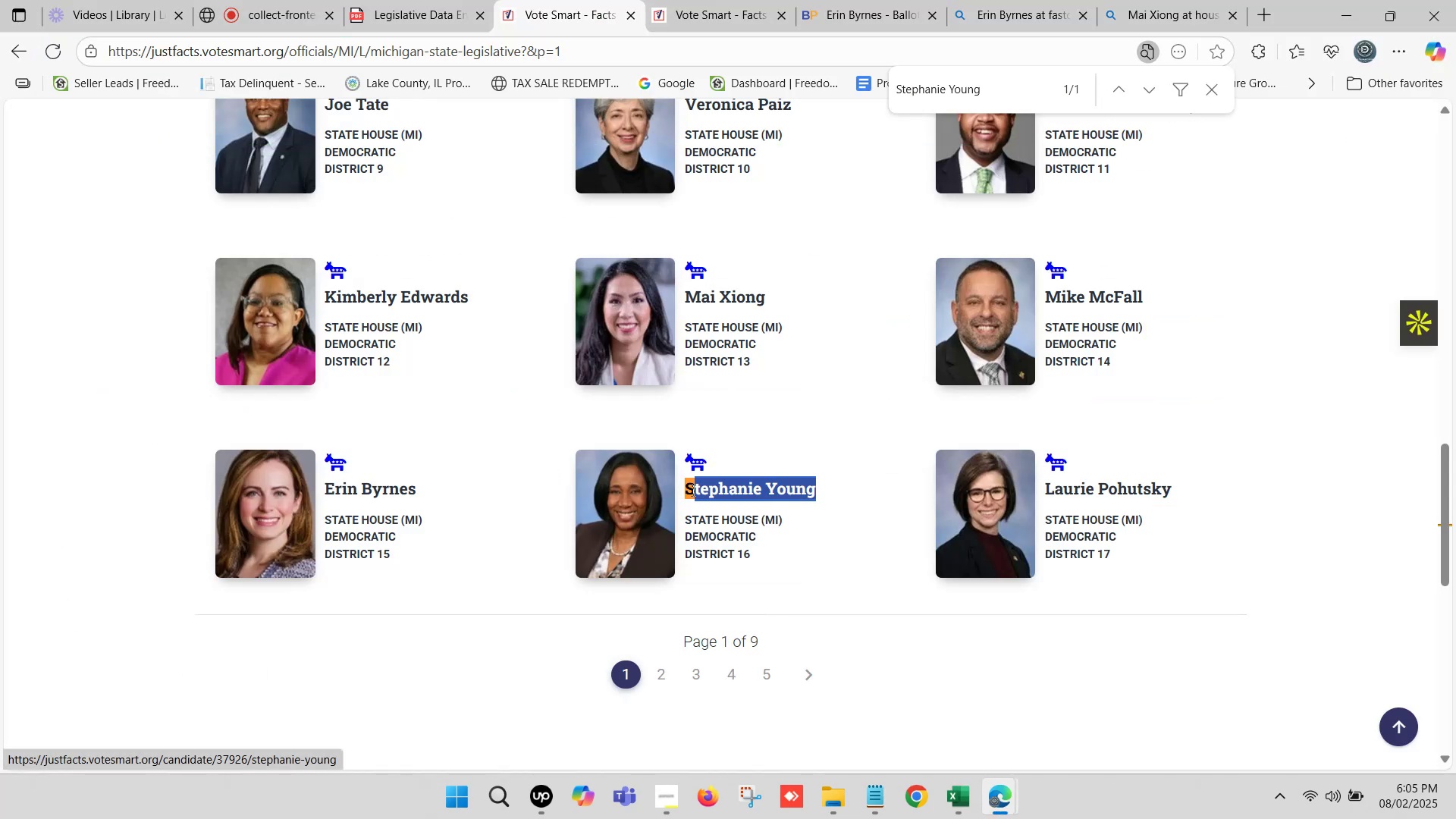 
key(Control+C)
 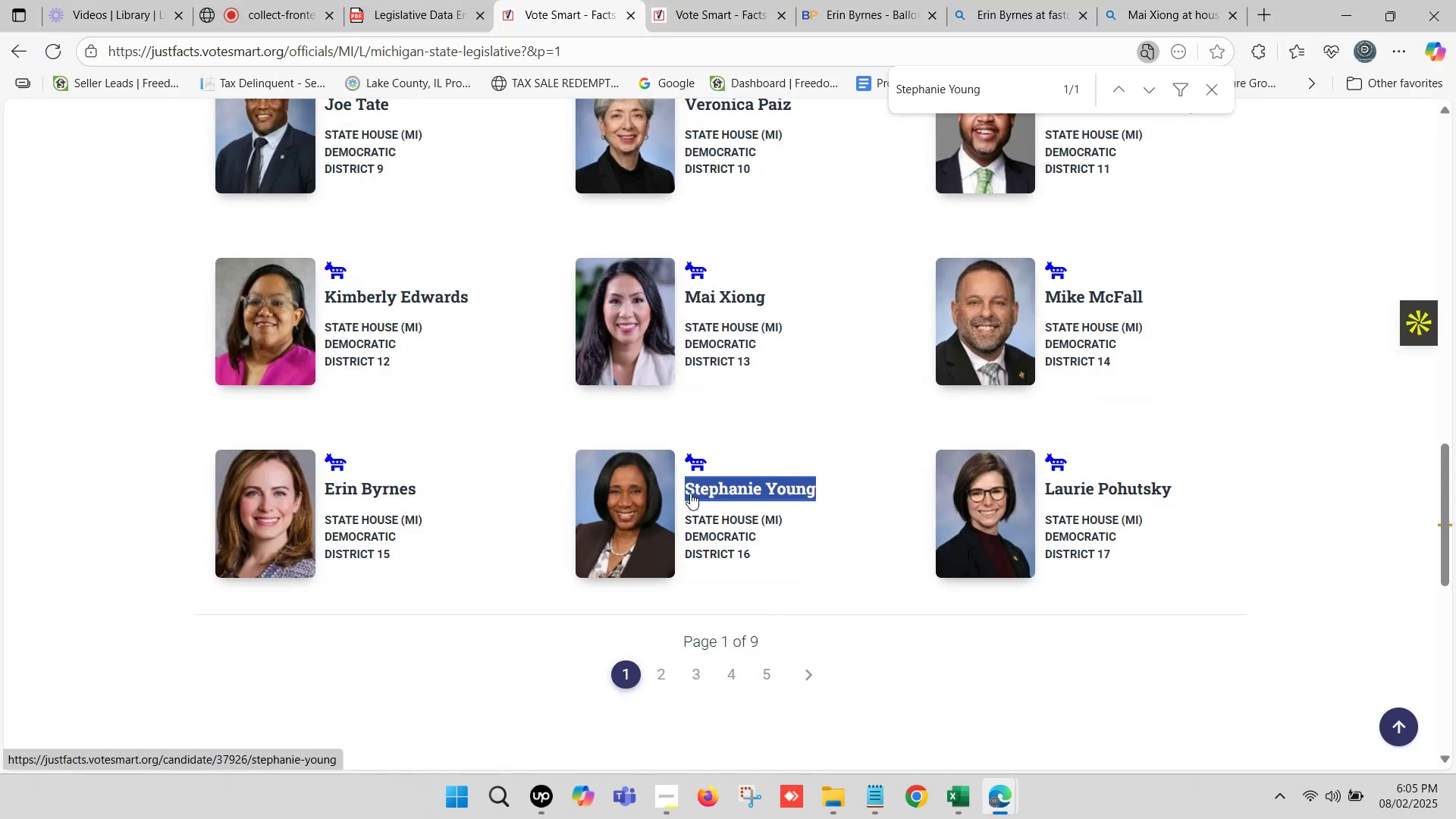 
key(Control+F)
 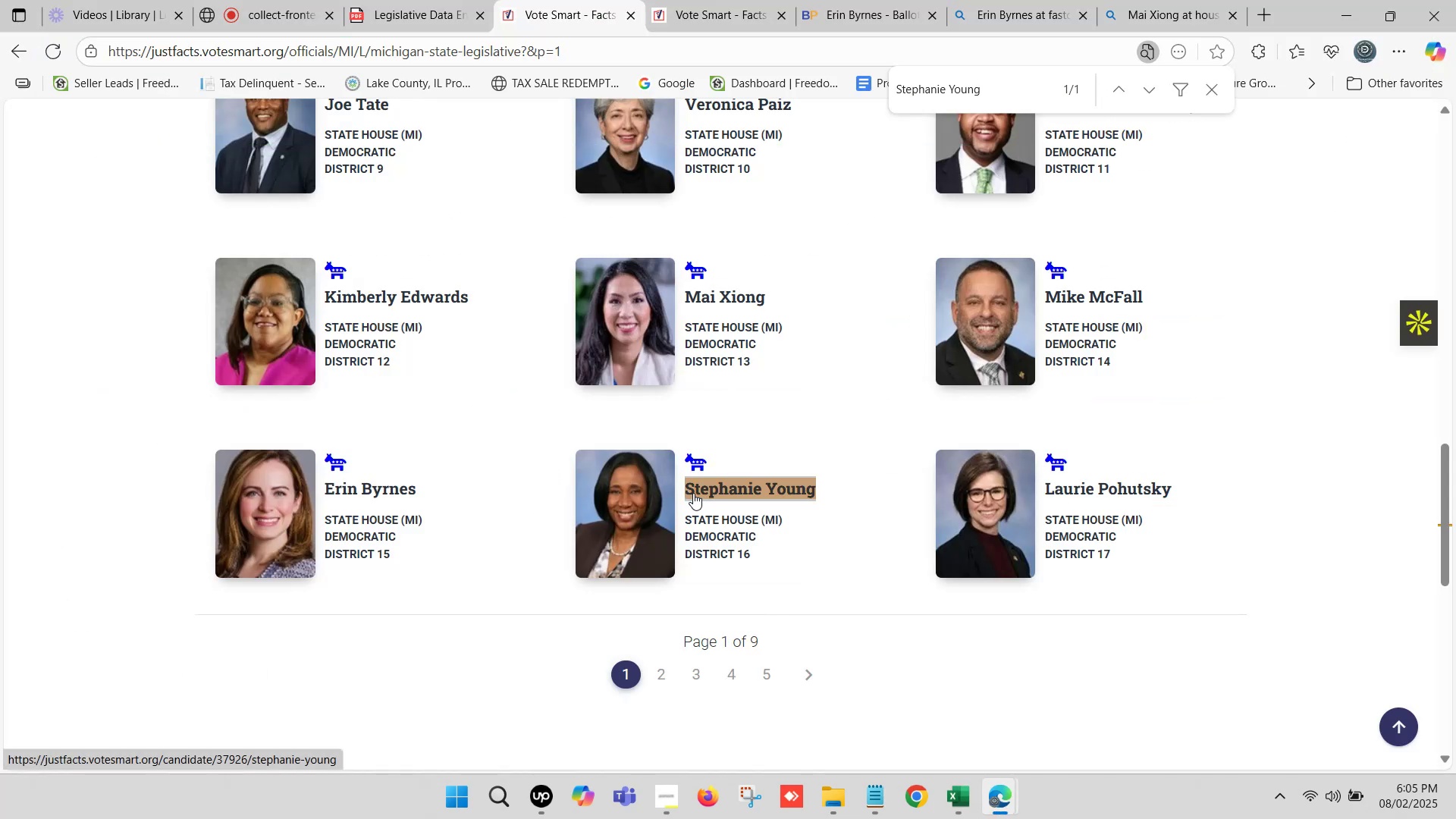 
key(Control+V)
 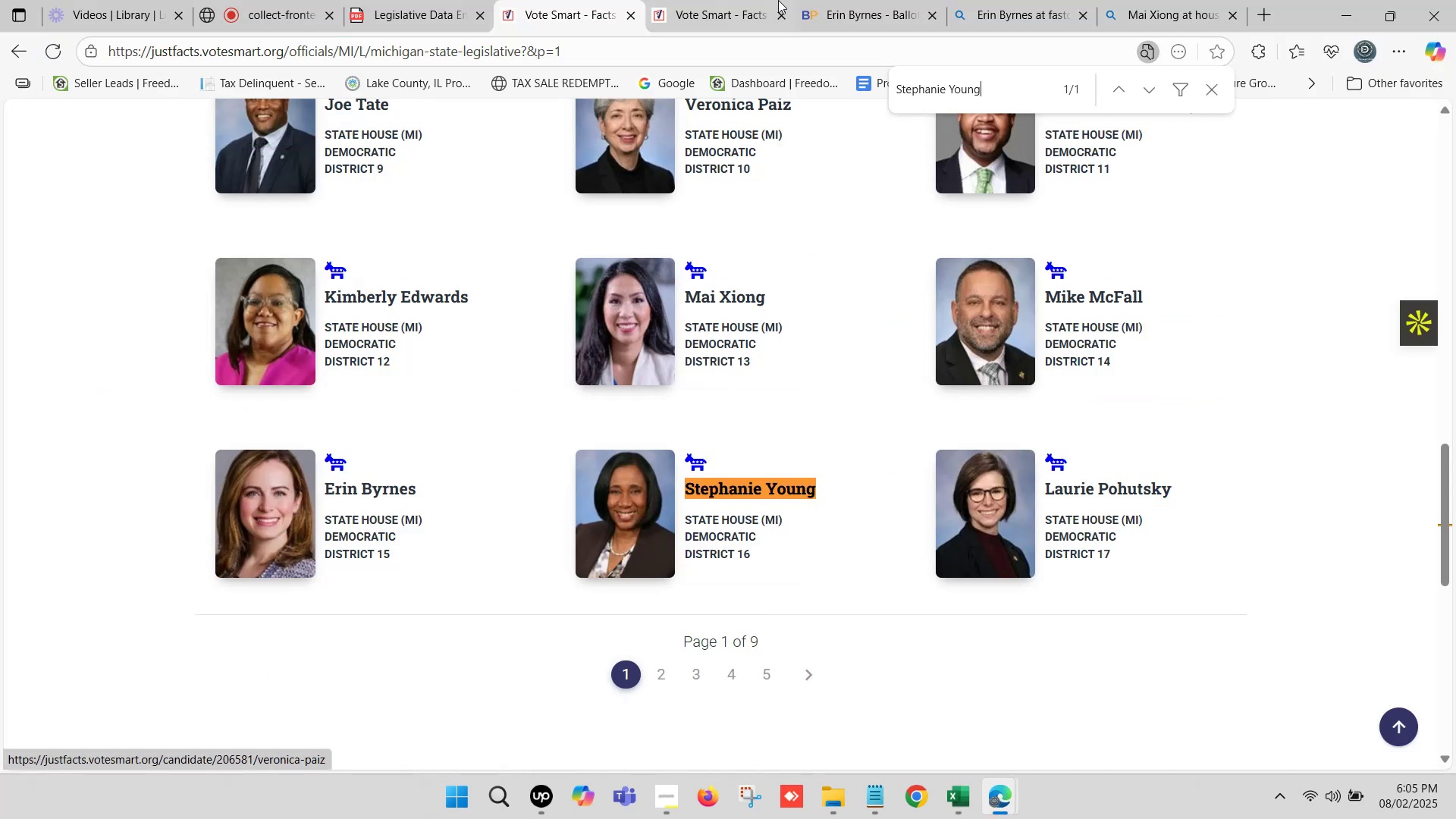 
left_click([777, 0])
 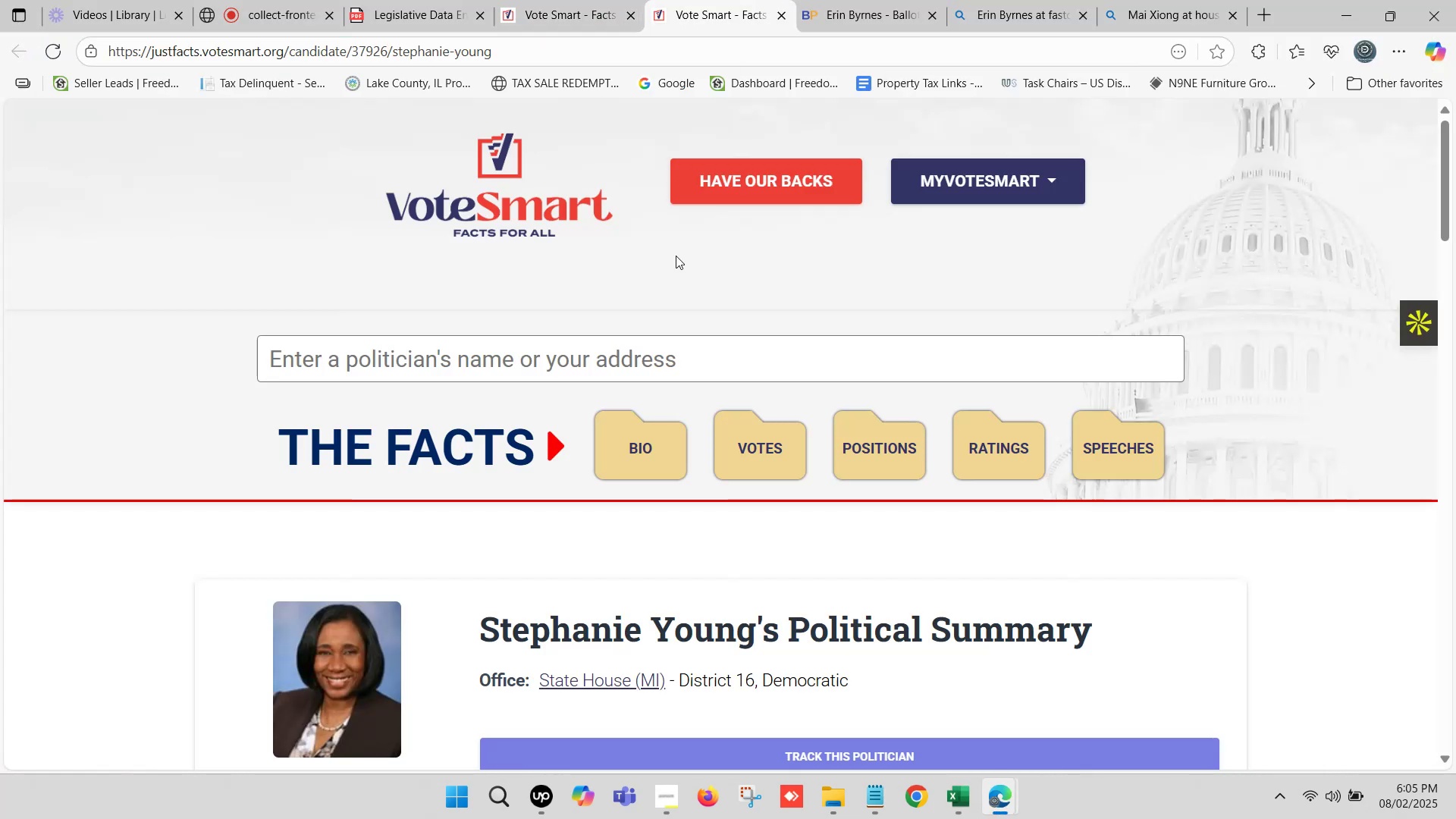 
left_click([777, 0])
 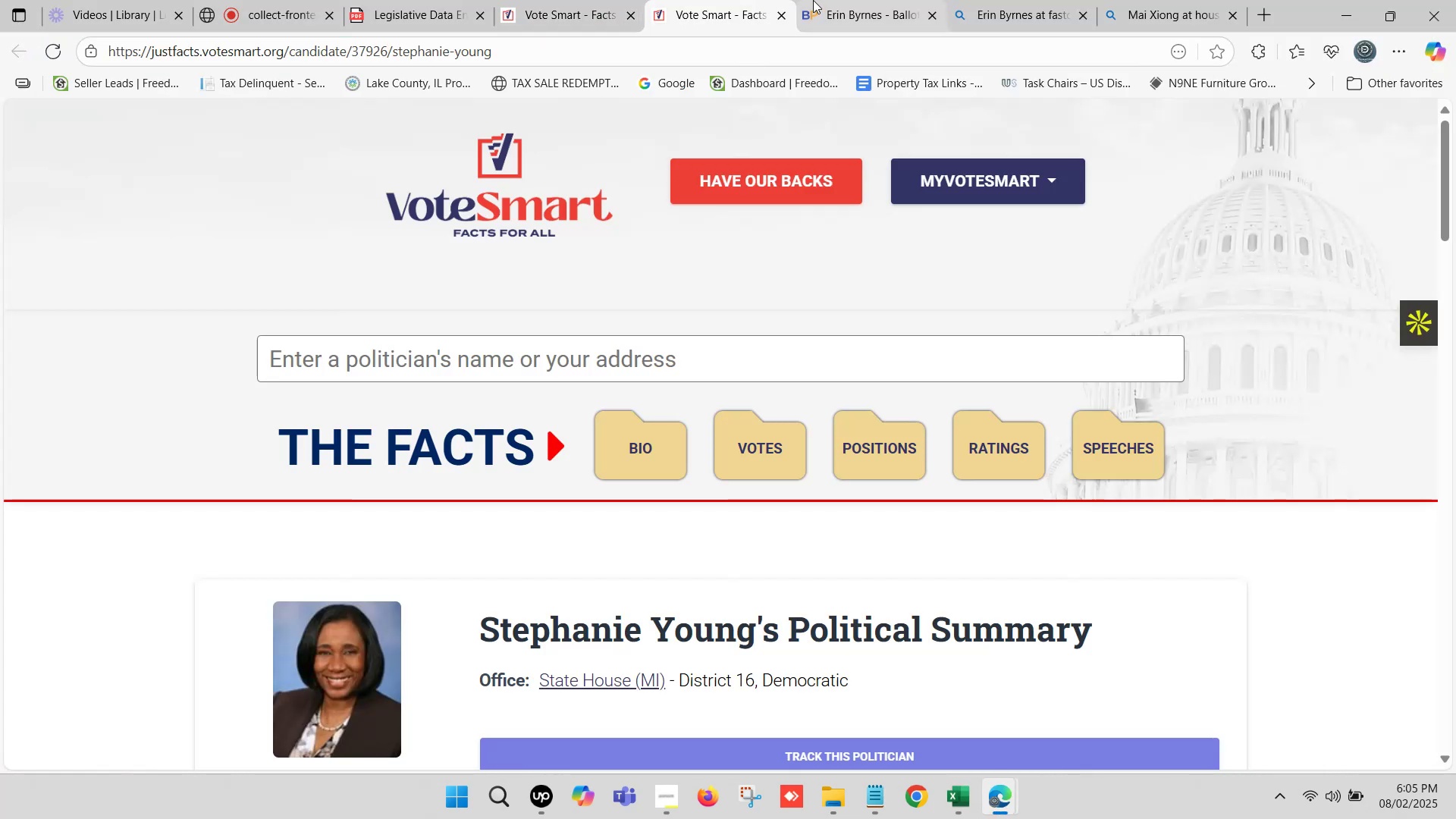 
double_click([813, 0])
 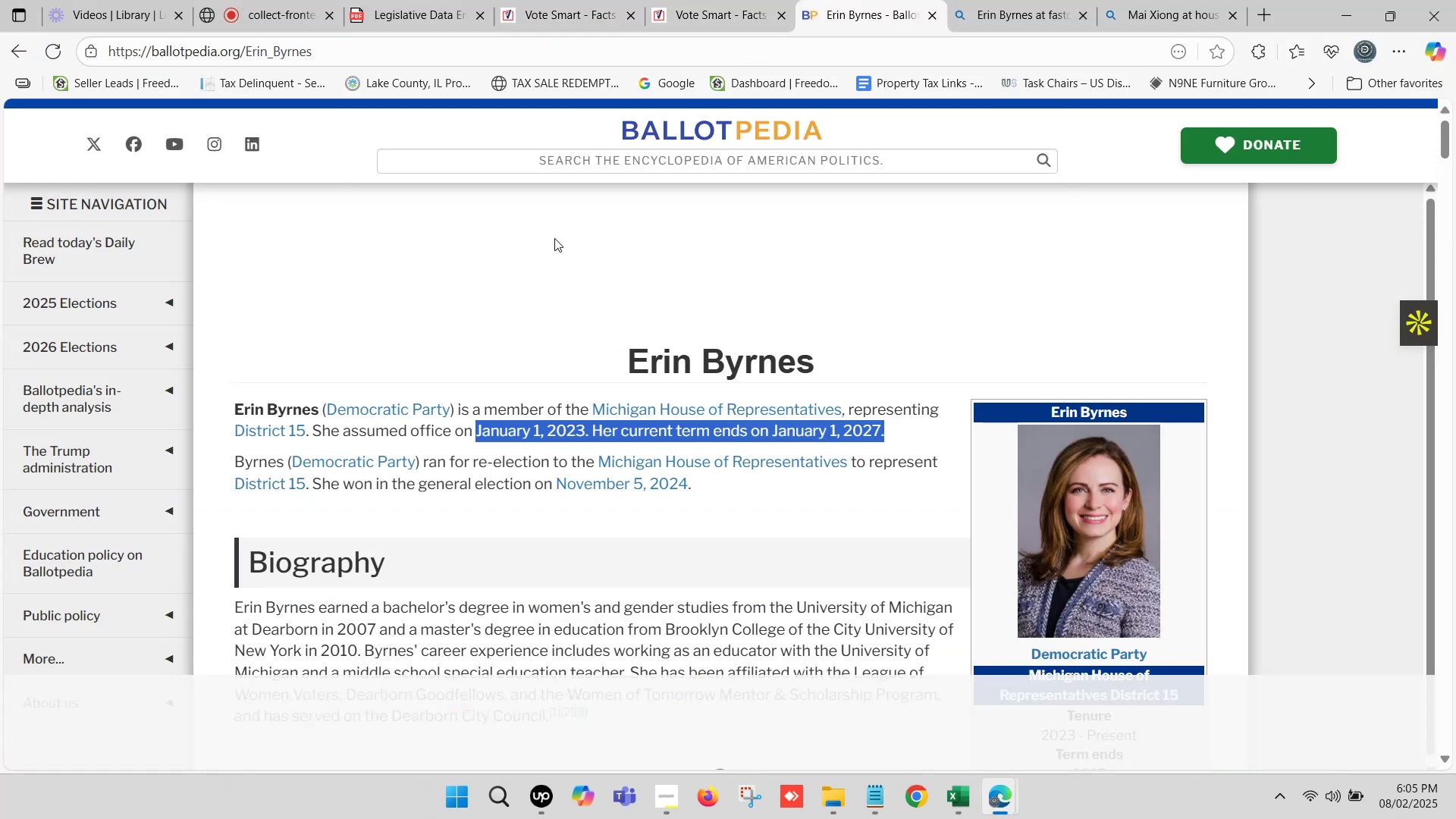 
scroll: coordinate [521, 298], scroll_direction: up, amount: 8.0
 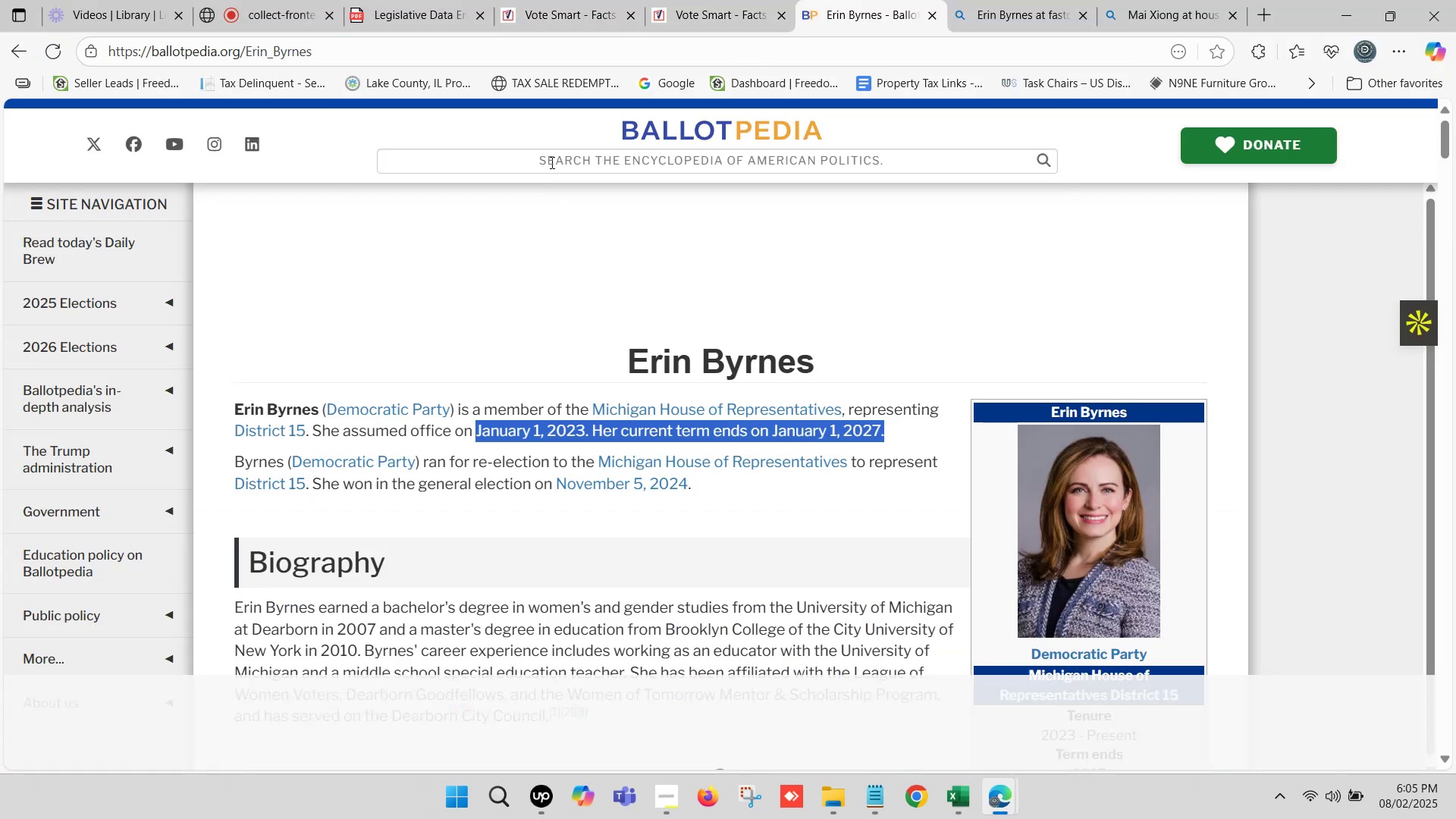 
left_click([551, 161])
 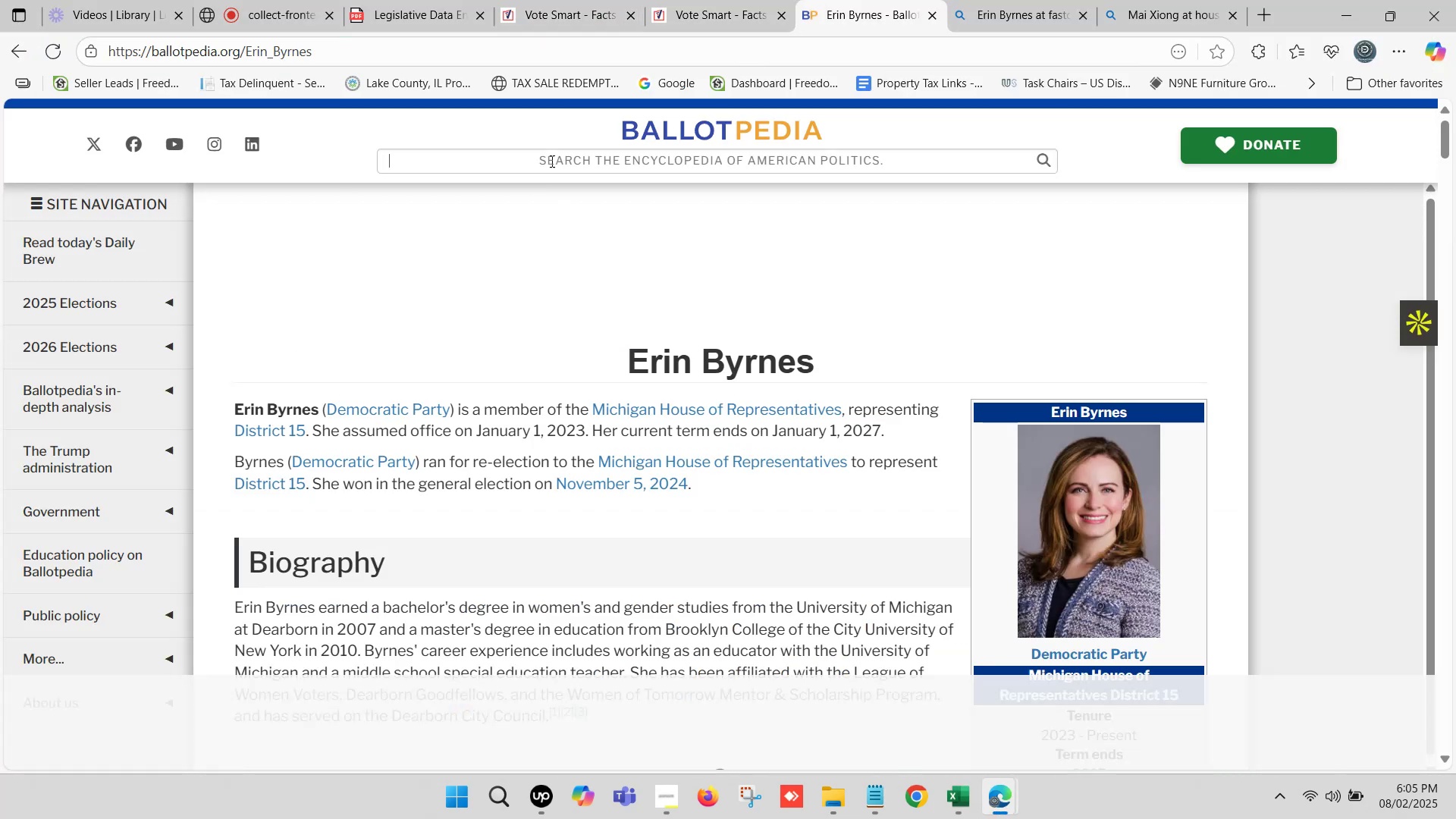 
key(Control+ControlLeft)
 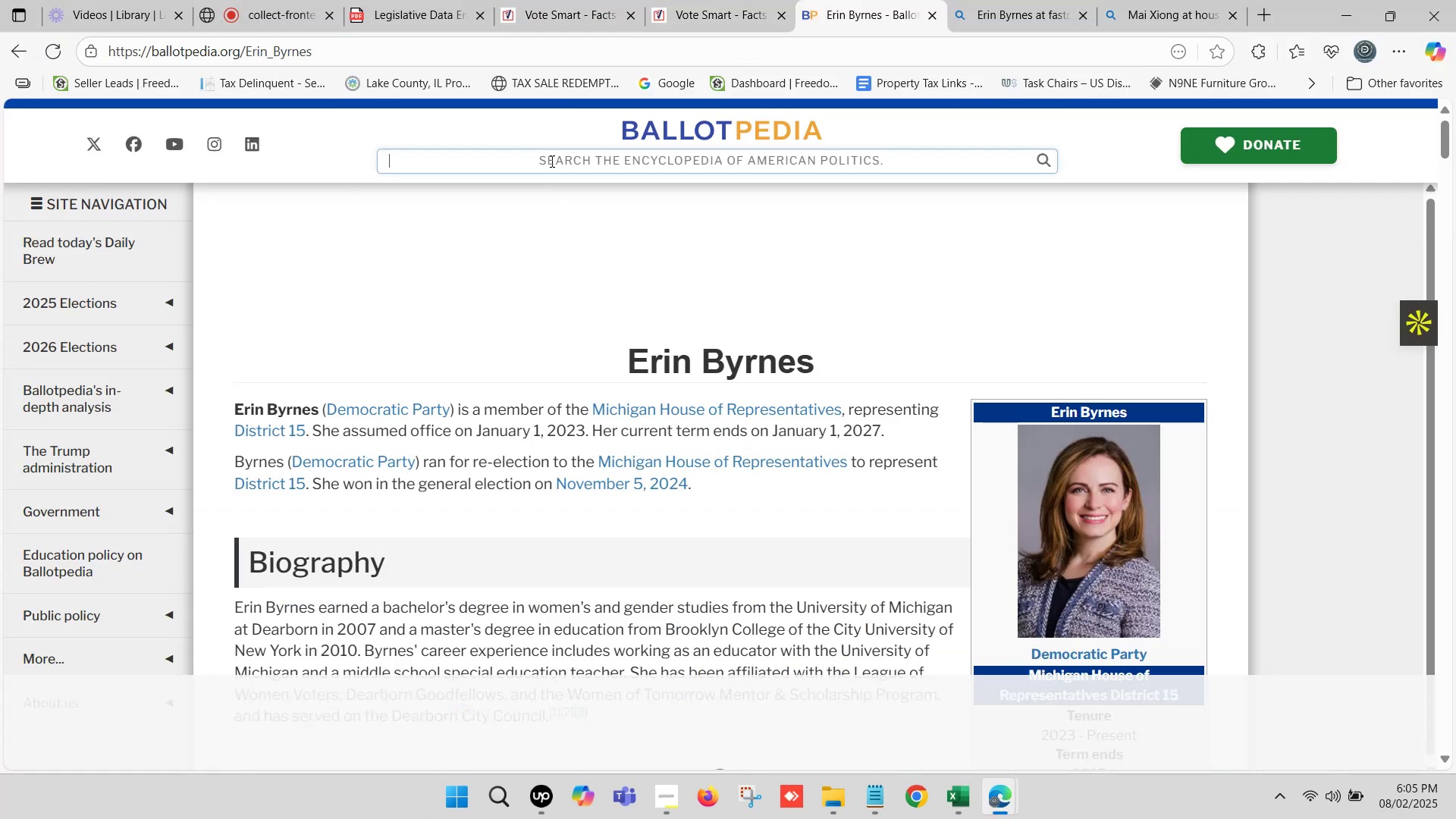 
key(Control+V)
 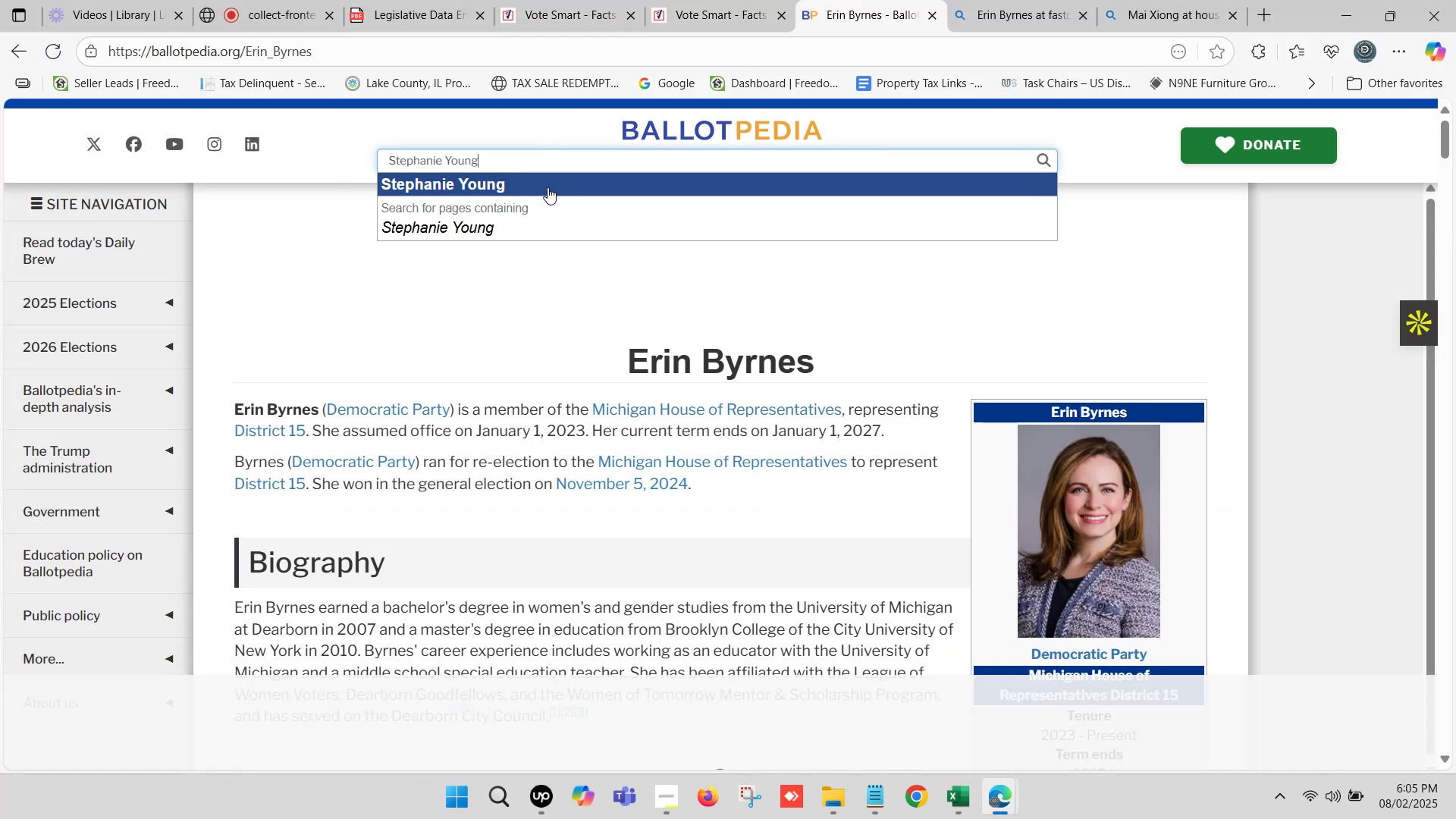 
left_click([507, 187])
 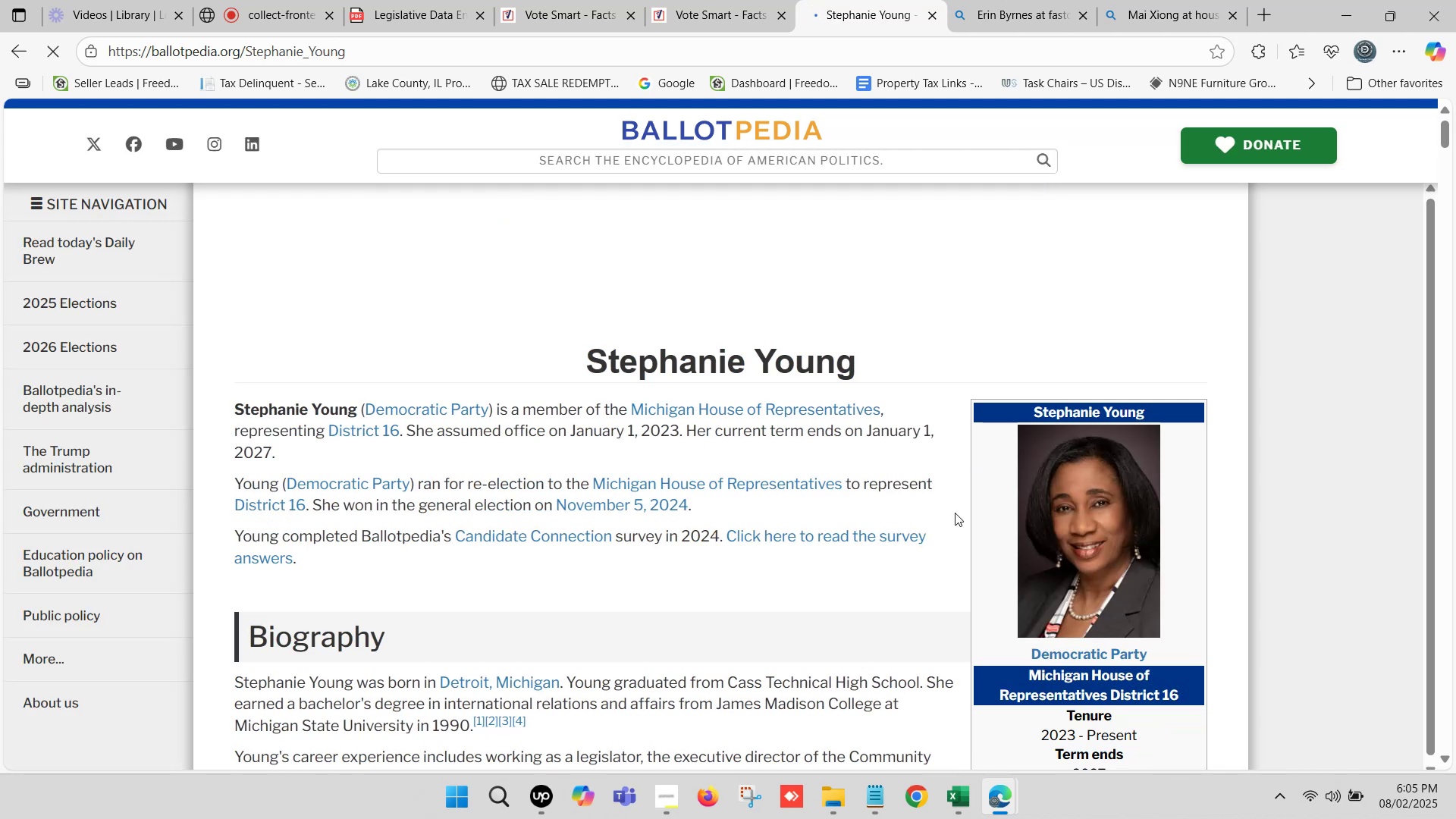 
wait(5.88)
 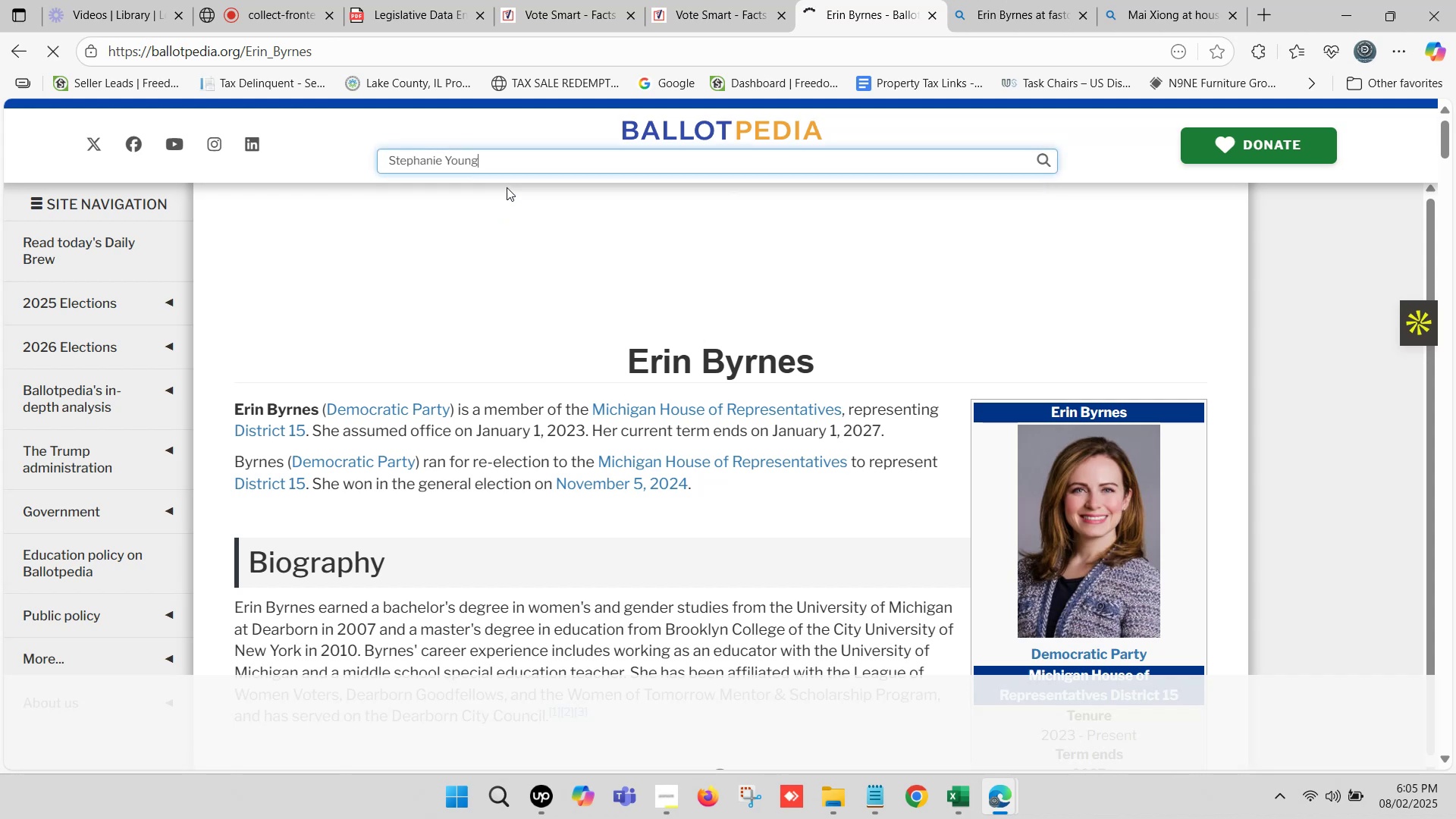 
left_click([554, 0])
 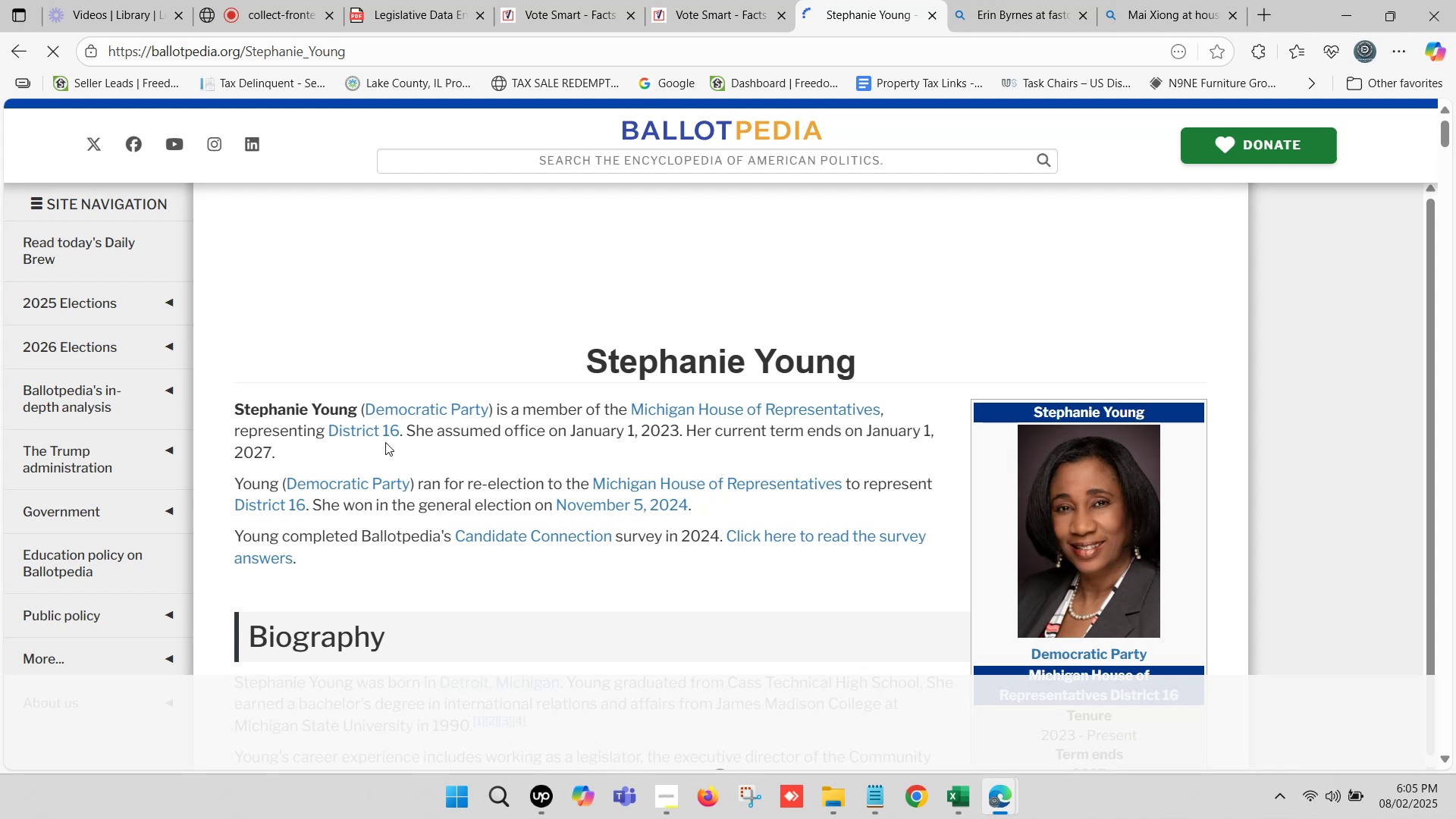 
wait(7.45)
 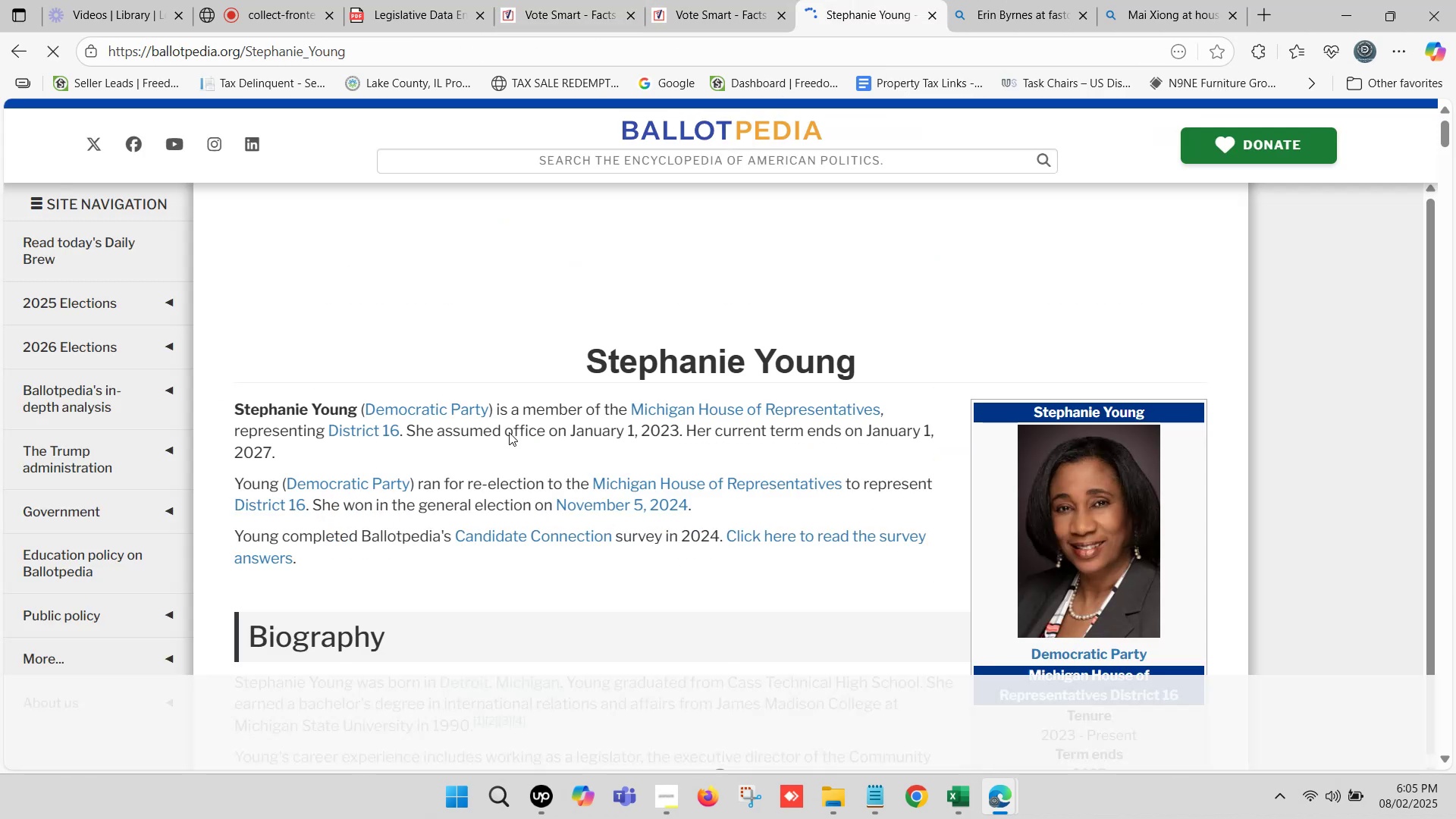 
key(Control+C)
 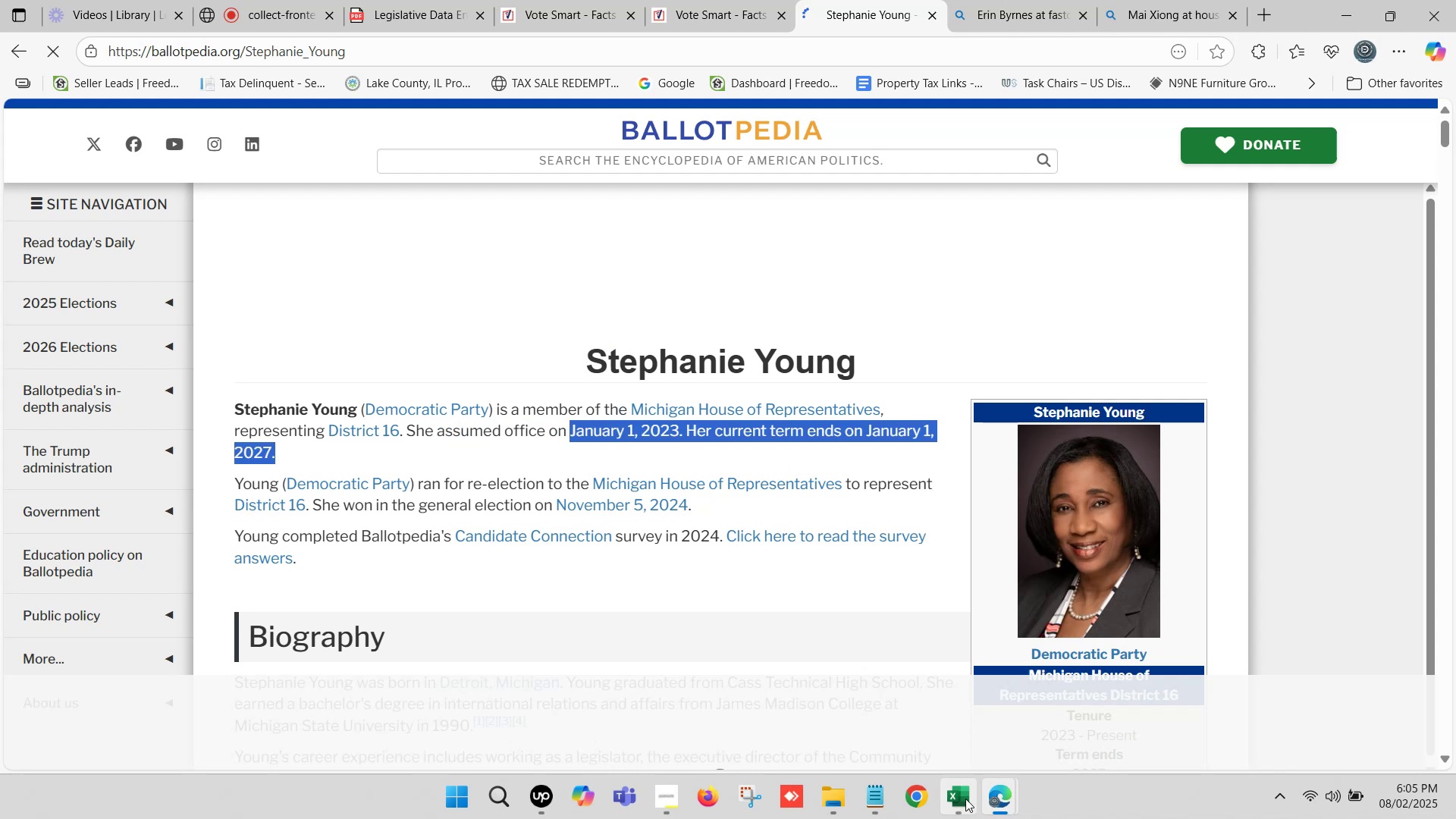 
left_click([965, 800])
 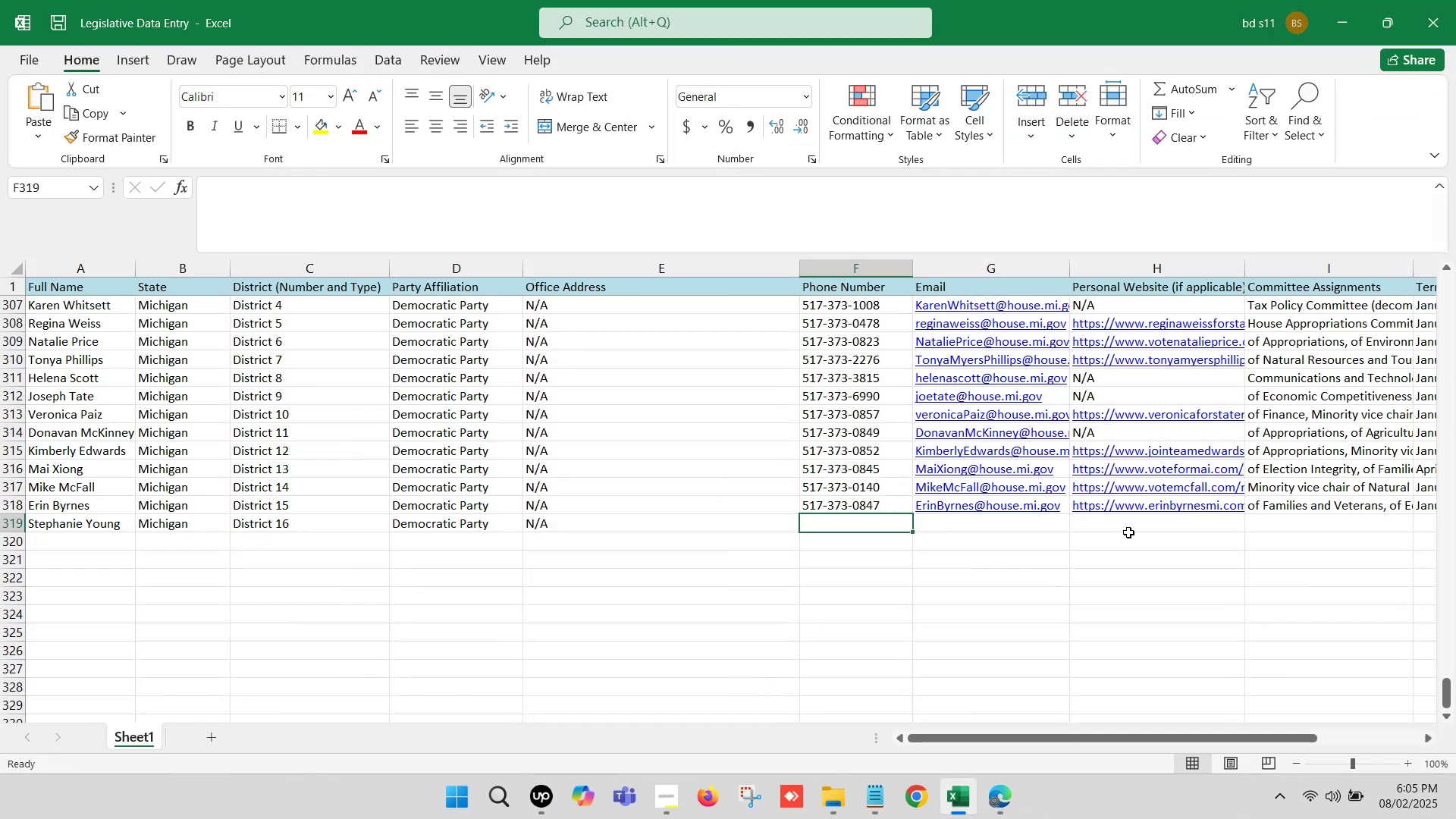 
left_click([1130, 529])
 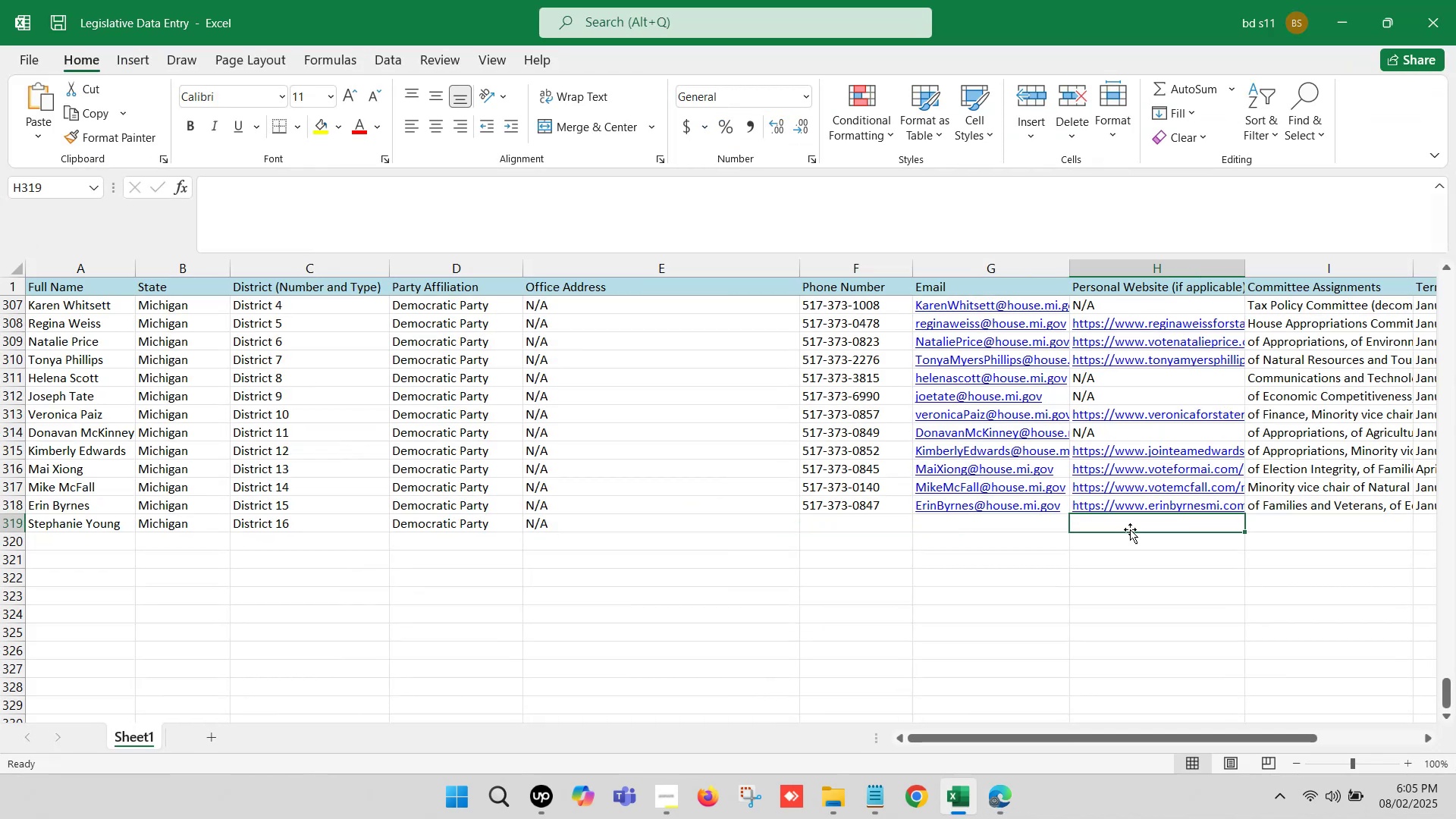 
key(ArrowRight)
 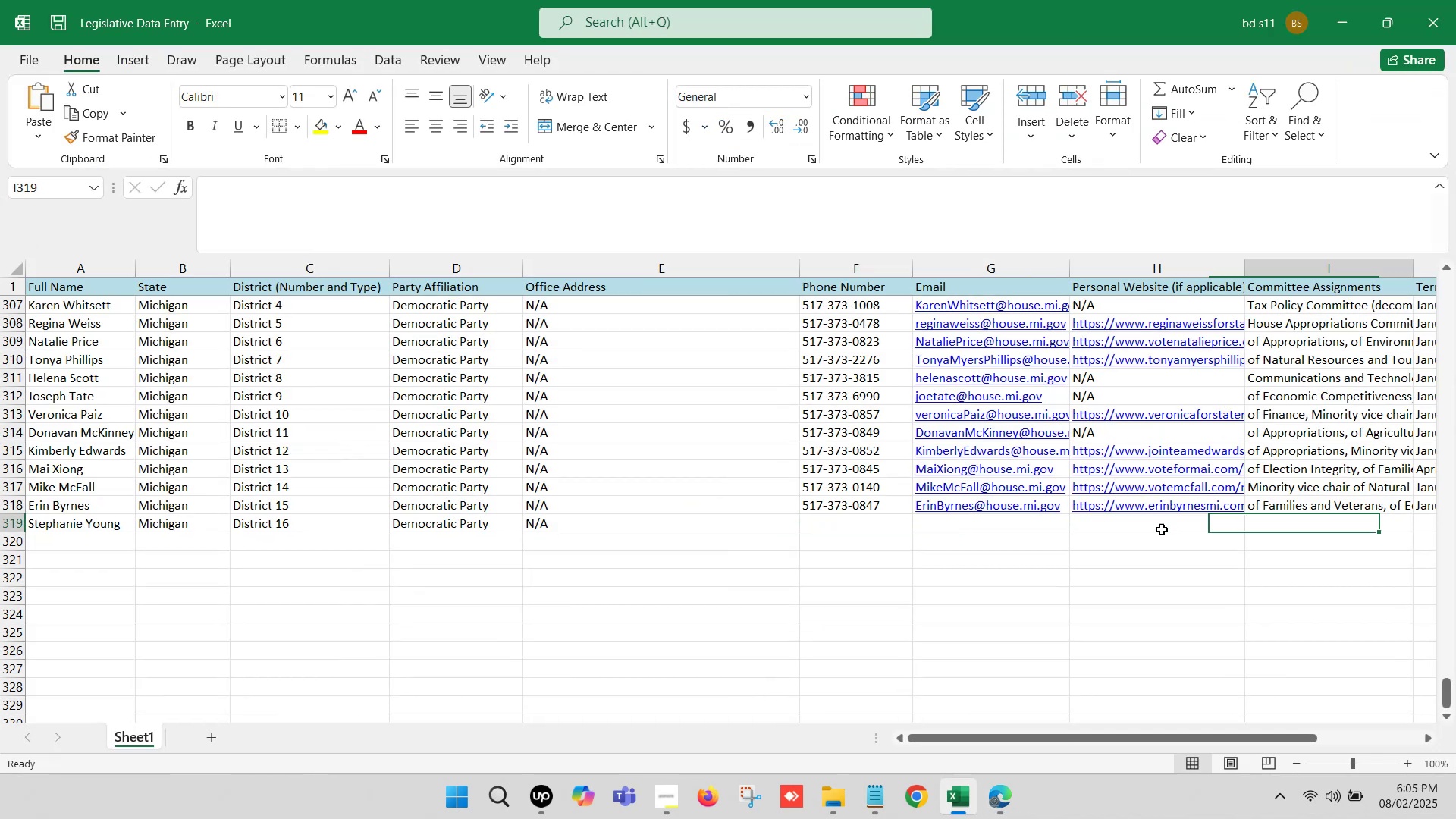 
key(ArrowRight)
 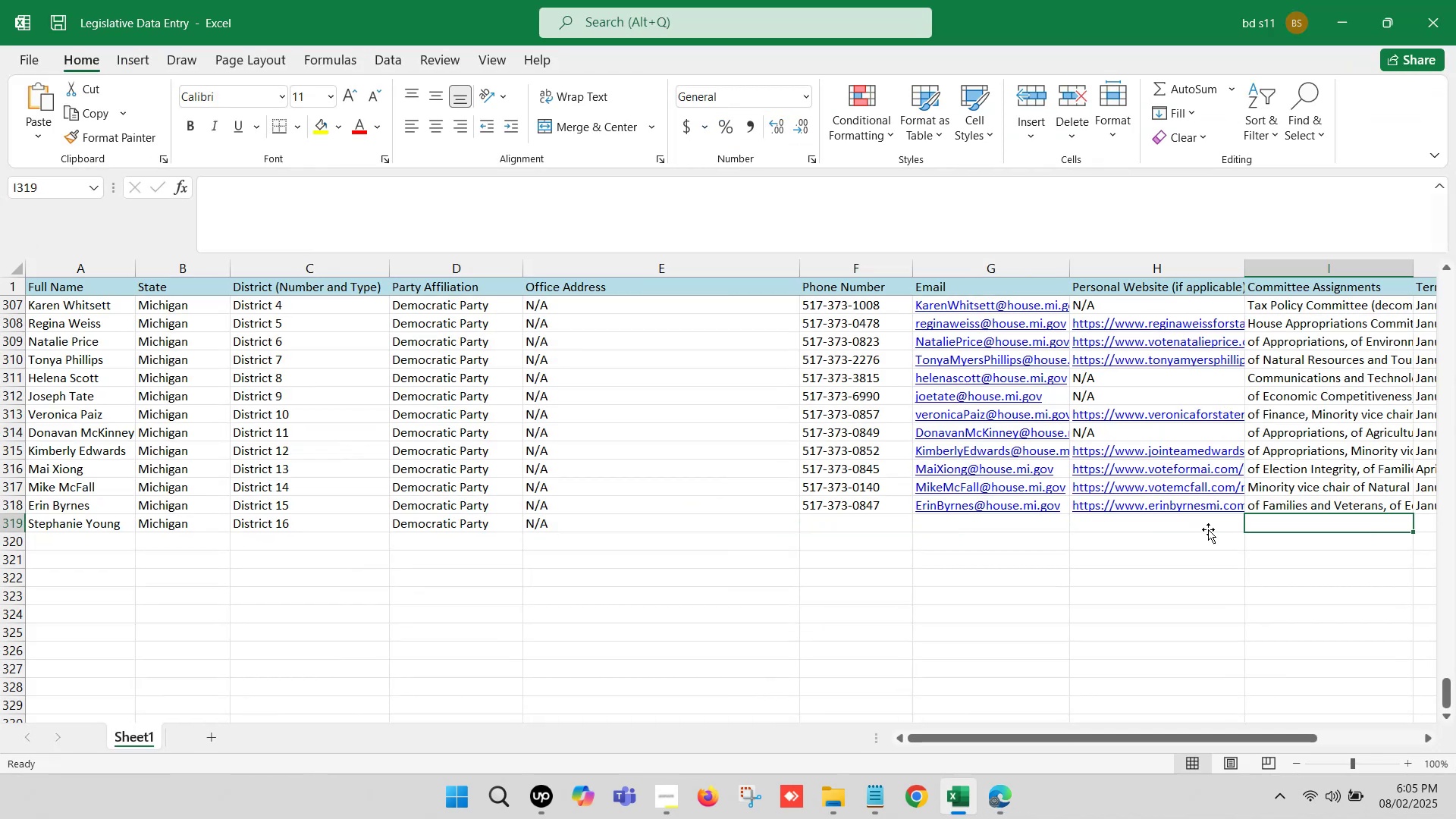 
key(ArrowRight)
 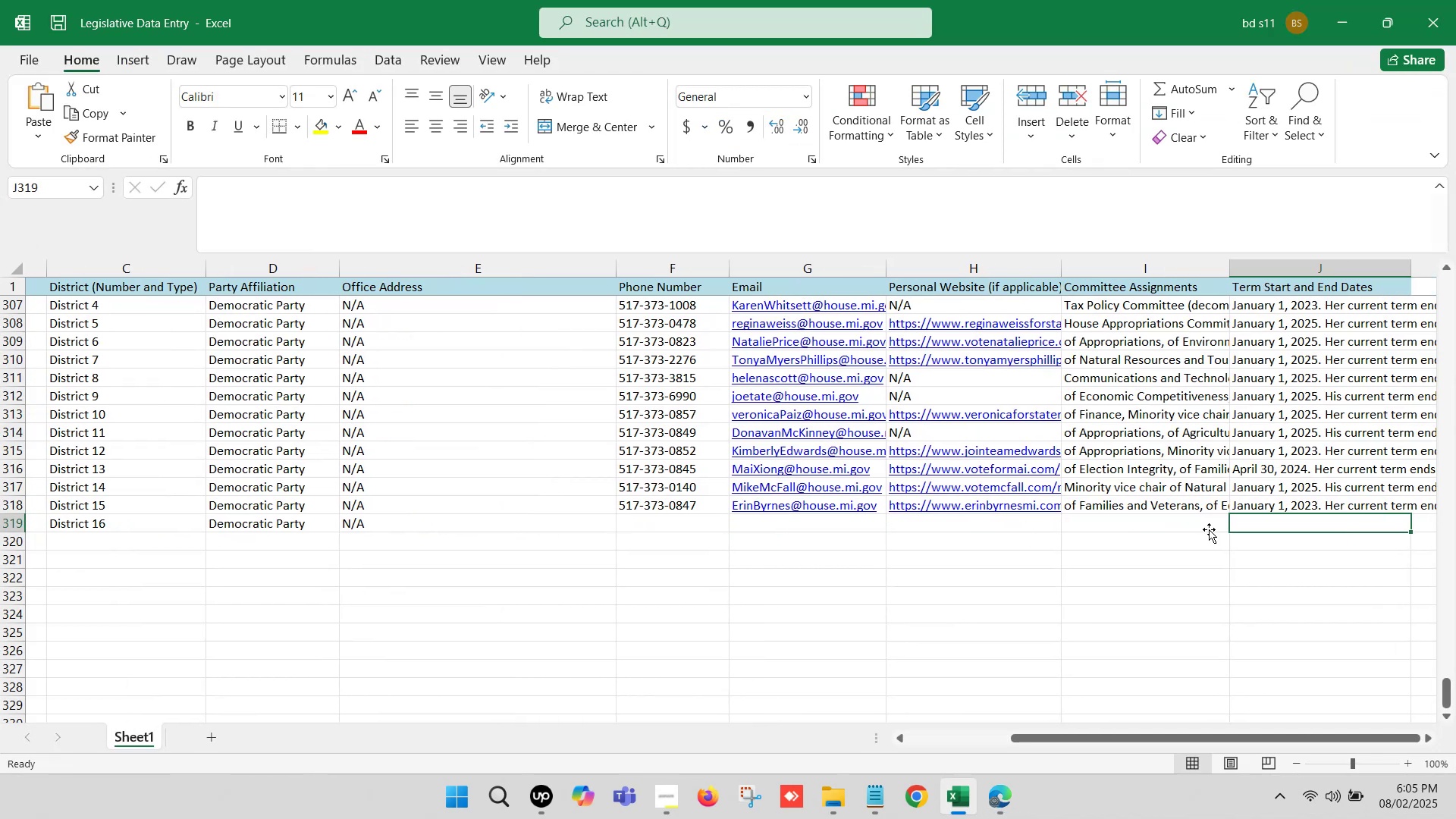 
key(ArrowRight)
 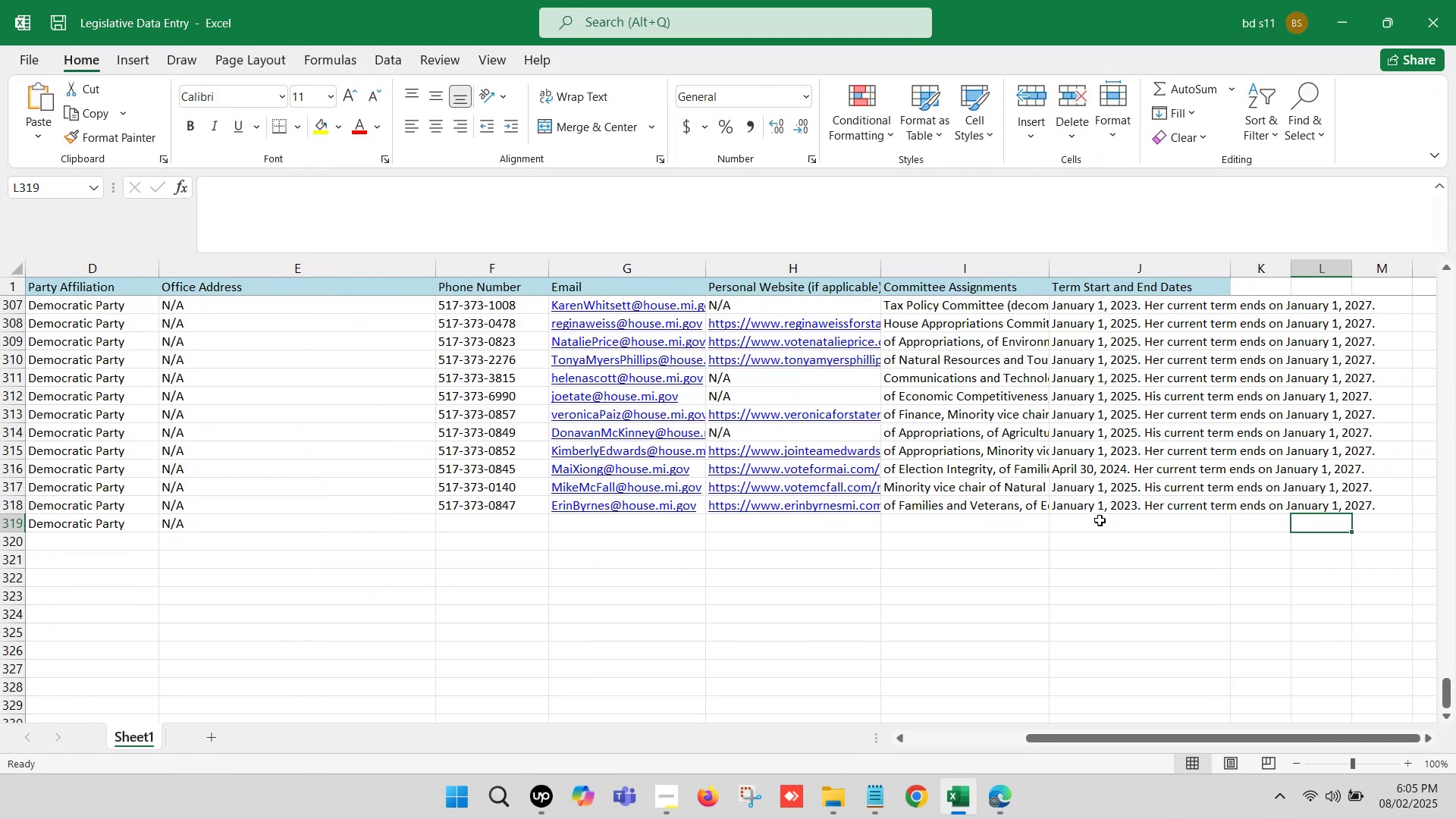 
left_click([1100, 520])
 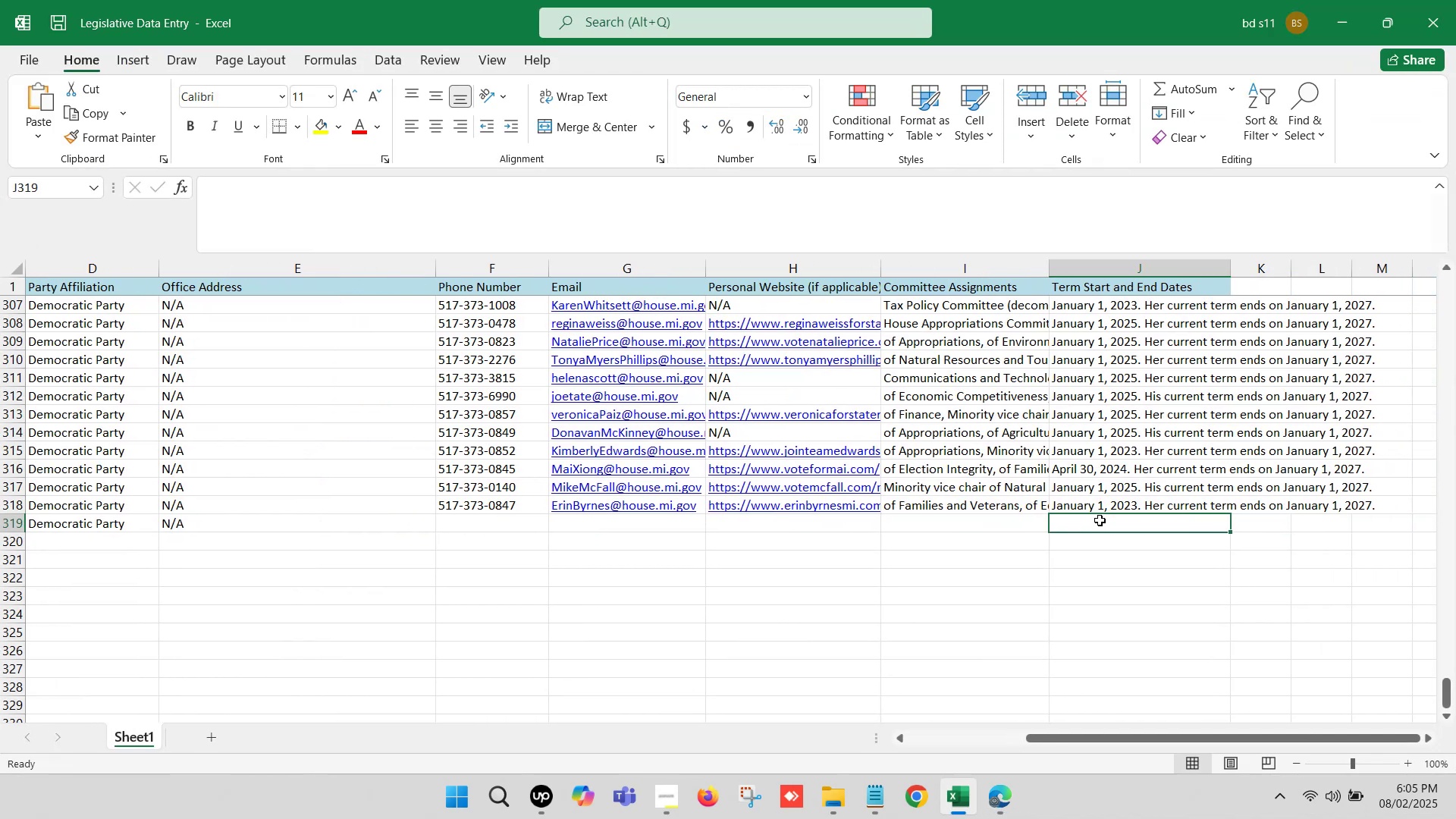 
key(Control+ControlLeft)
 